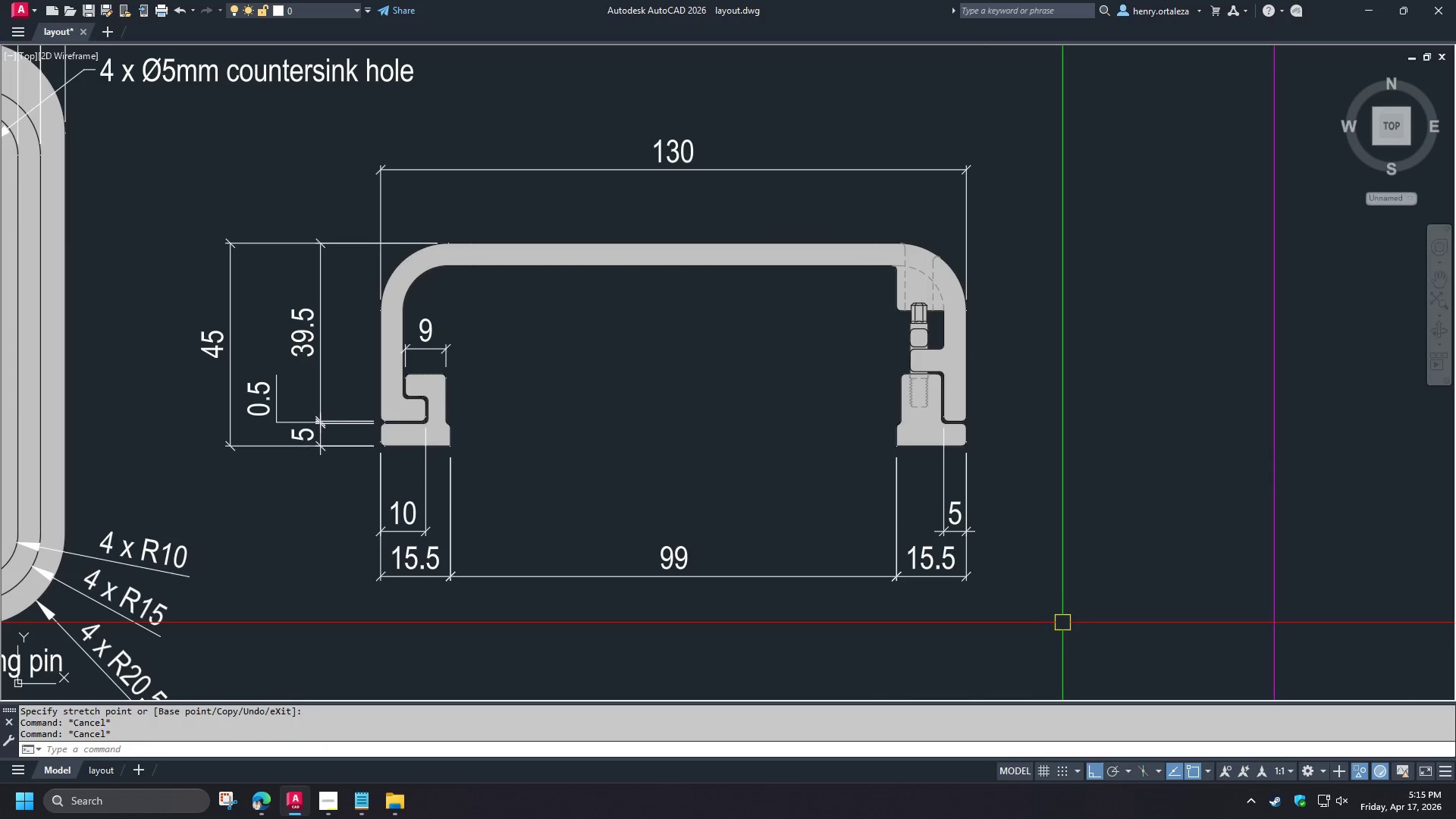 
key(Space)
 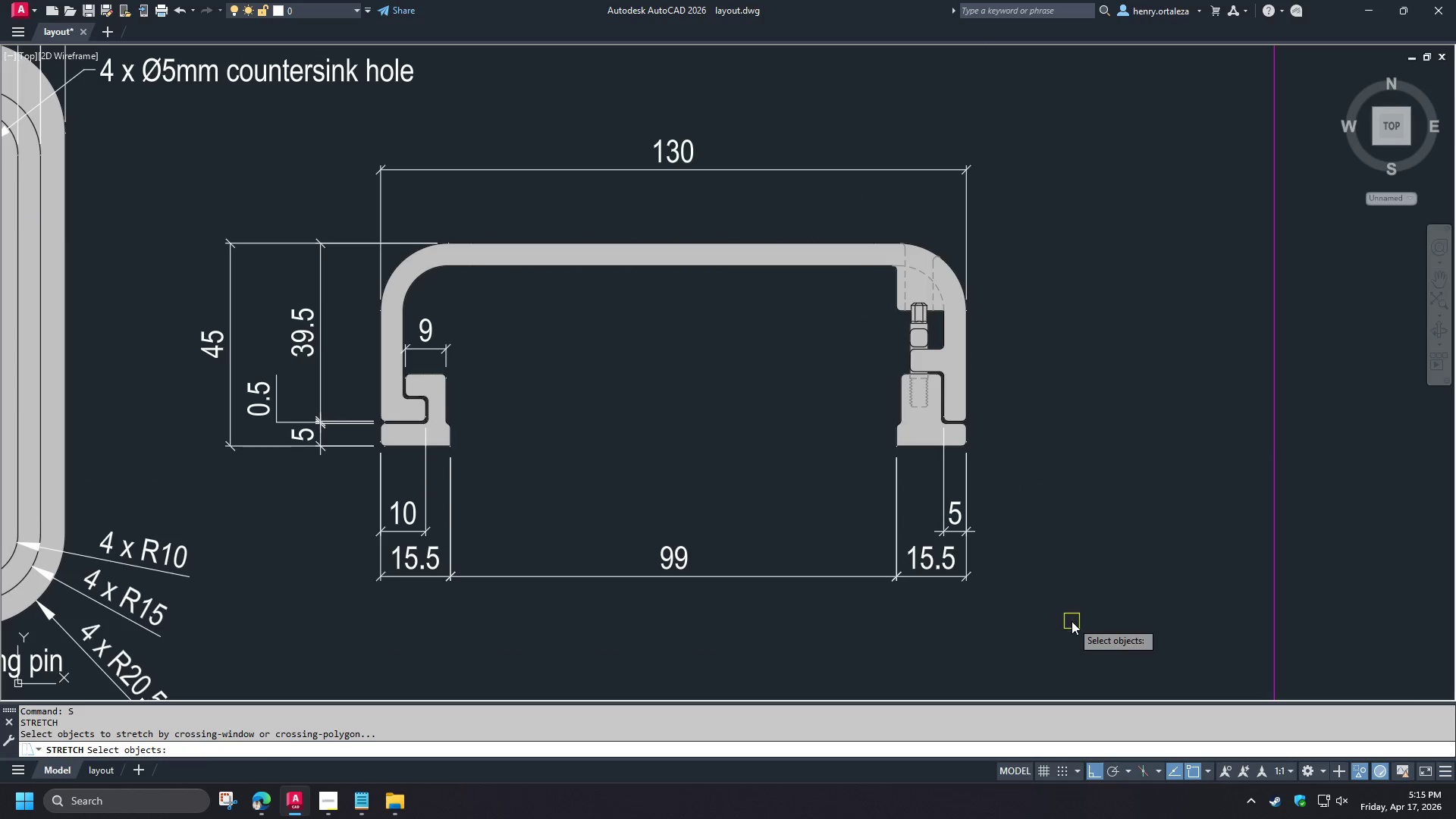 
left_click([1072, 621])
 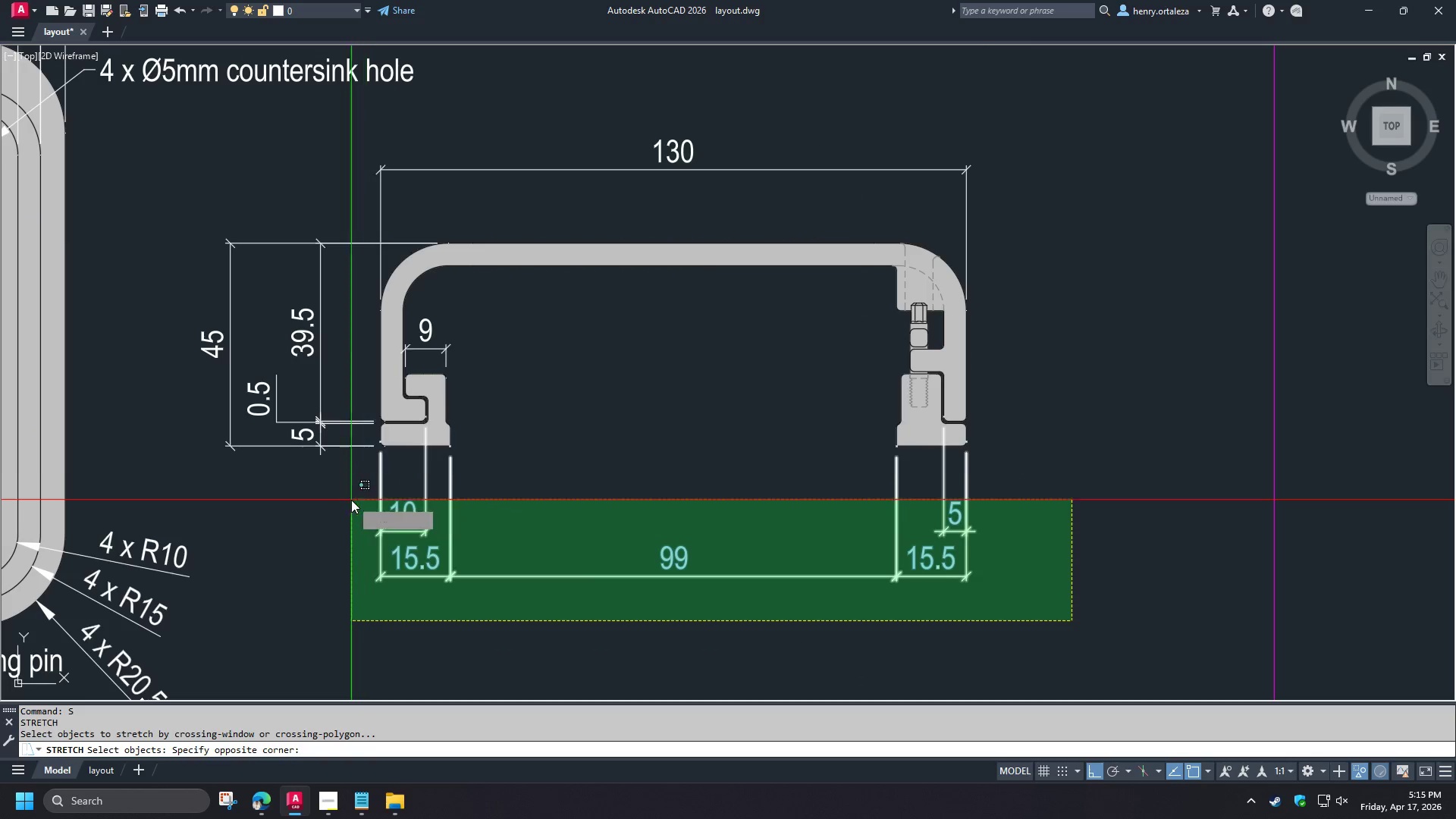 
key(Space)
 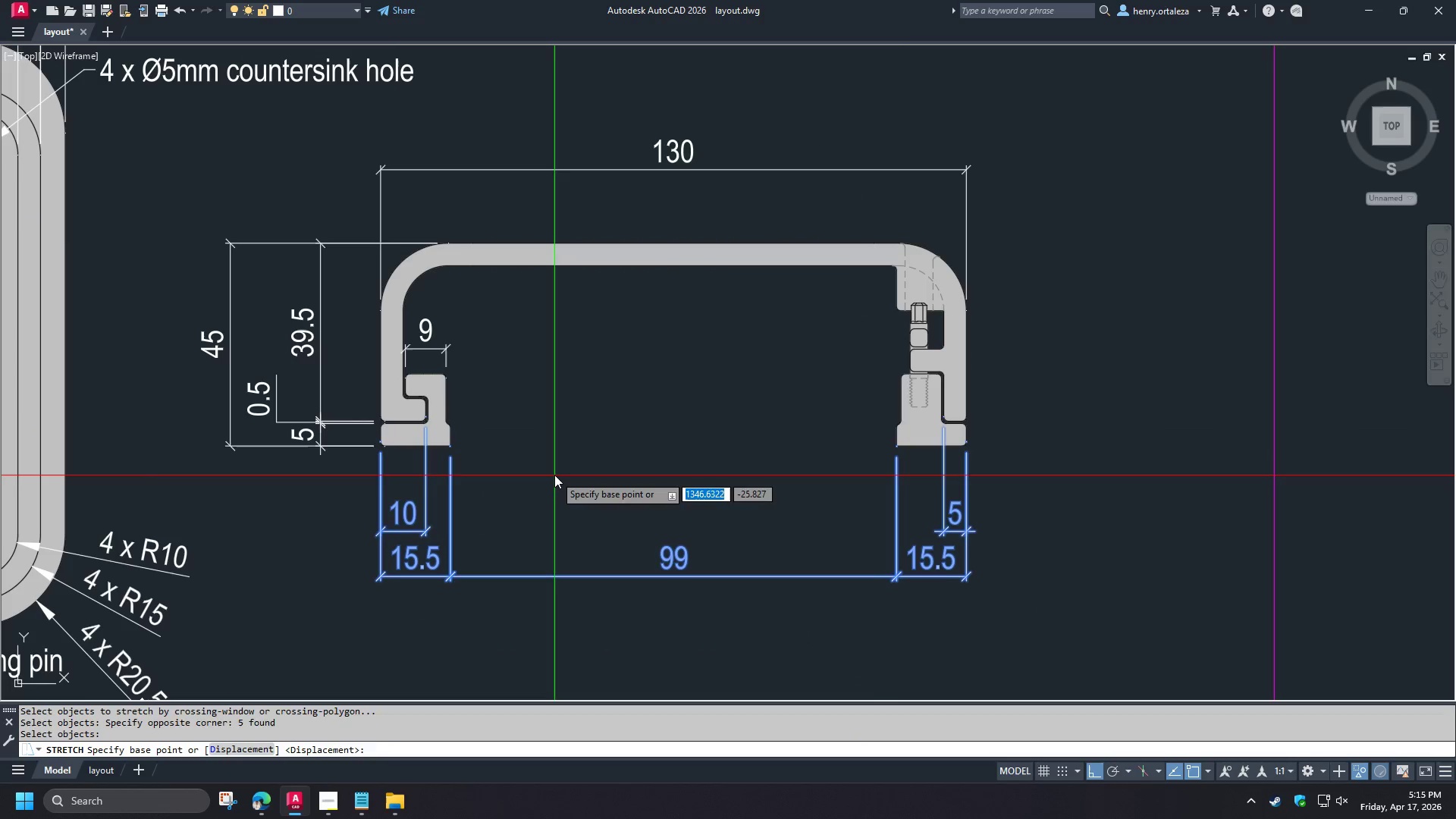 
double_click([554, 475])
 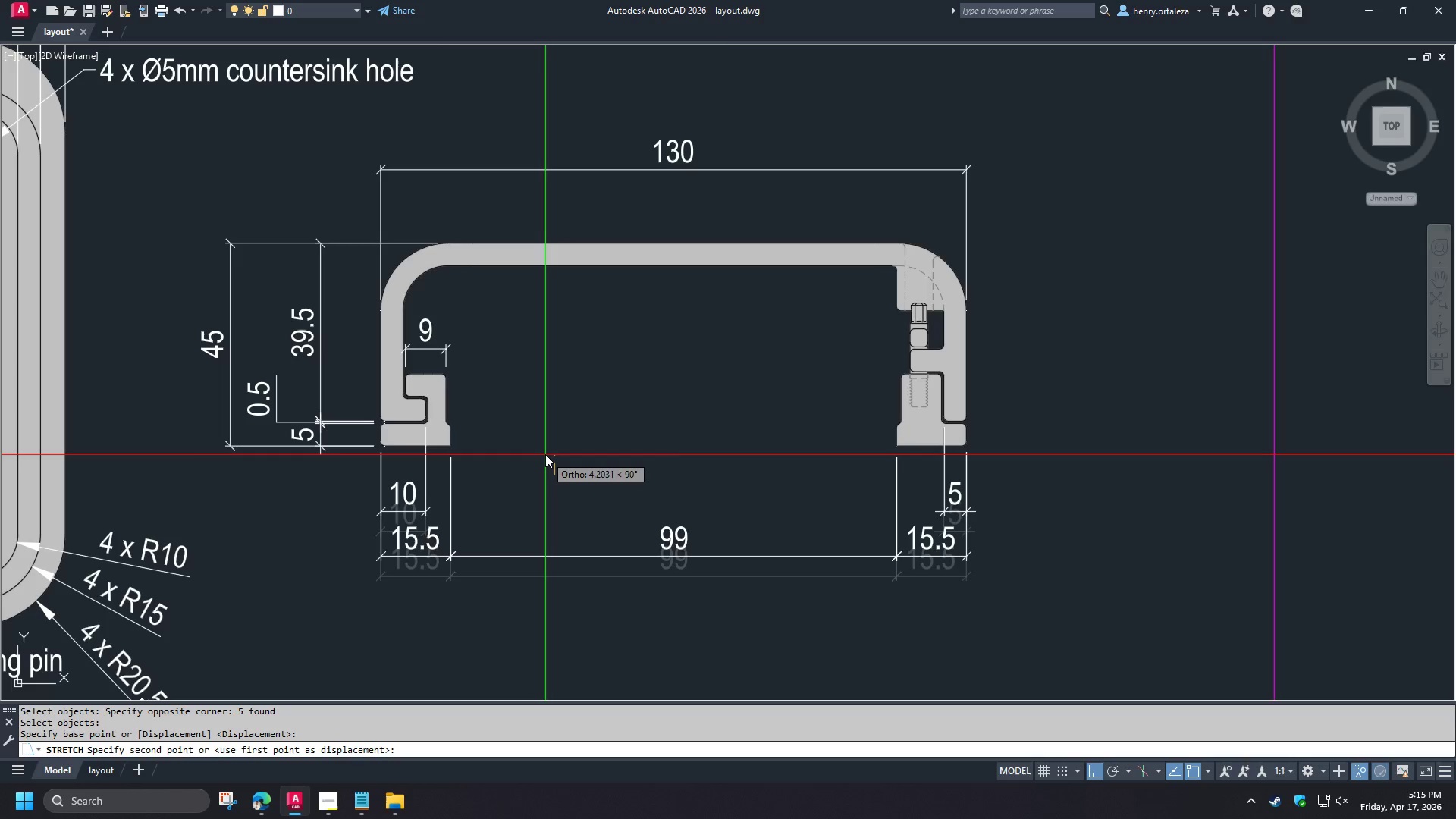 
left_click([545, 454])
 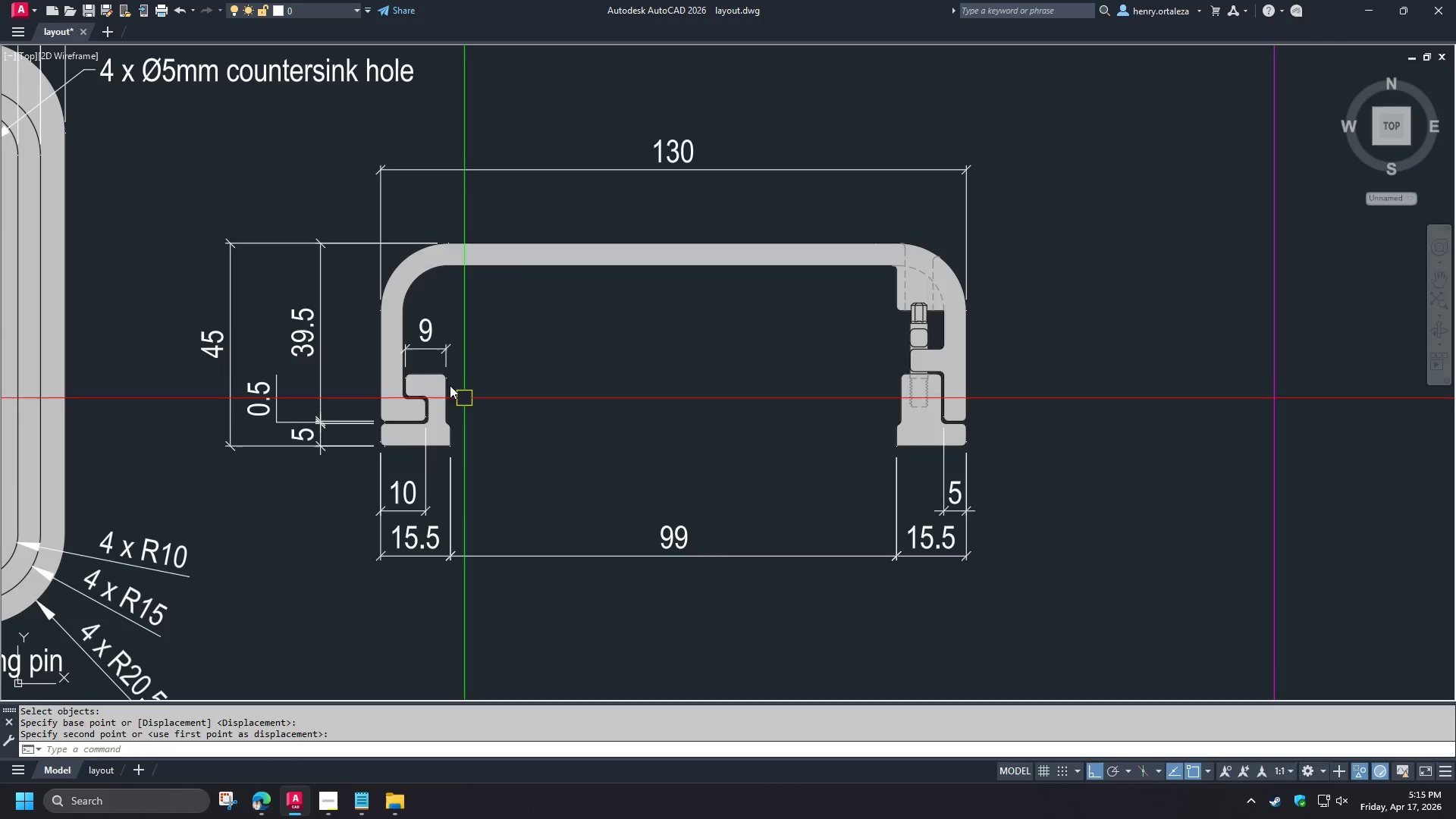 
scroll: coordinate [438, 371], scroll_direction: up, amount: 2.0
 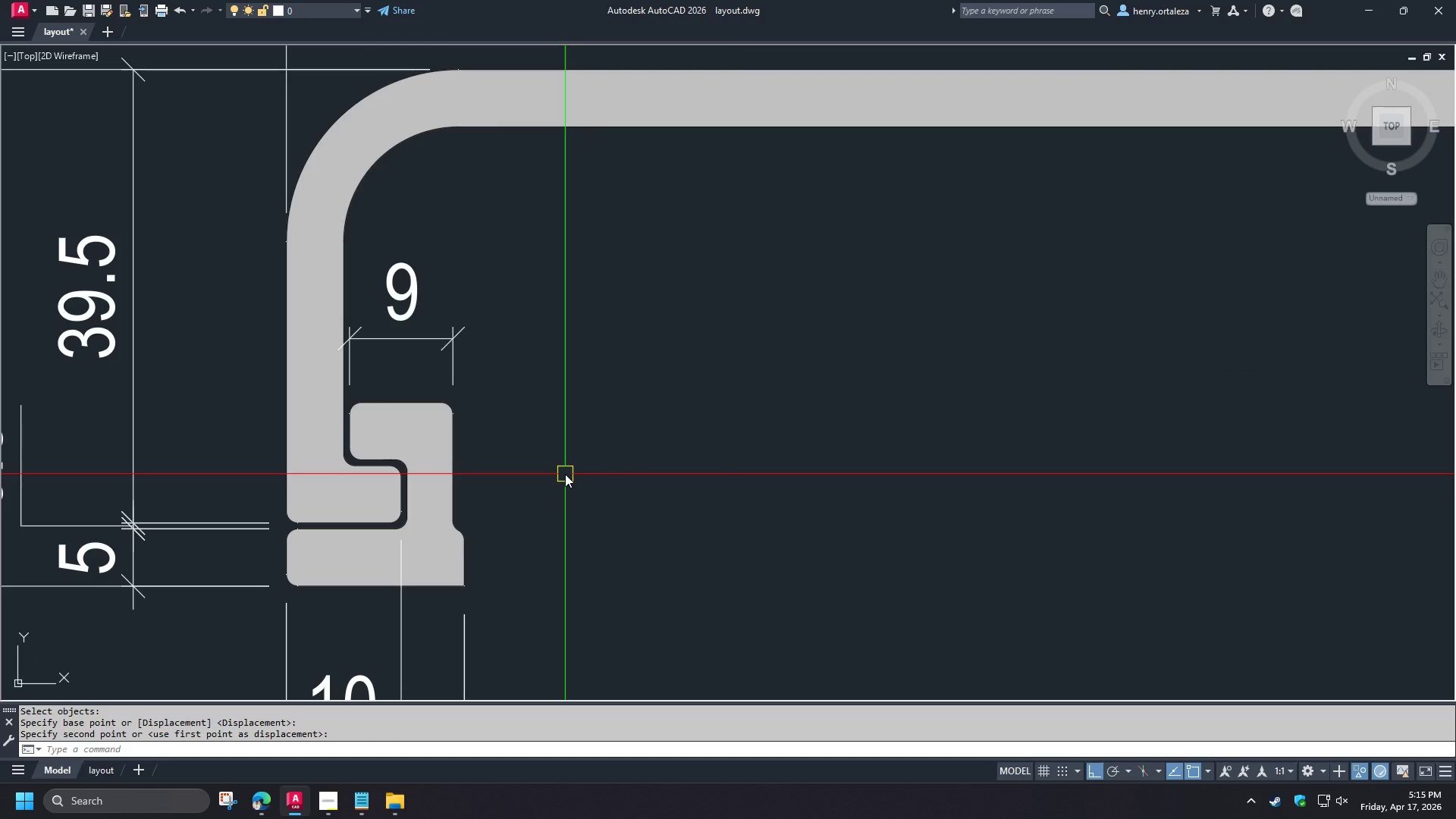 
type(dli)
 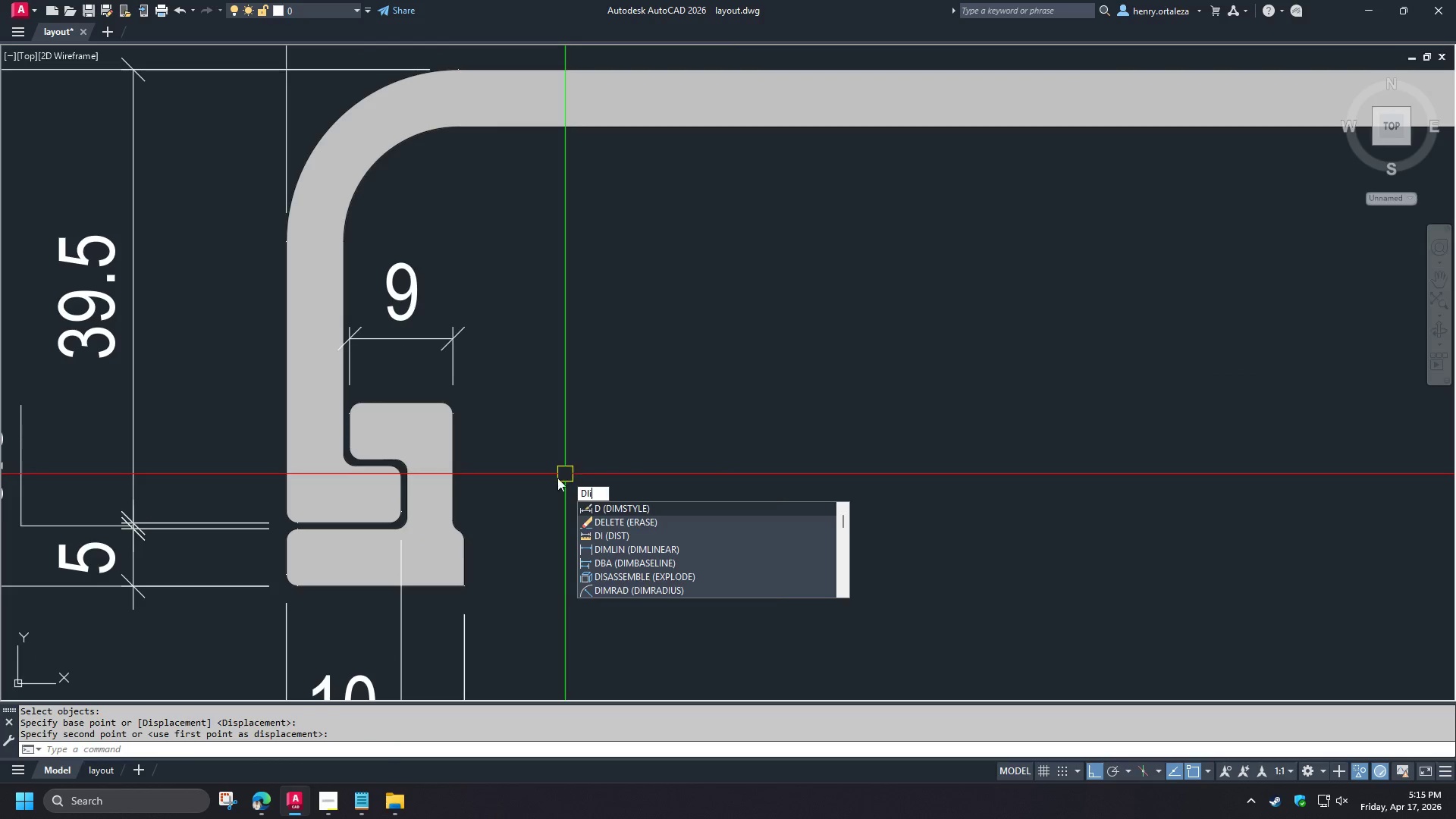 
key(Space)
 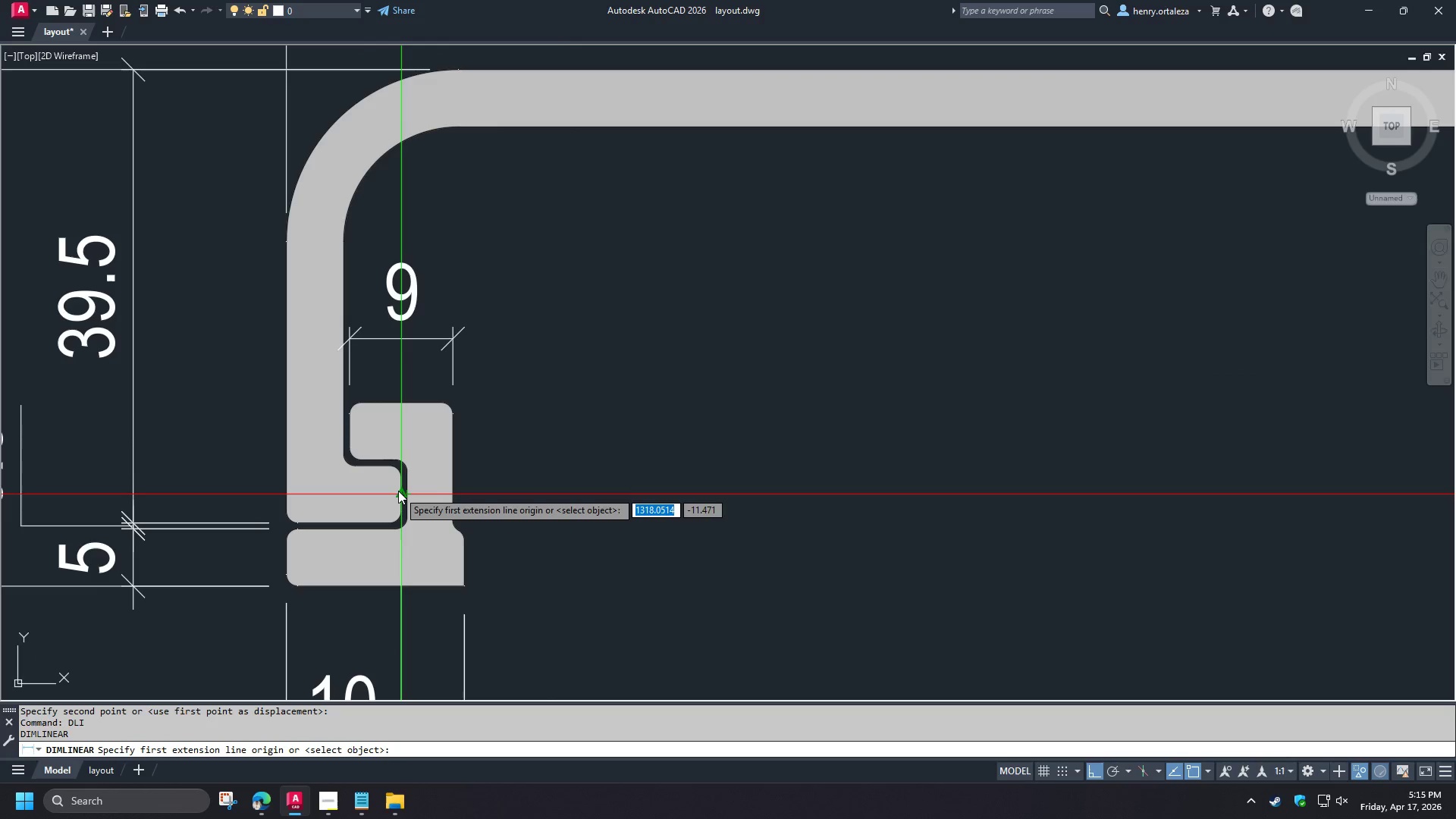 
left_click([398, 491])
 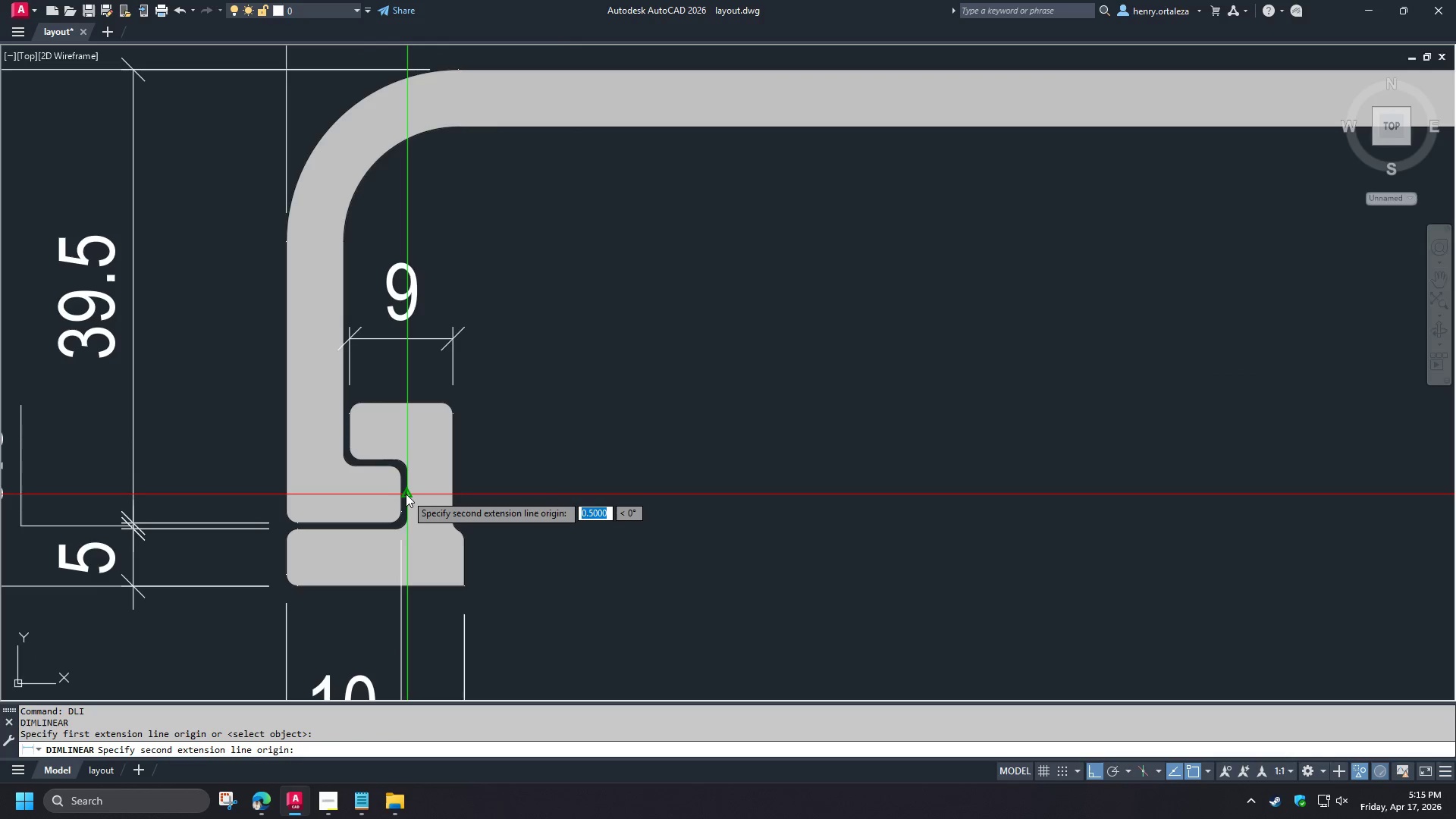 
left_click([406, 494])
 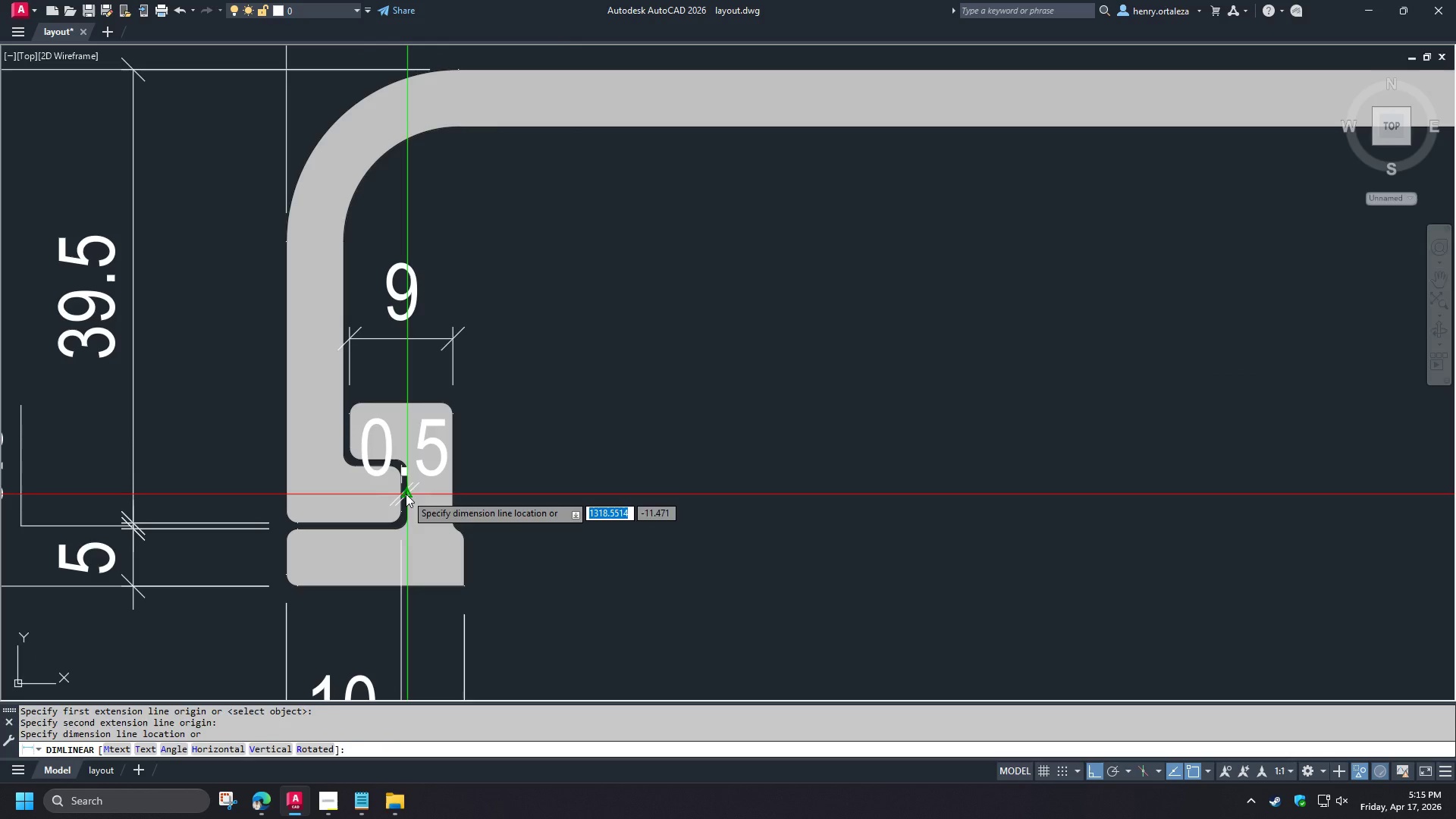 
left_click([406, 494])
 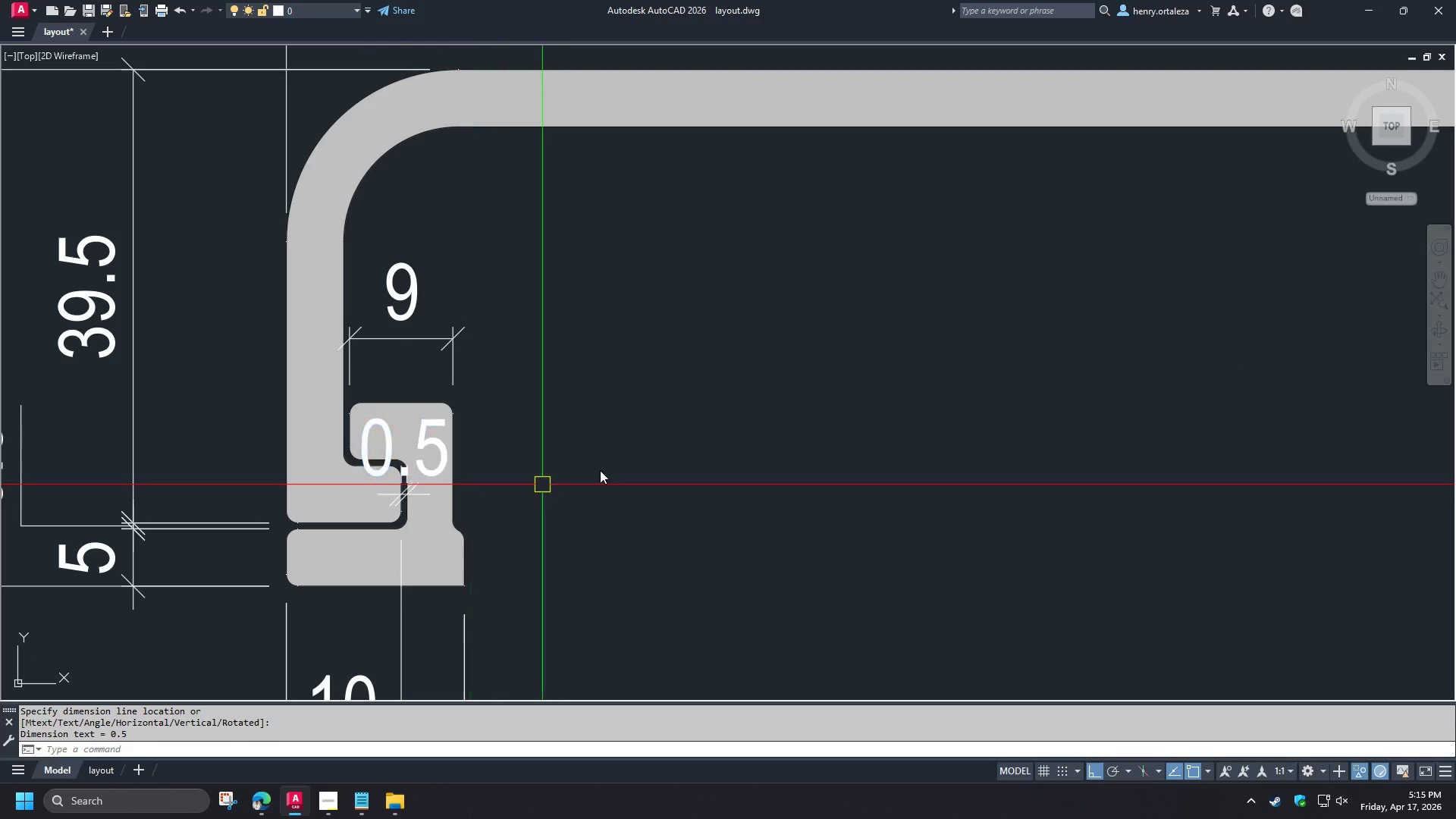 
type(ma )
 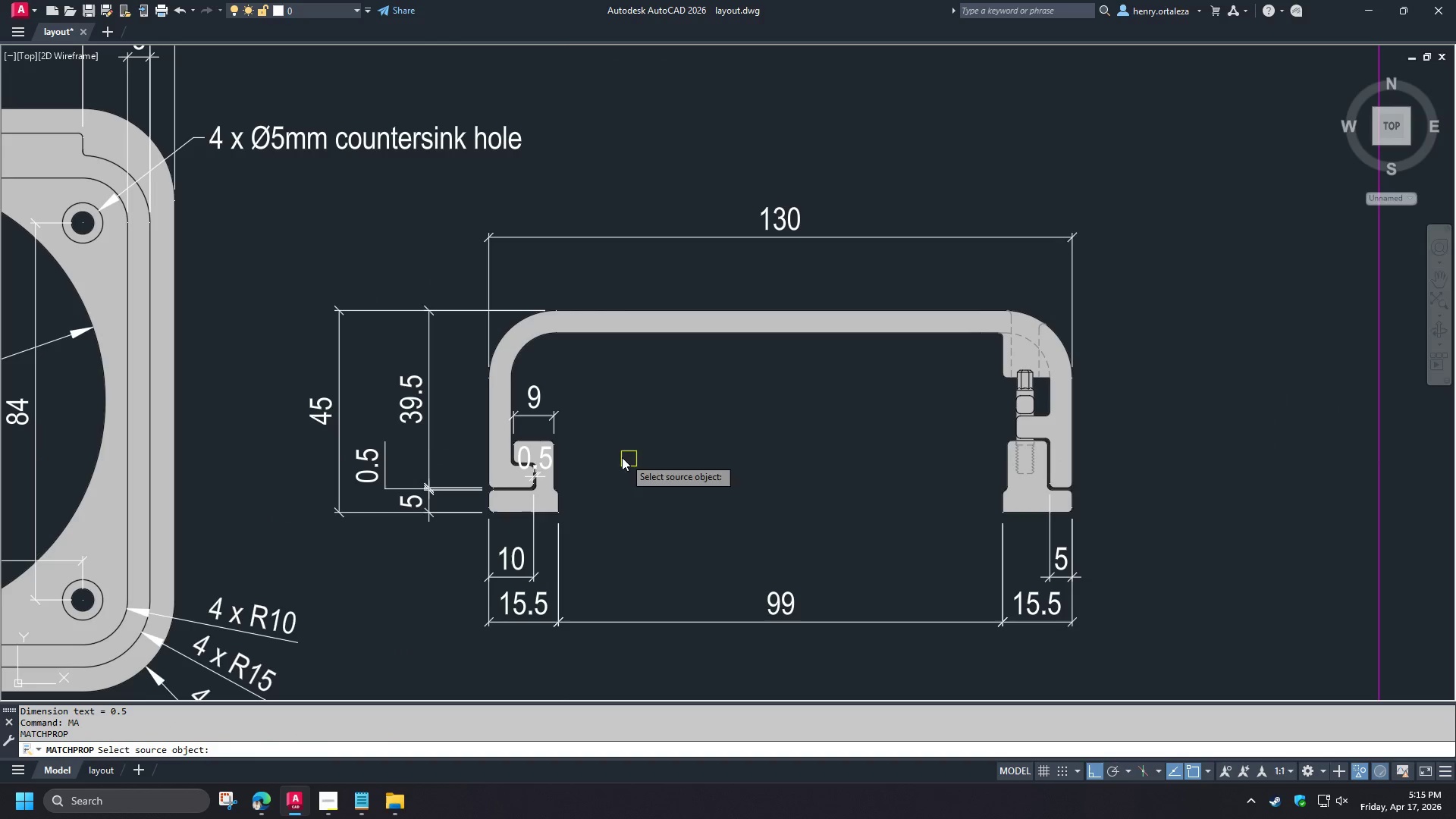 
scroll: coordinate [581, 460], scroll_direction: down, amount: 3.0
 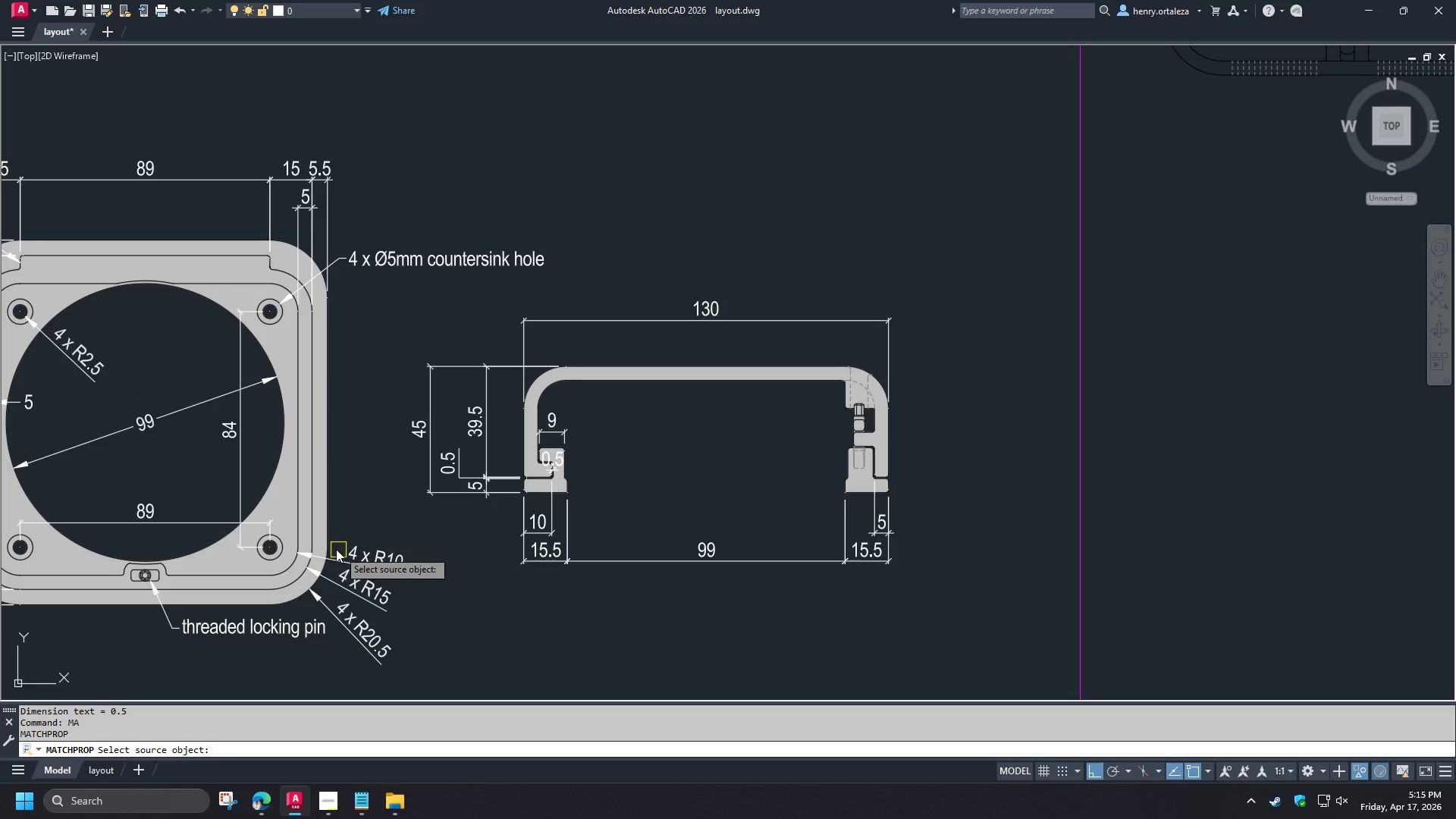 
left_click([190, 409])
 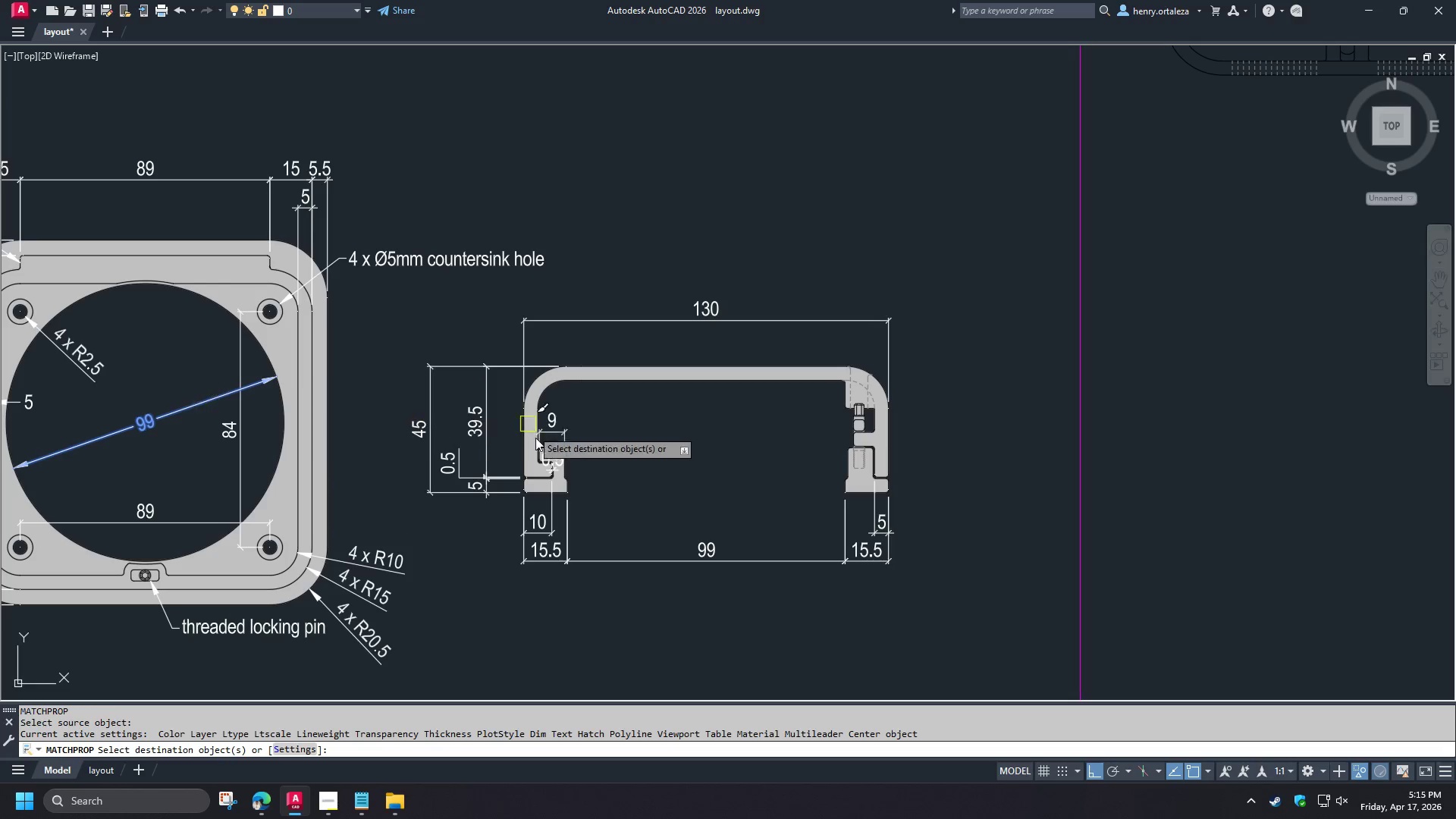 
scroll: coordinate [544, 456], scroll_direction: up, amount: 3.0
 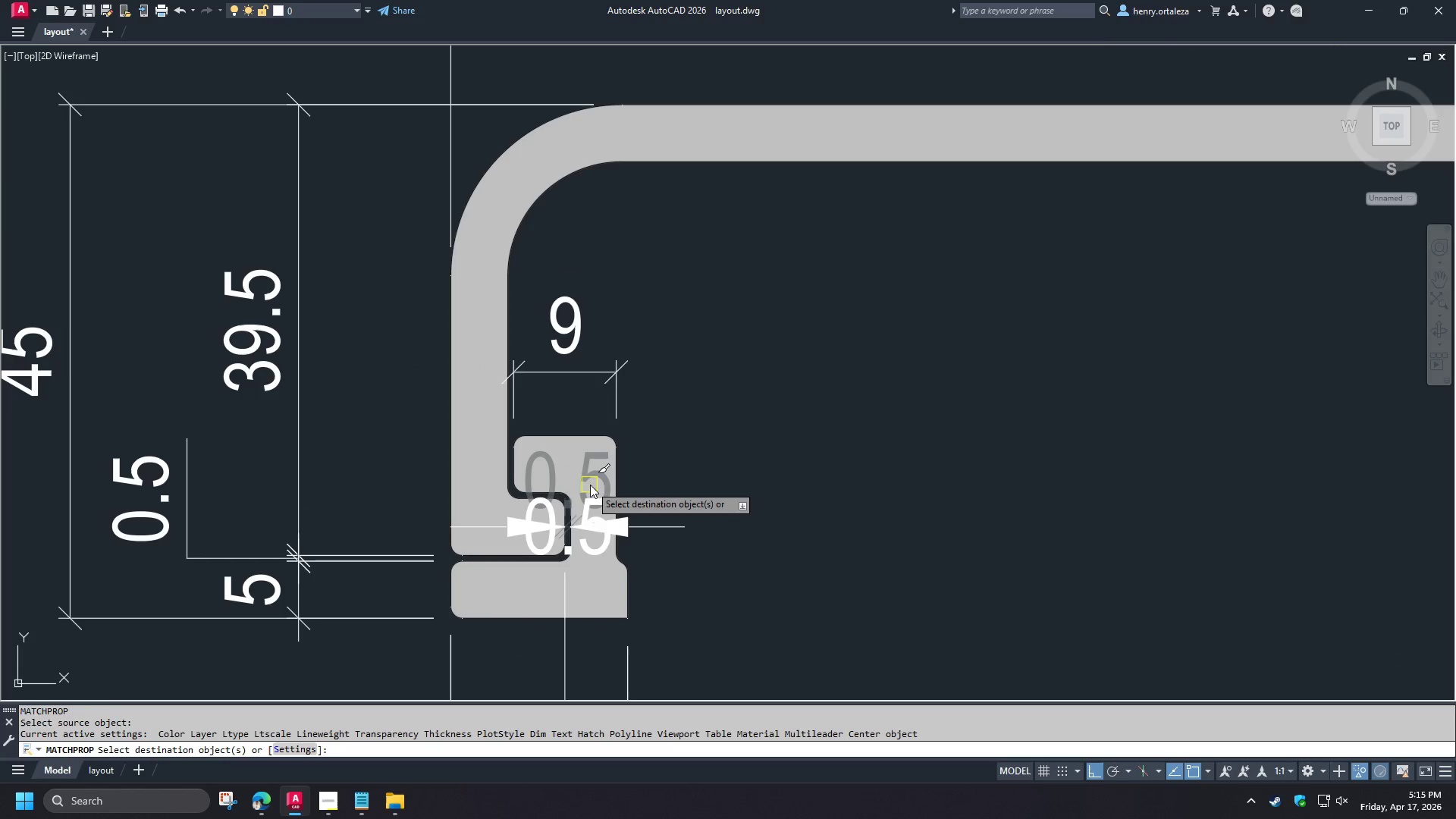 
left_click([590, 485])
 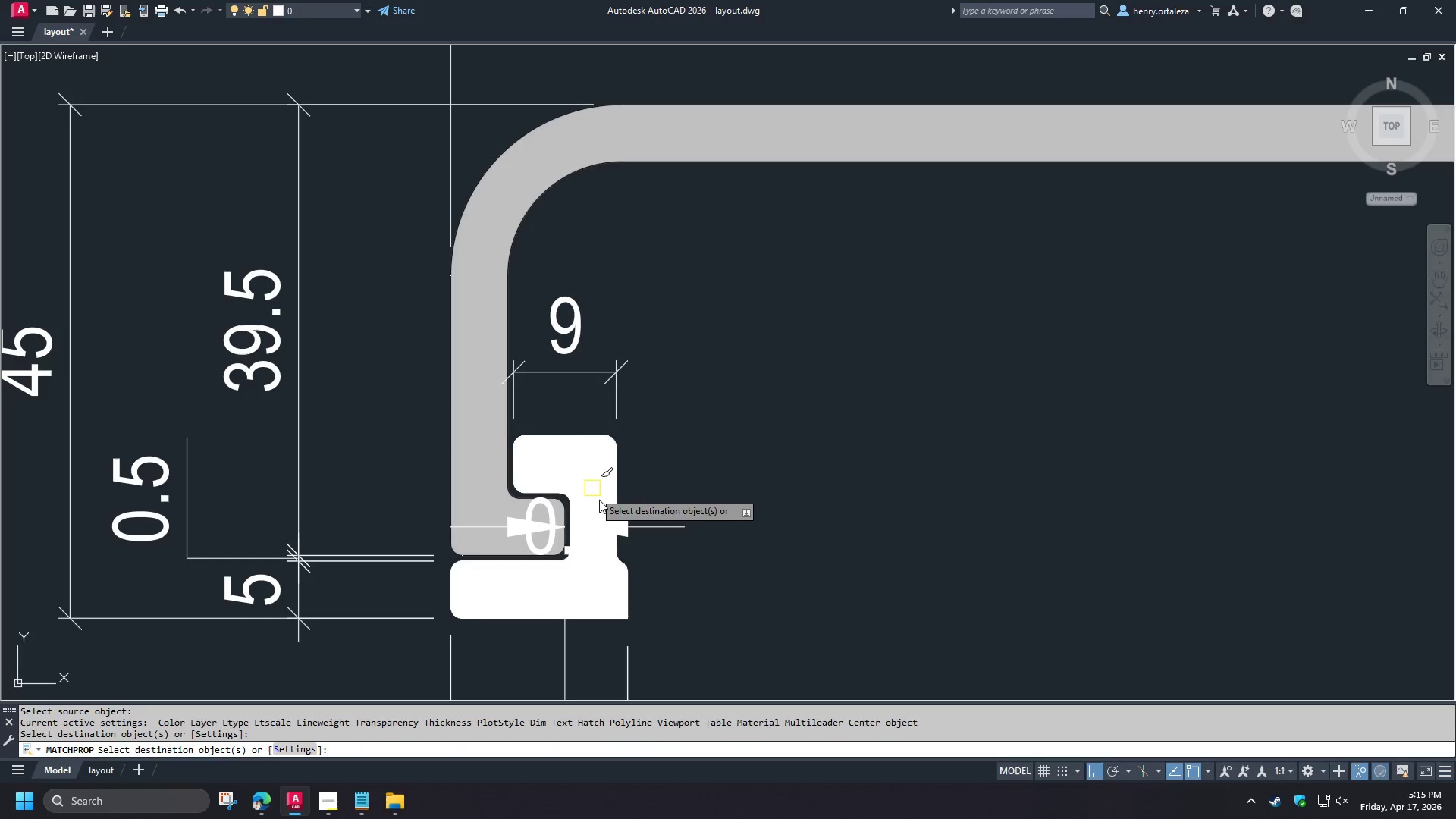 
key(Space)
 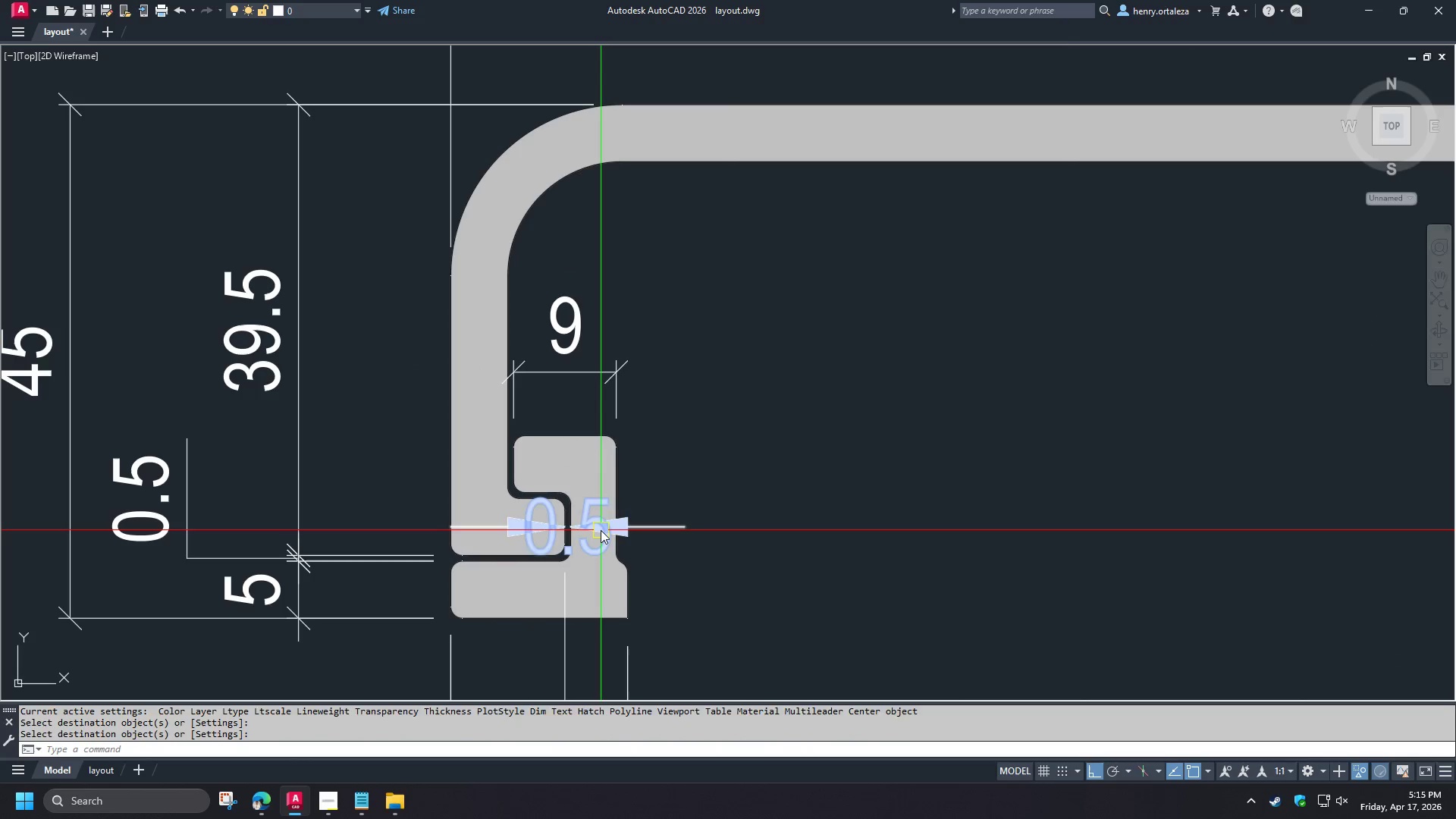 
left_click([601, 530])
 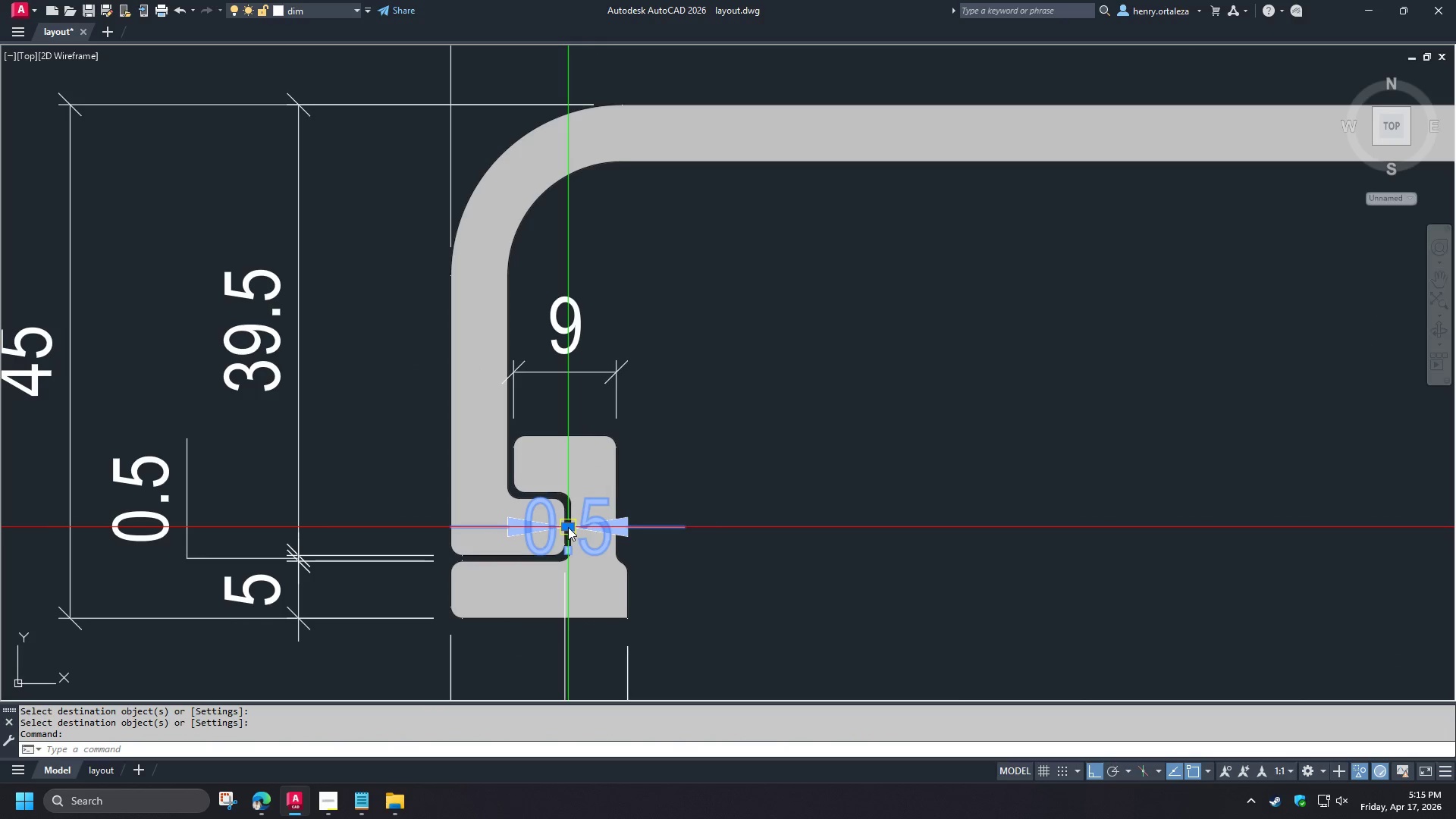 
left_click([566, 527])
 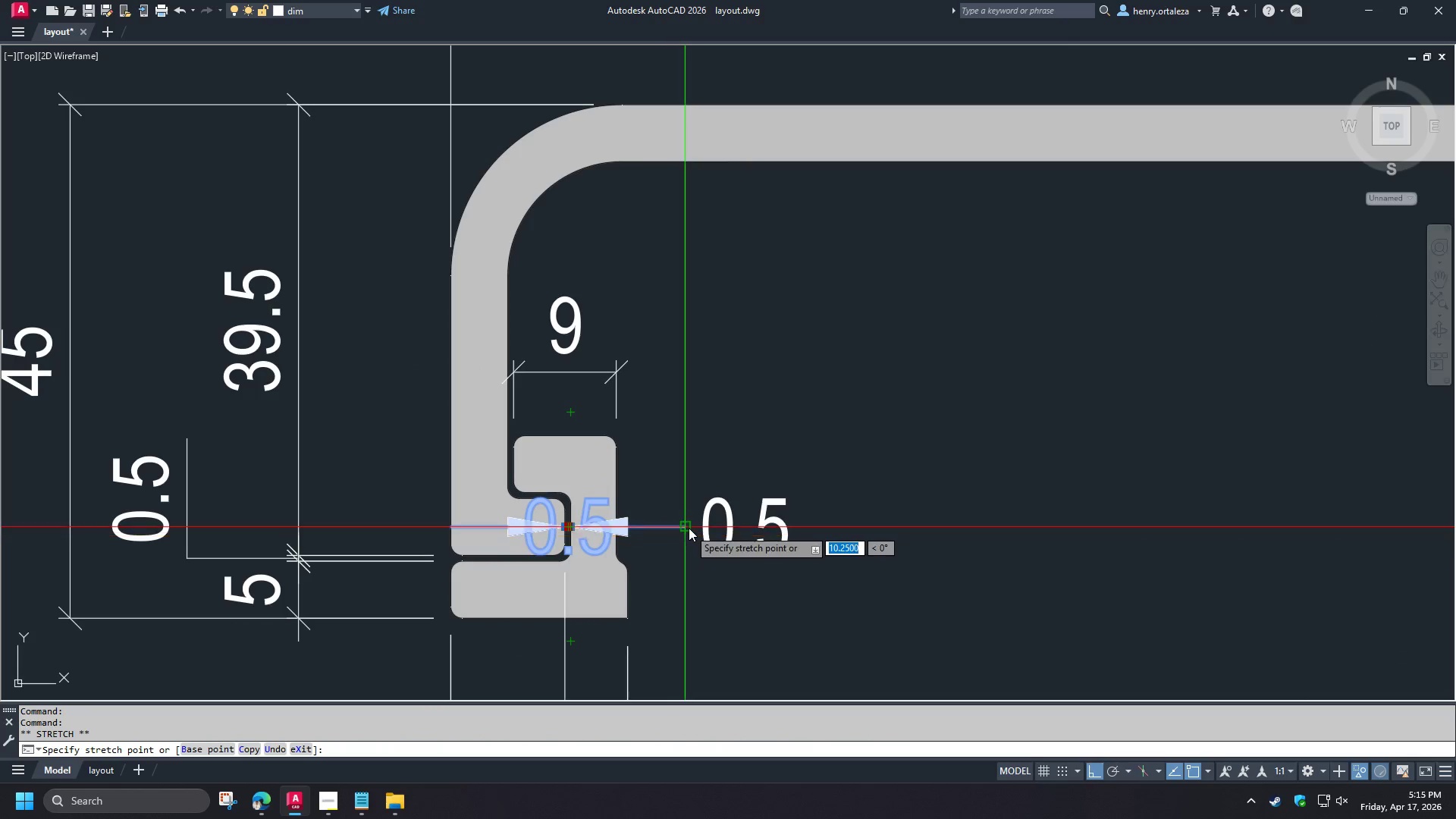 
left_click([689, 526])
 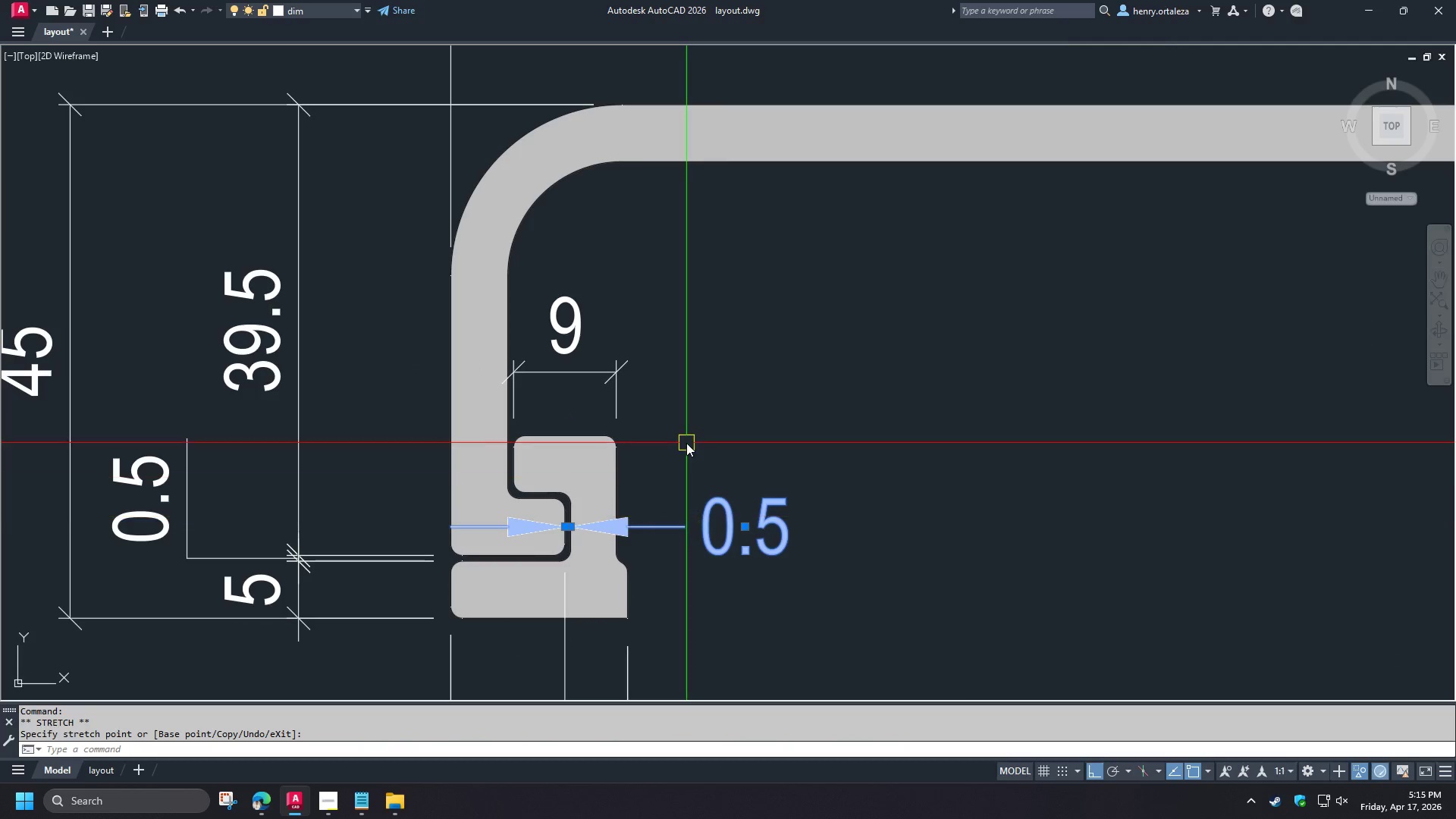 
key(Escape)
 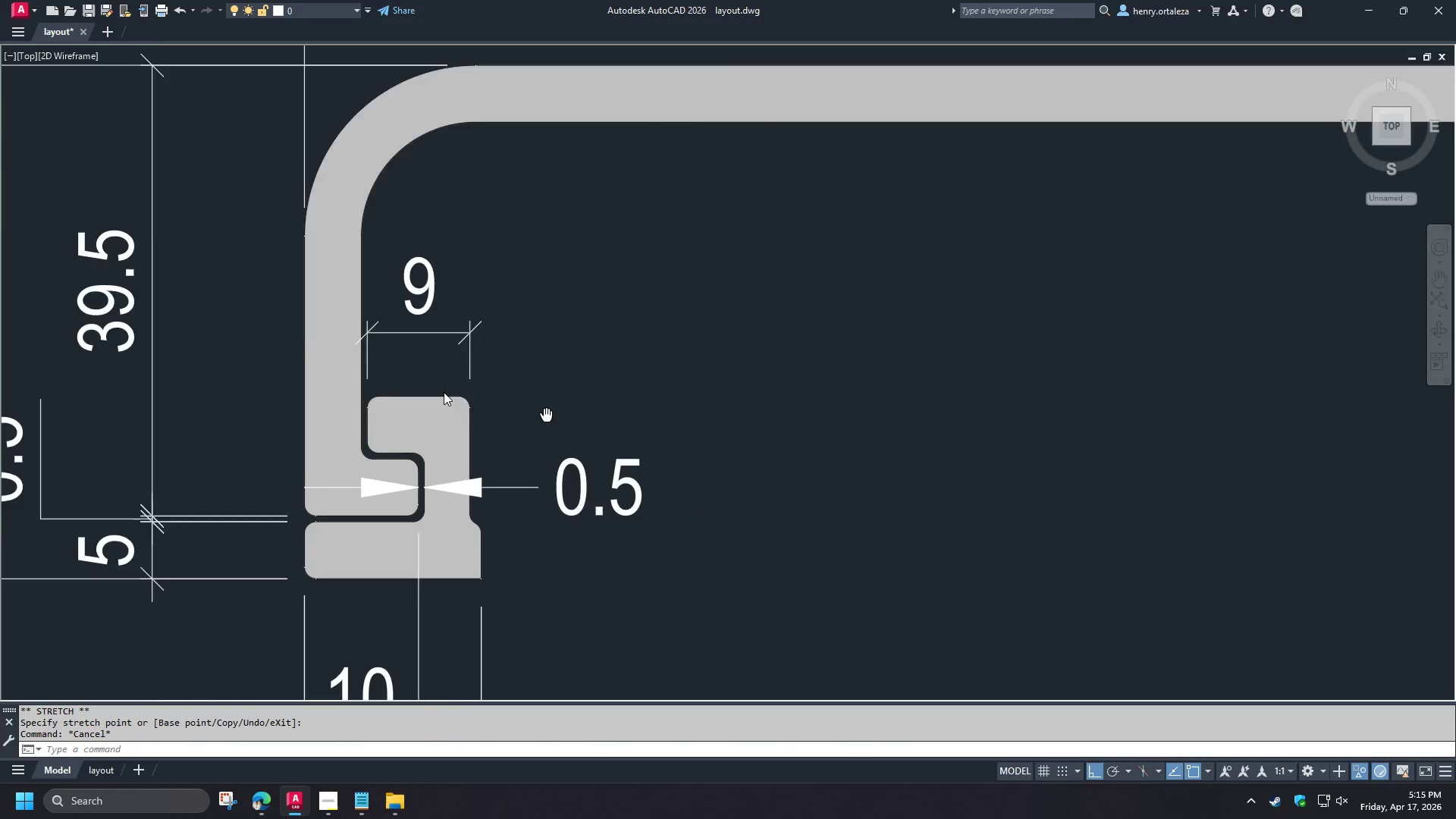 
left_click([474, 445])
 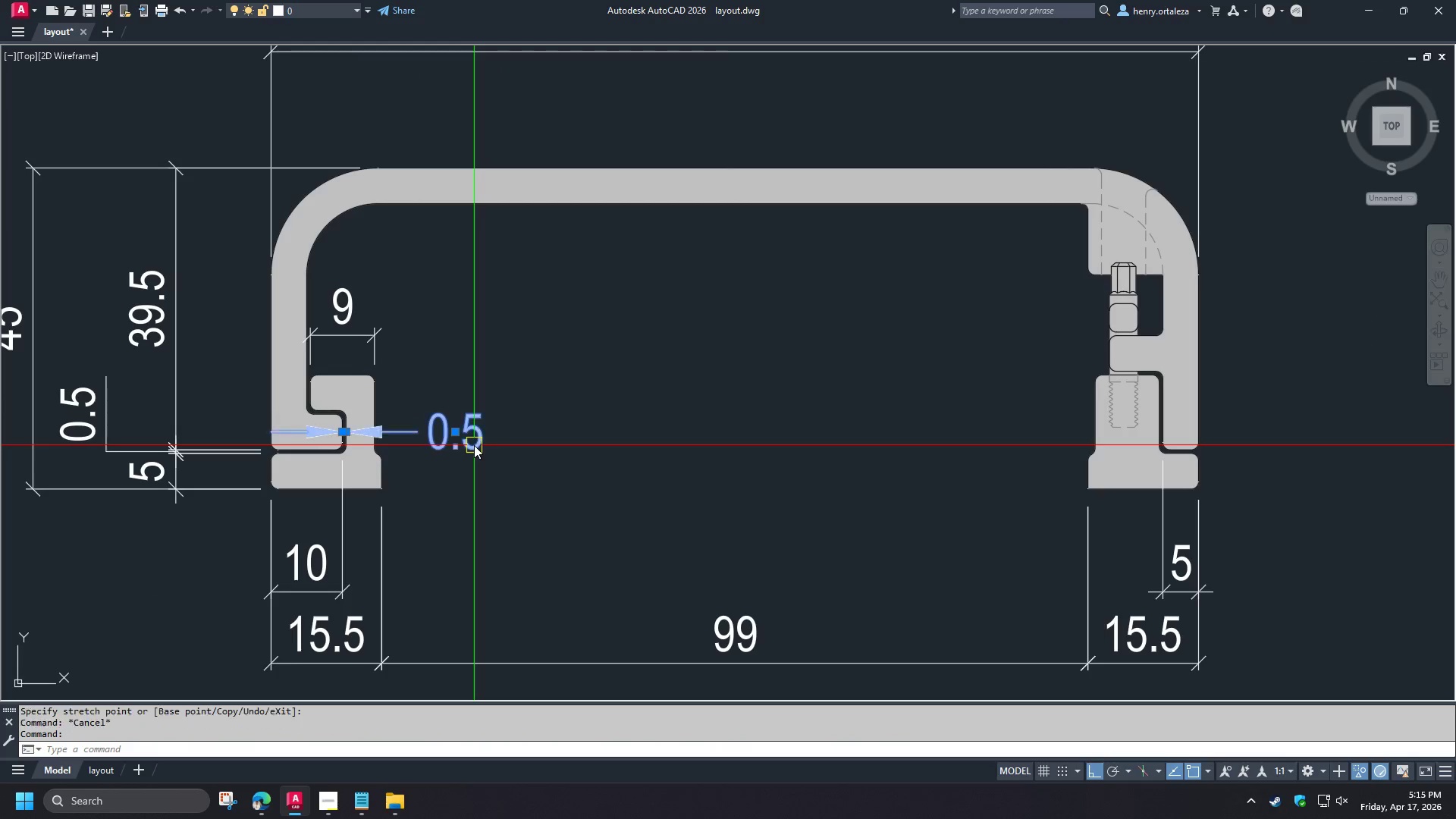 
scroll: coordinate [470, 400], scroll_direction: down, amount: 1.0
 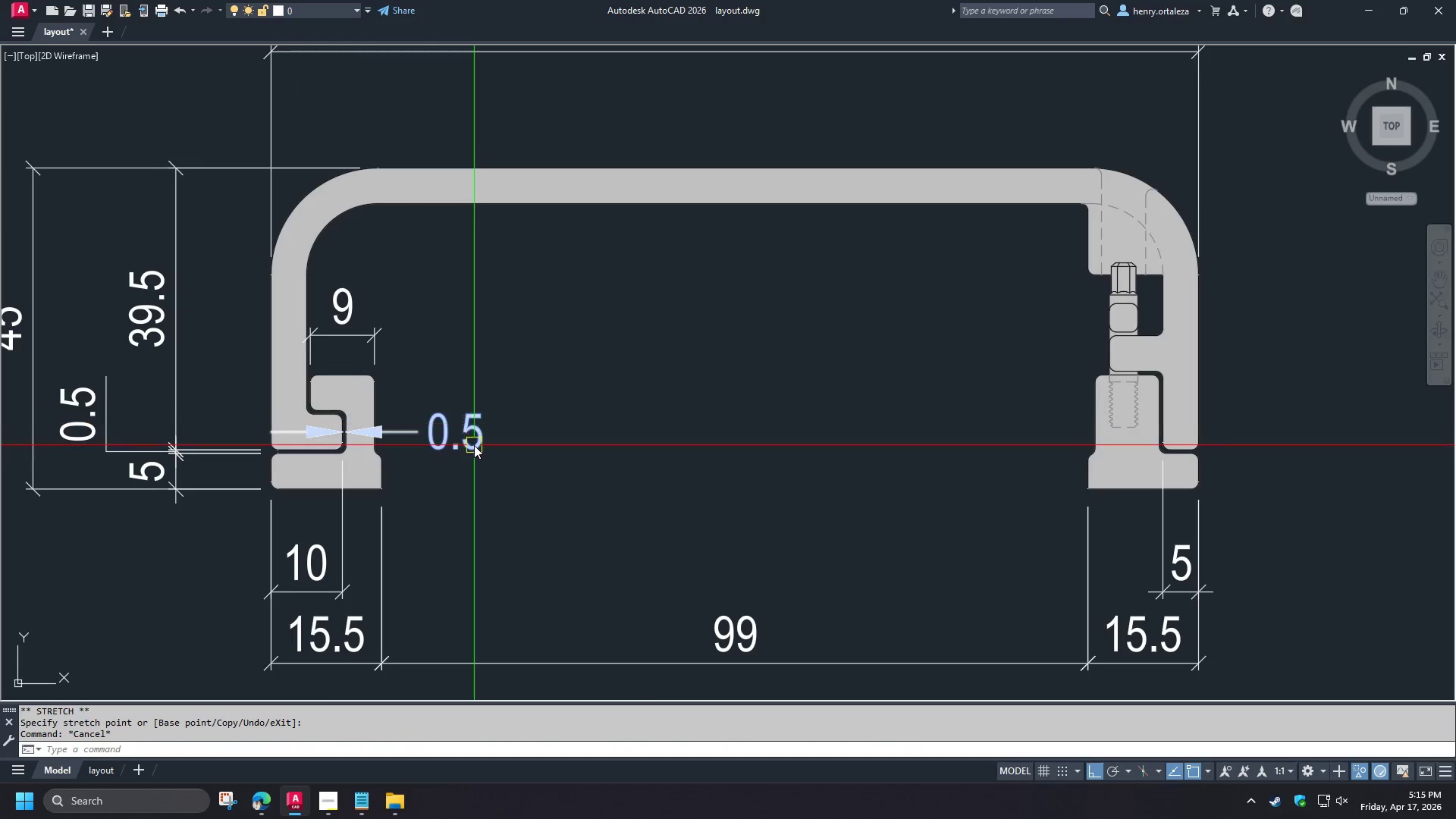 
double_click([474, 445])
 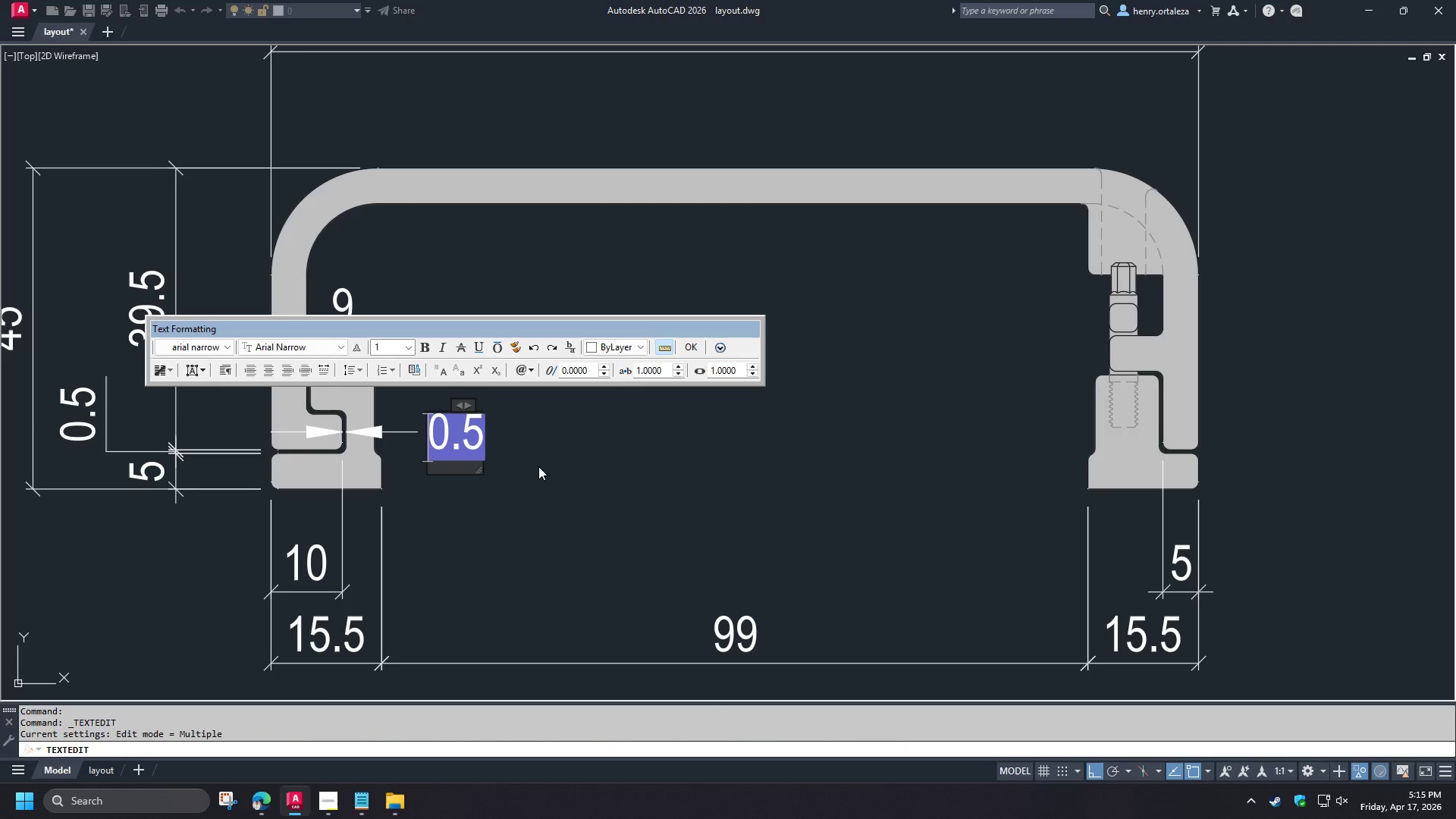 
key(ArrowRight)
 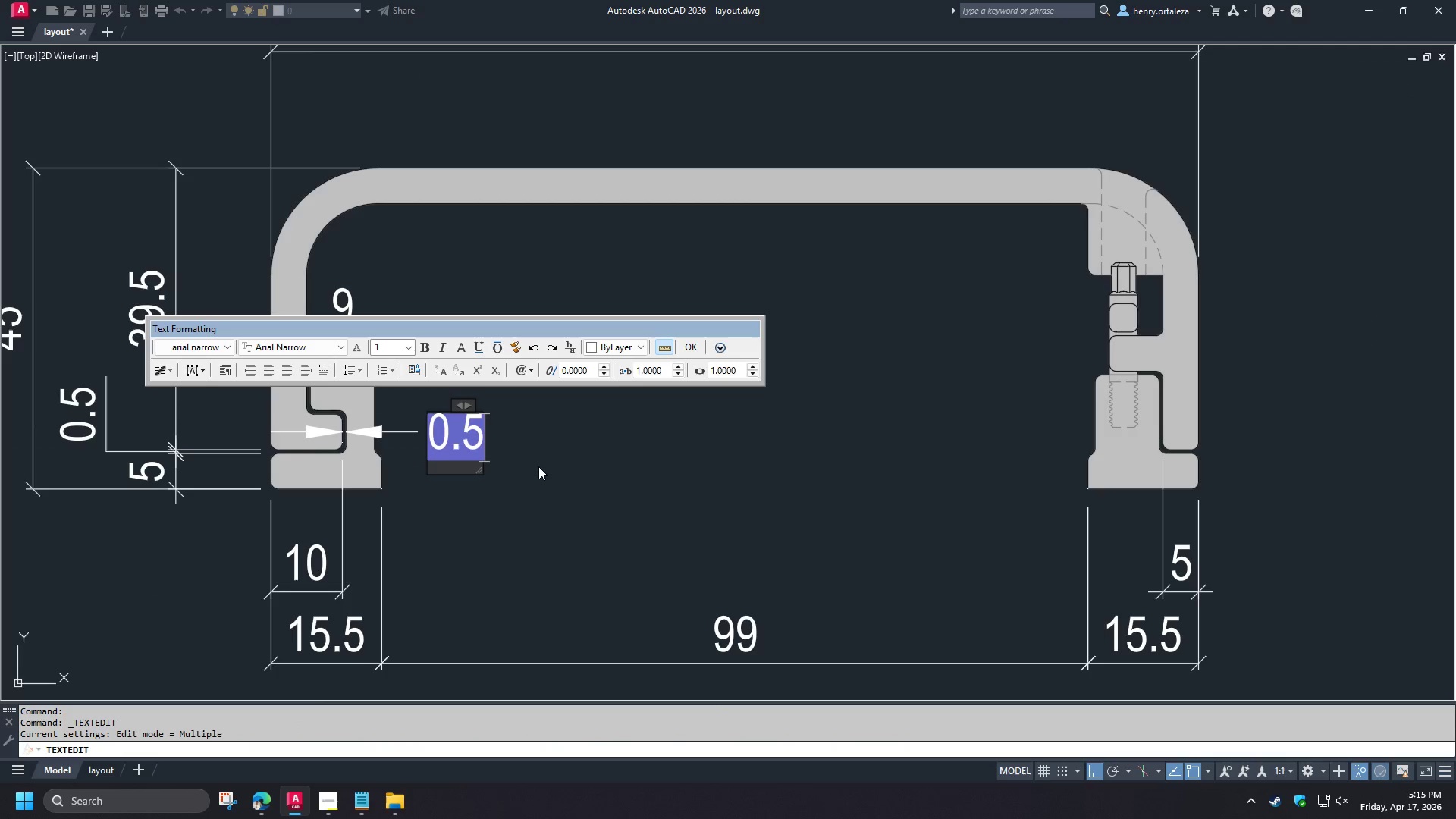 
key(ArrowRight)
 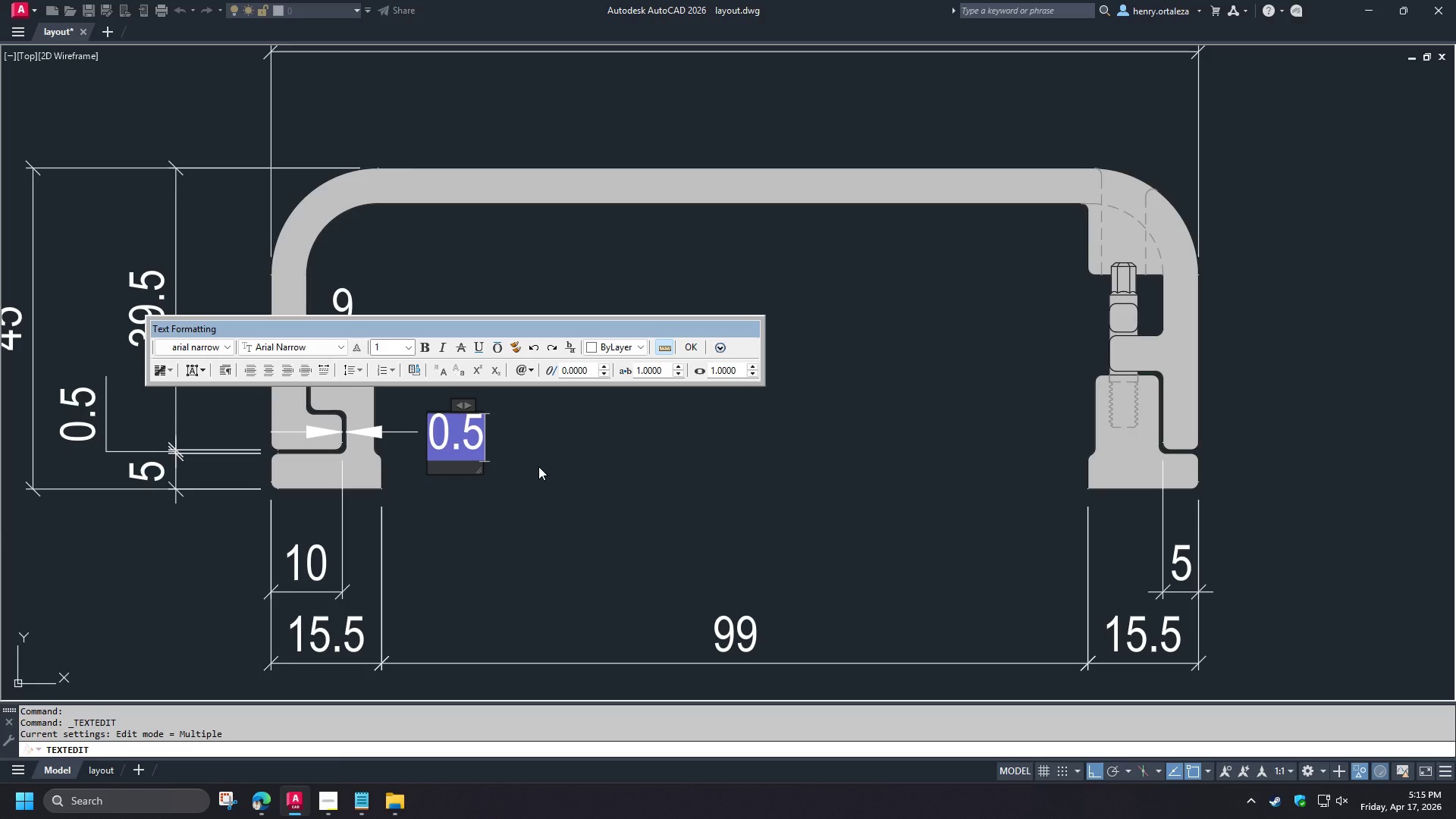 
type(mm gap)
 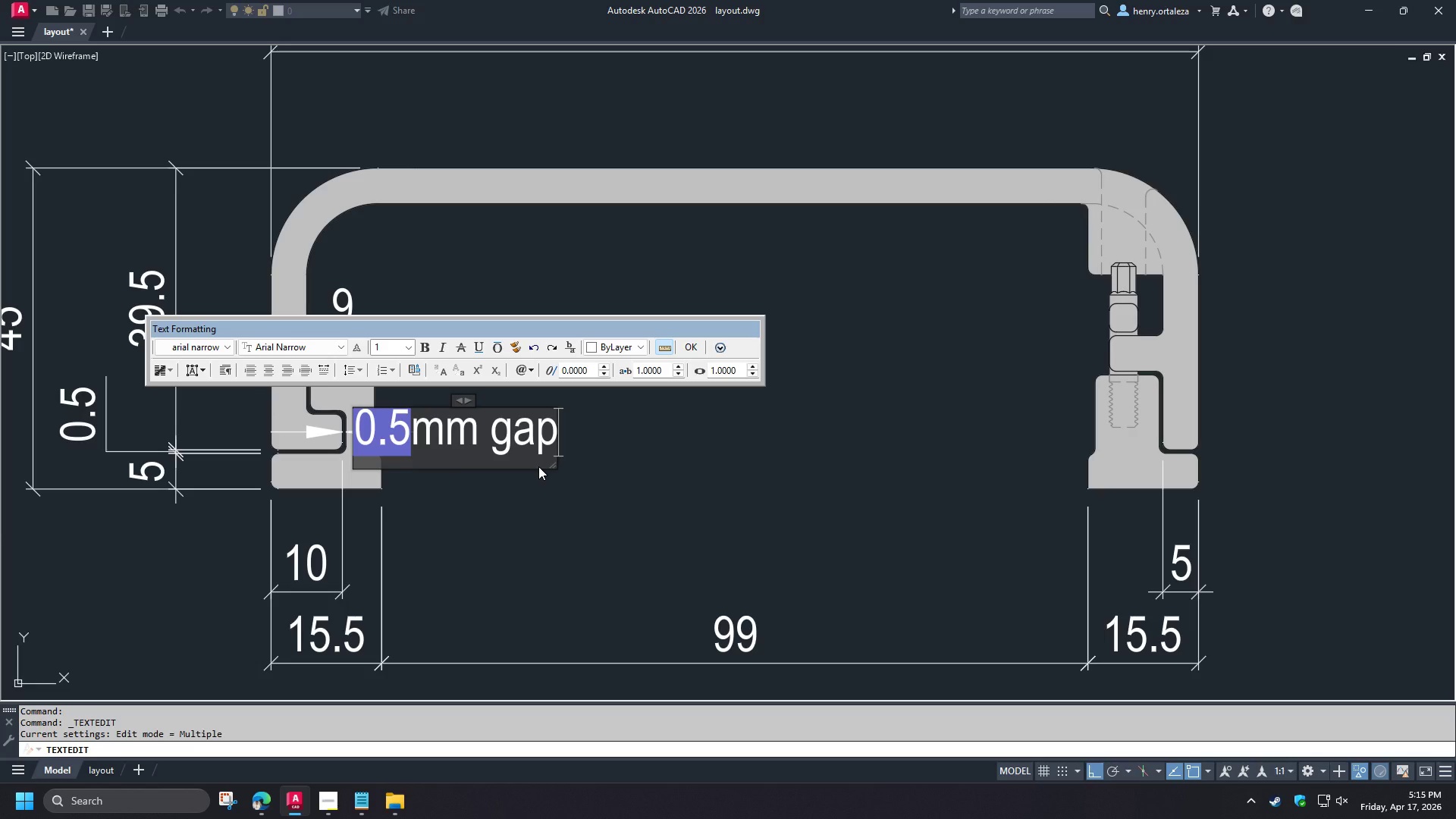 
type(, typ)
 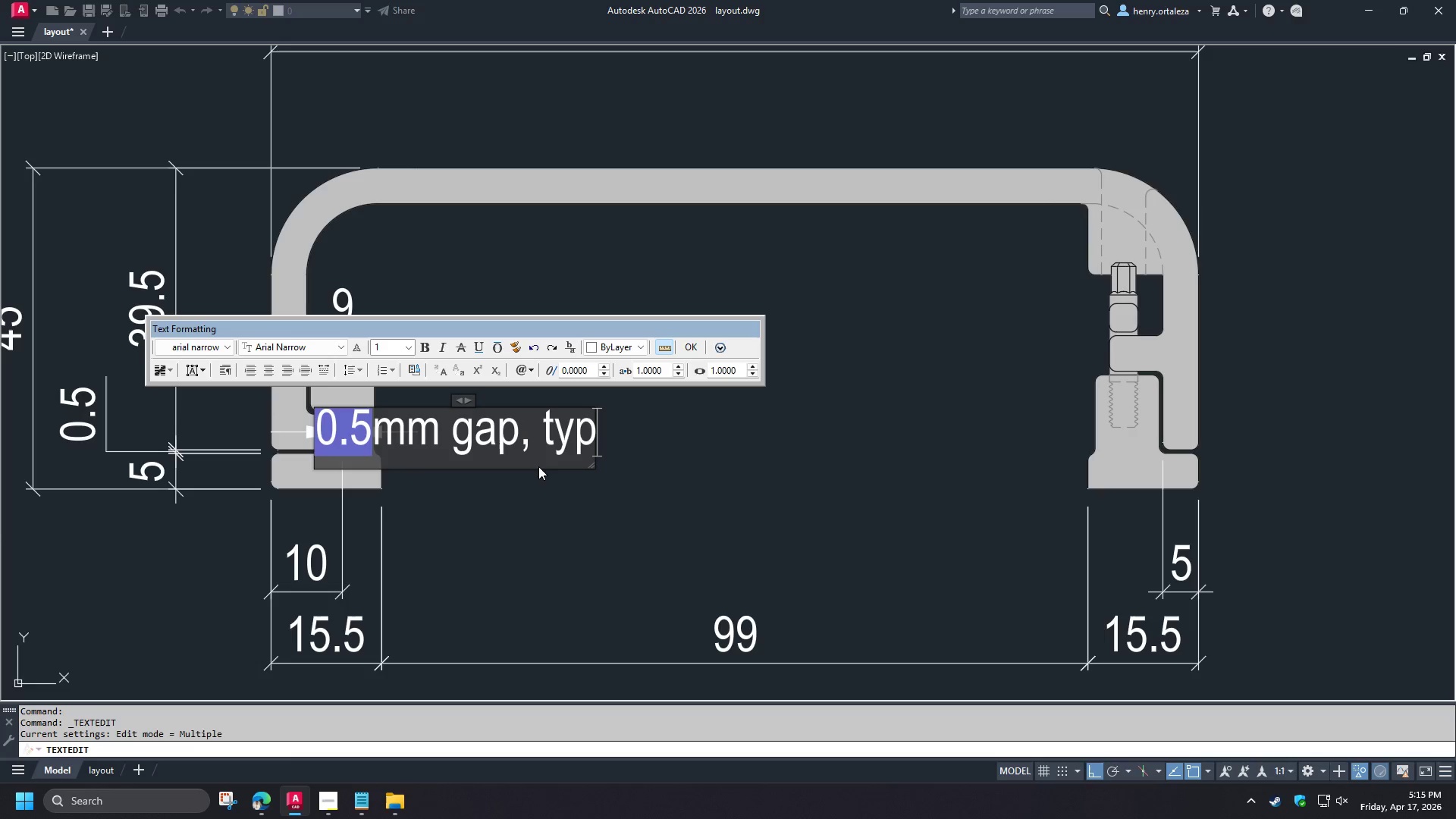 
key(Control+Enter)
 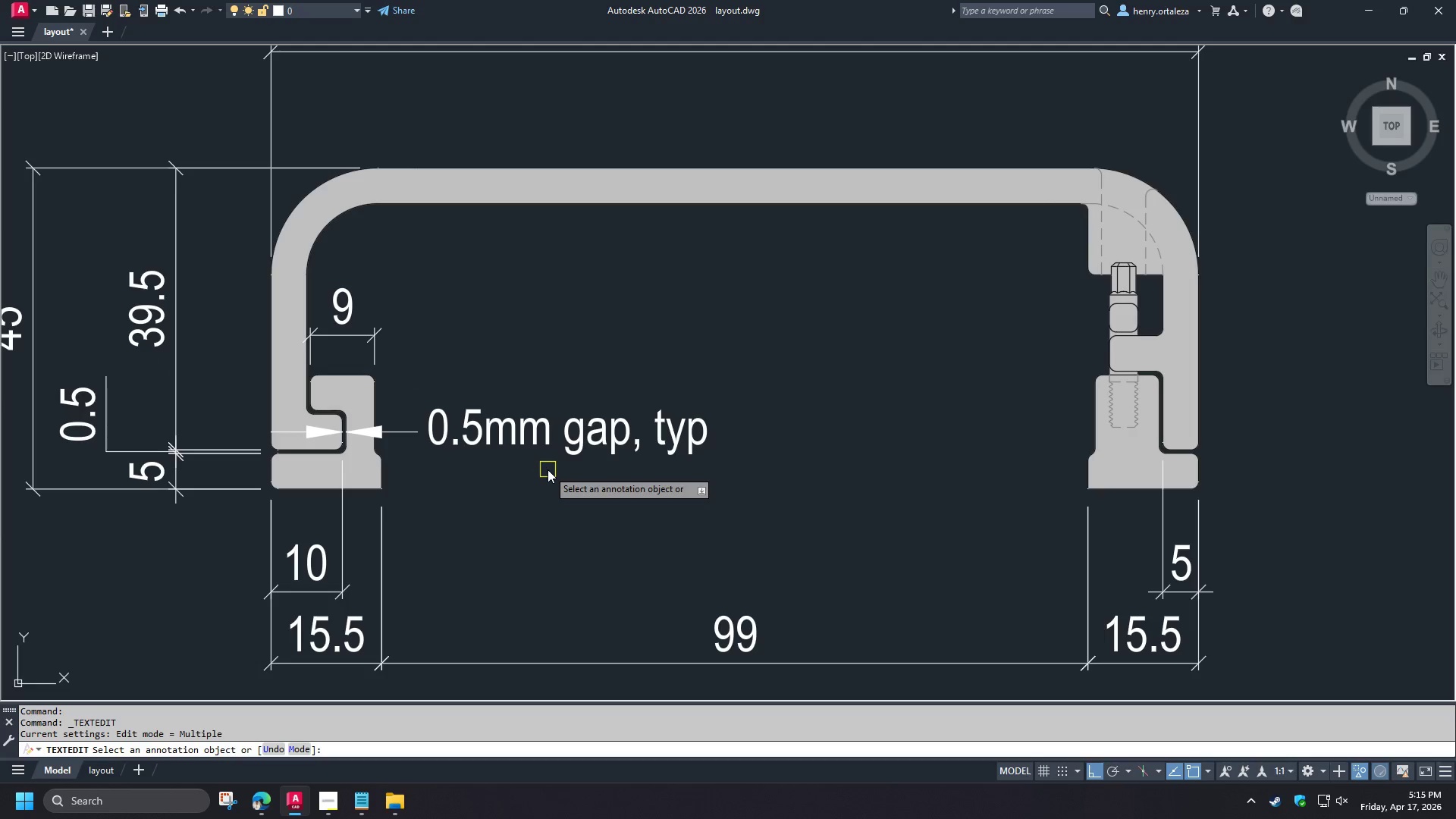 
type( re )
 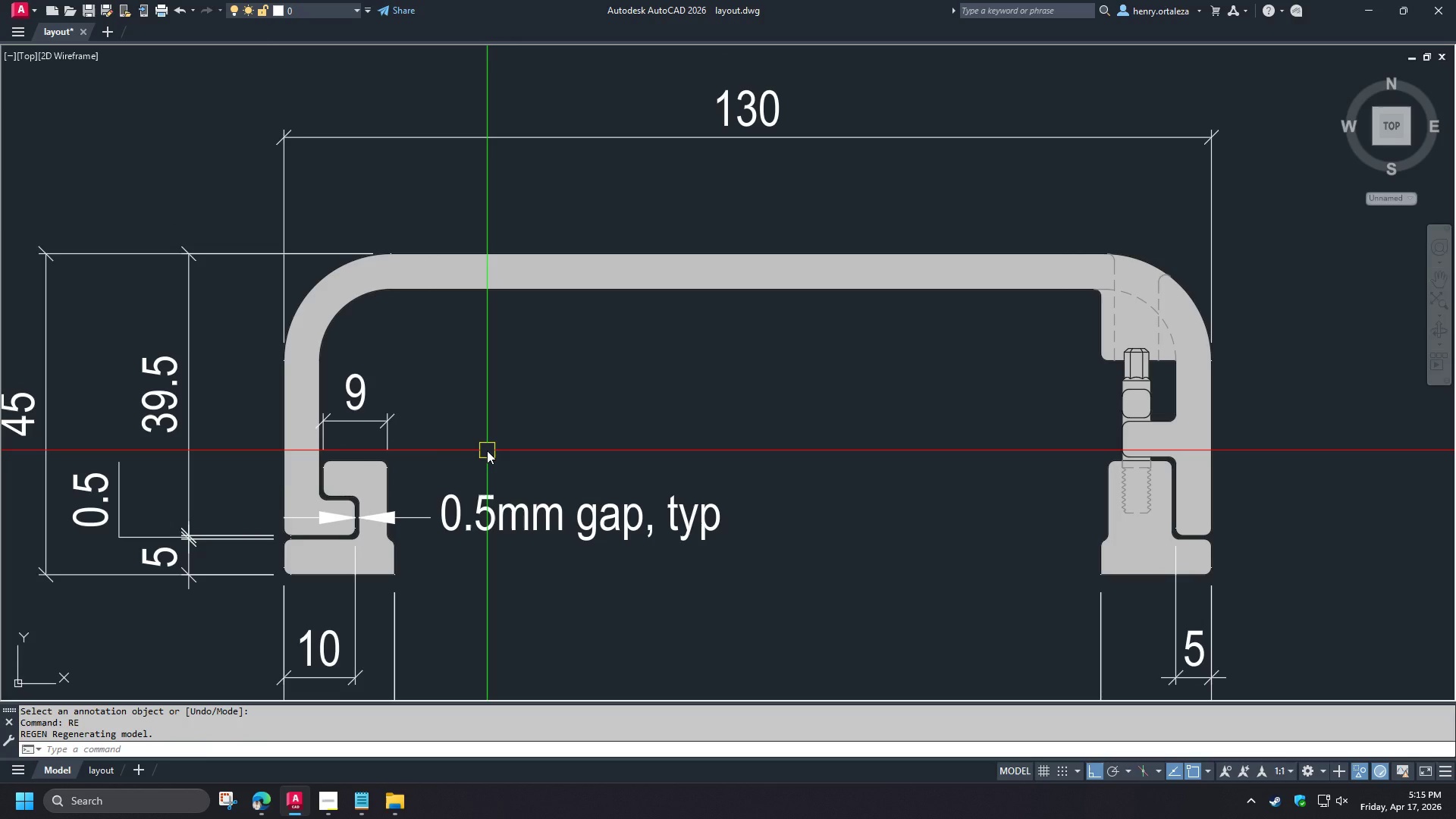 
scroll: coordinate [487, 450], scroll_direction: down, amount: 1.0
 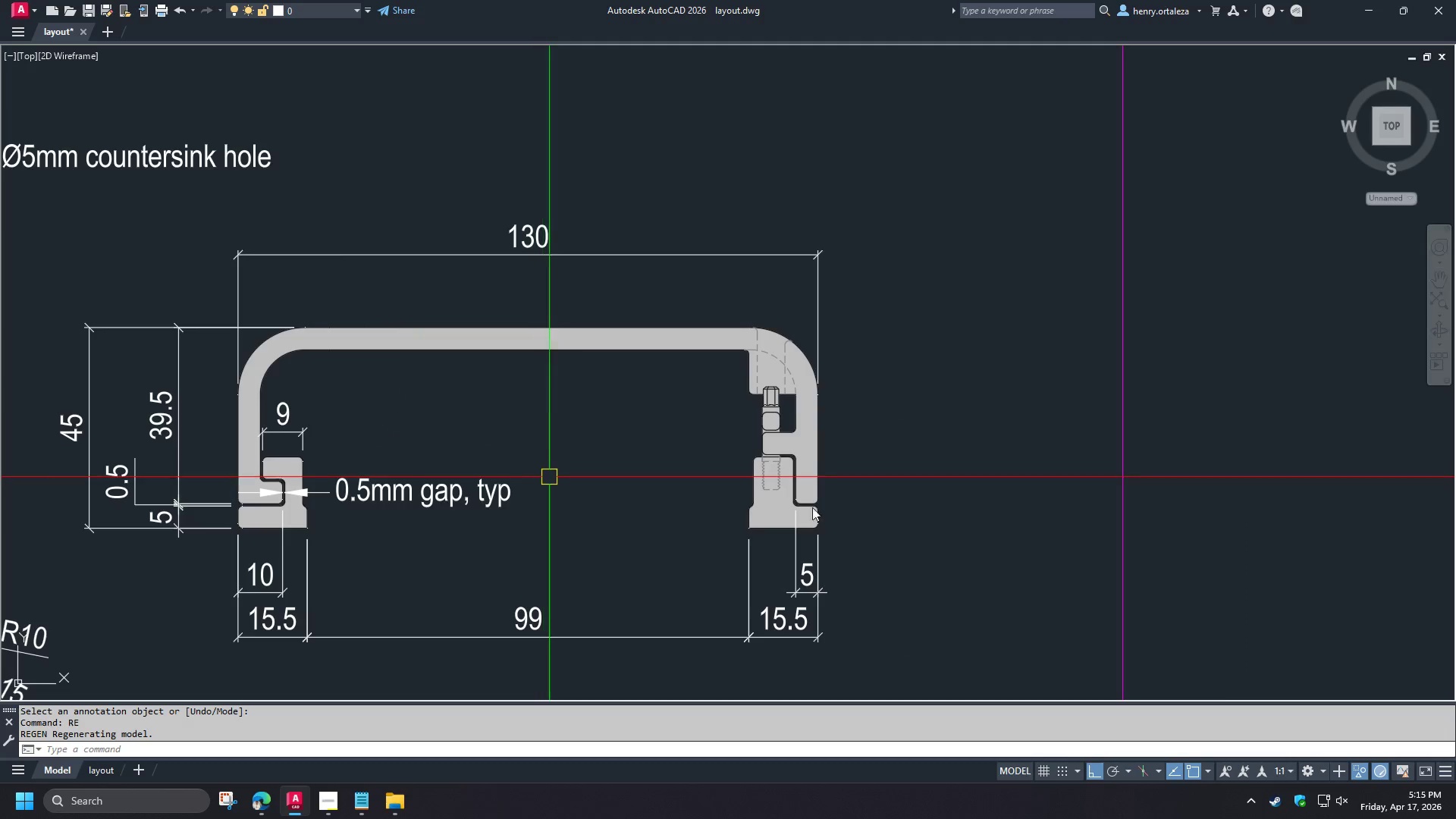 
scroll: coordinate [918, 482], scroll_direction: up, amount: 1.0
 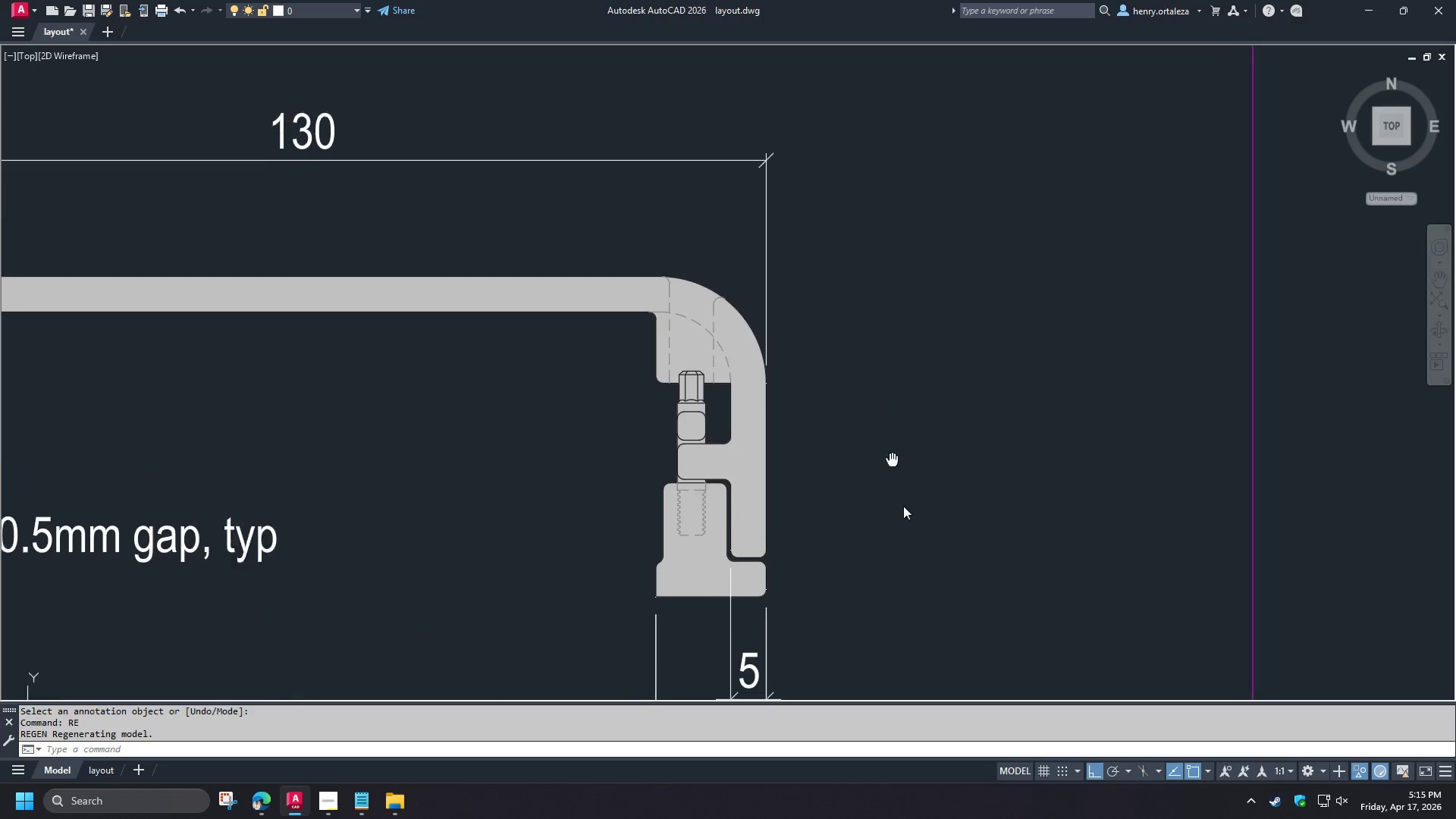 
type(re )
 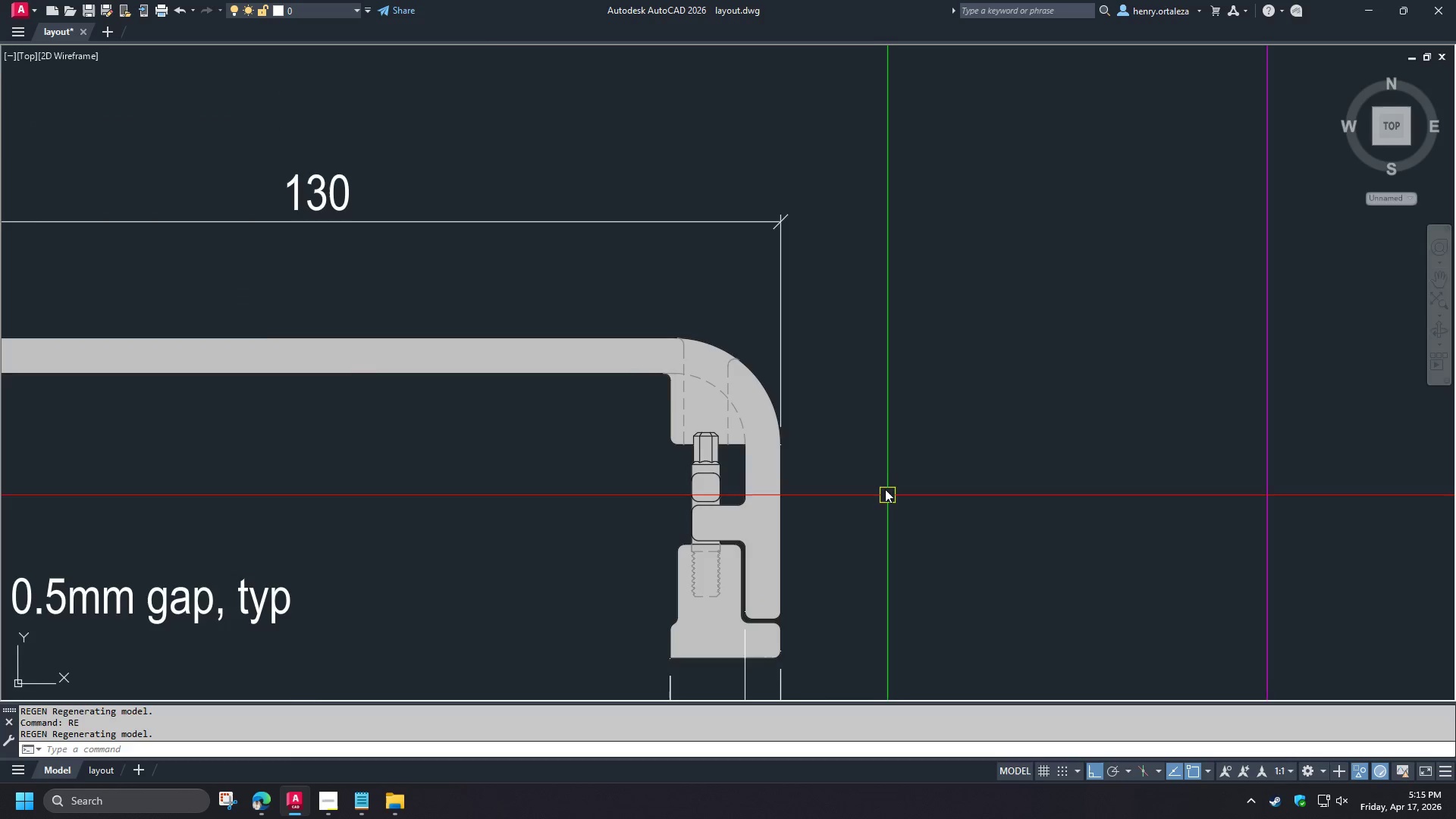 
scroll: coordinate [717, 394], scroll_direction: down, amount: 3.0
 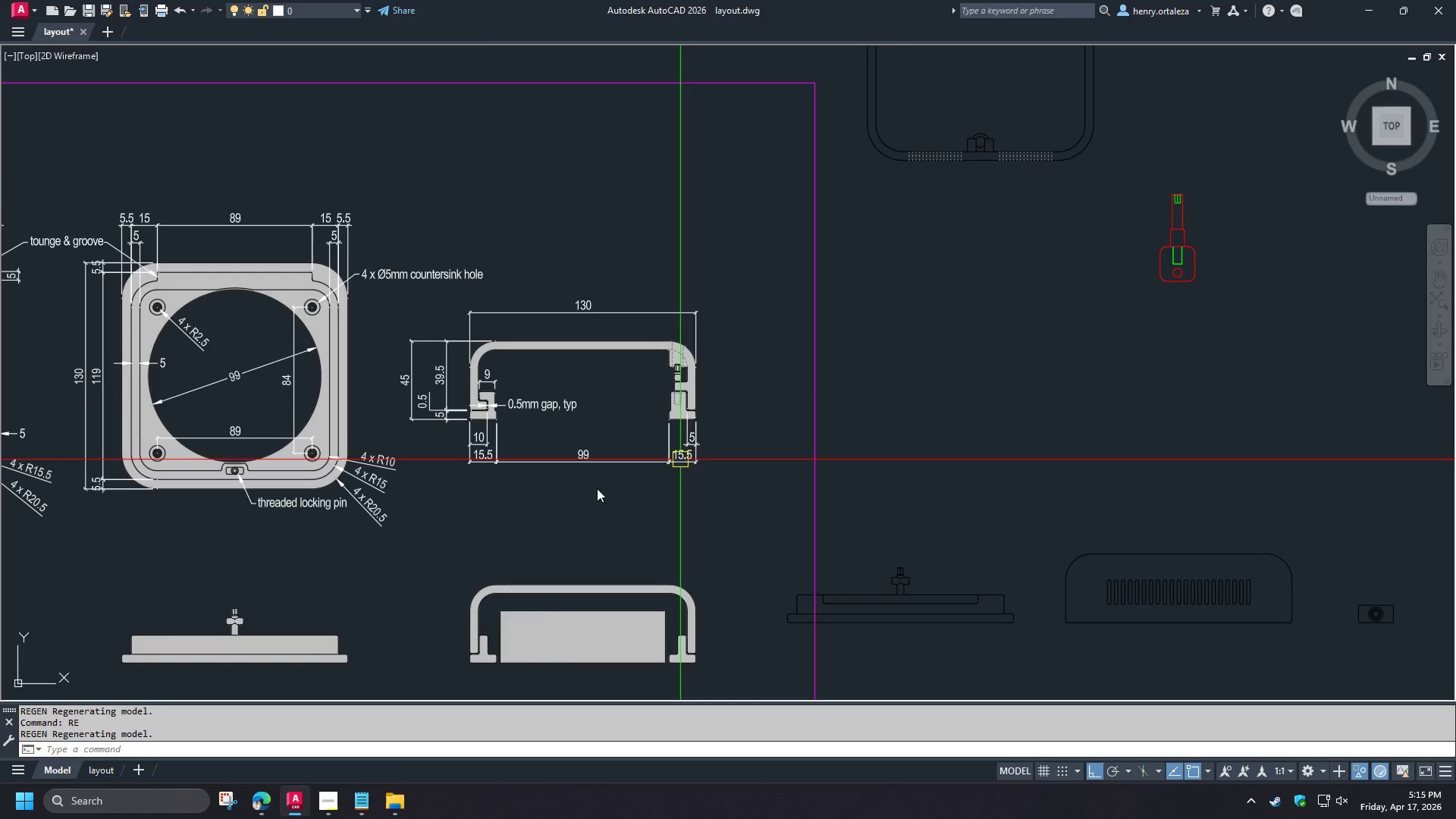 
scroll: coordinate [291, 506], scroll_direction: up, amount: 1.0
 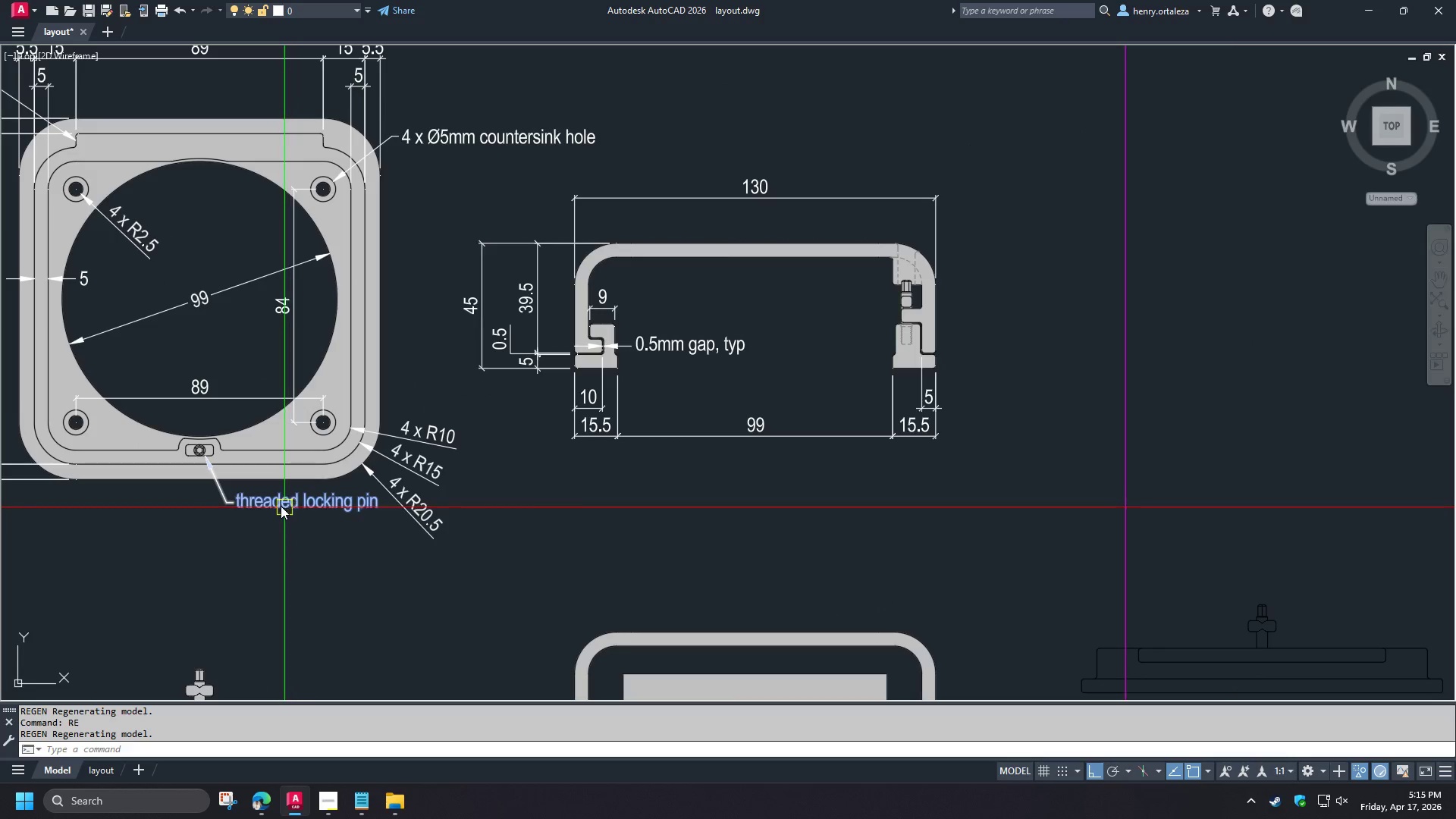 
left_click([251, 507])
 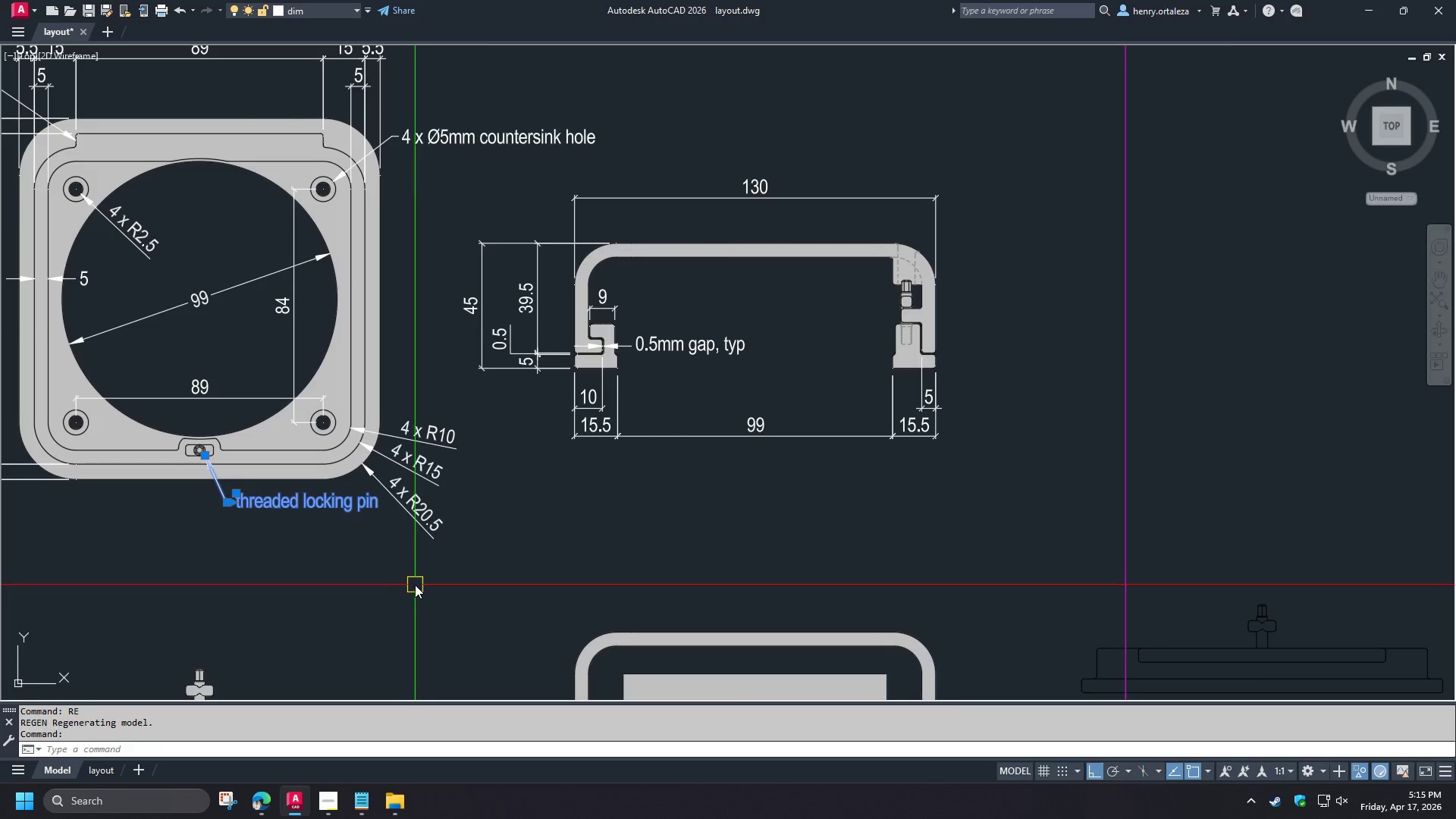 
type(mi )
 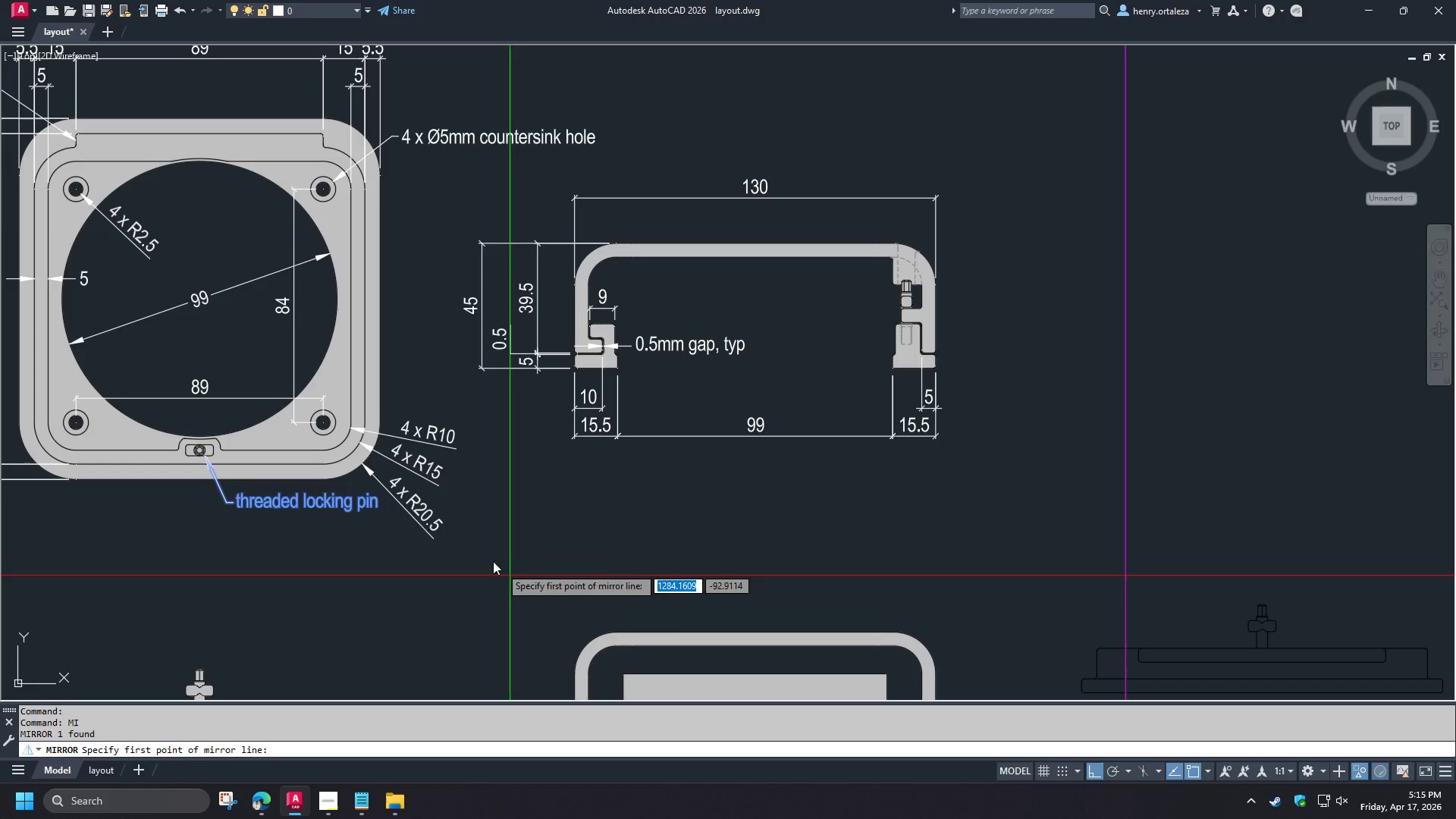 
left_click_drag(start_coordinate=[488, 557], to_coordinate=[488, 569])
 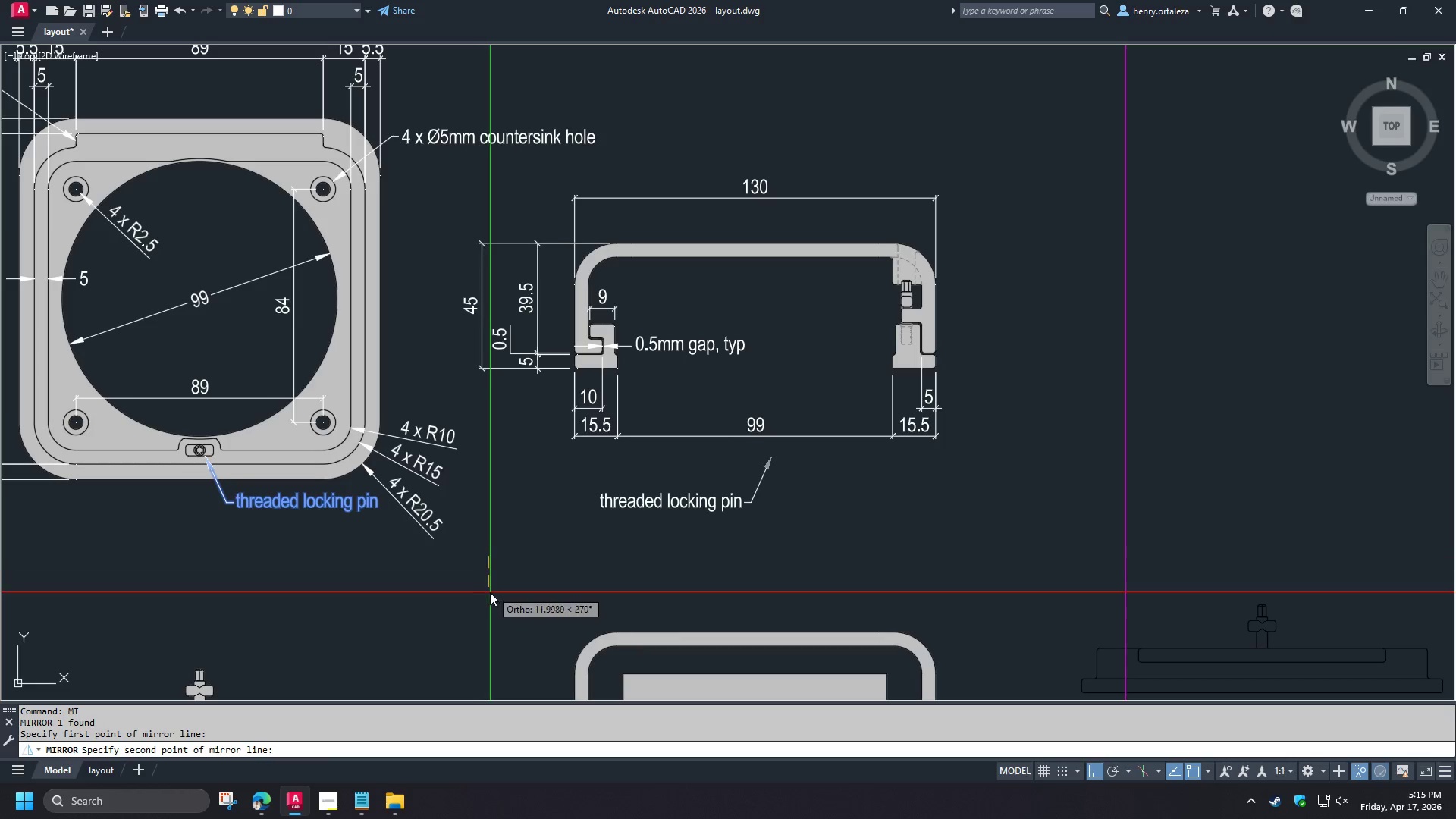 
double_click([490, 592])
 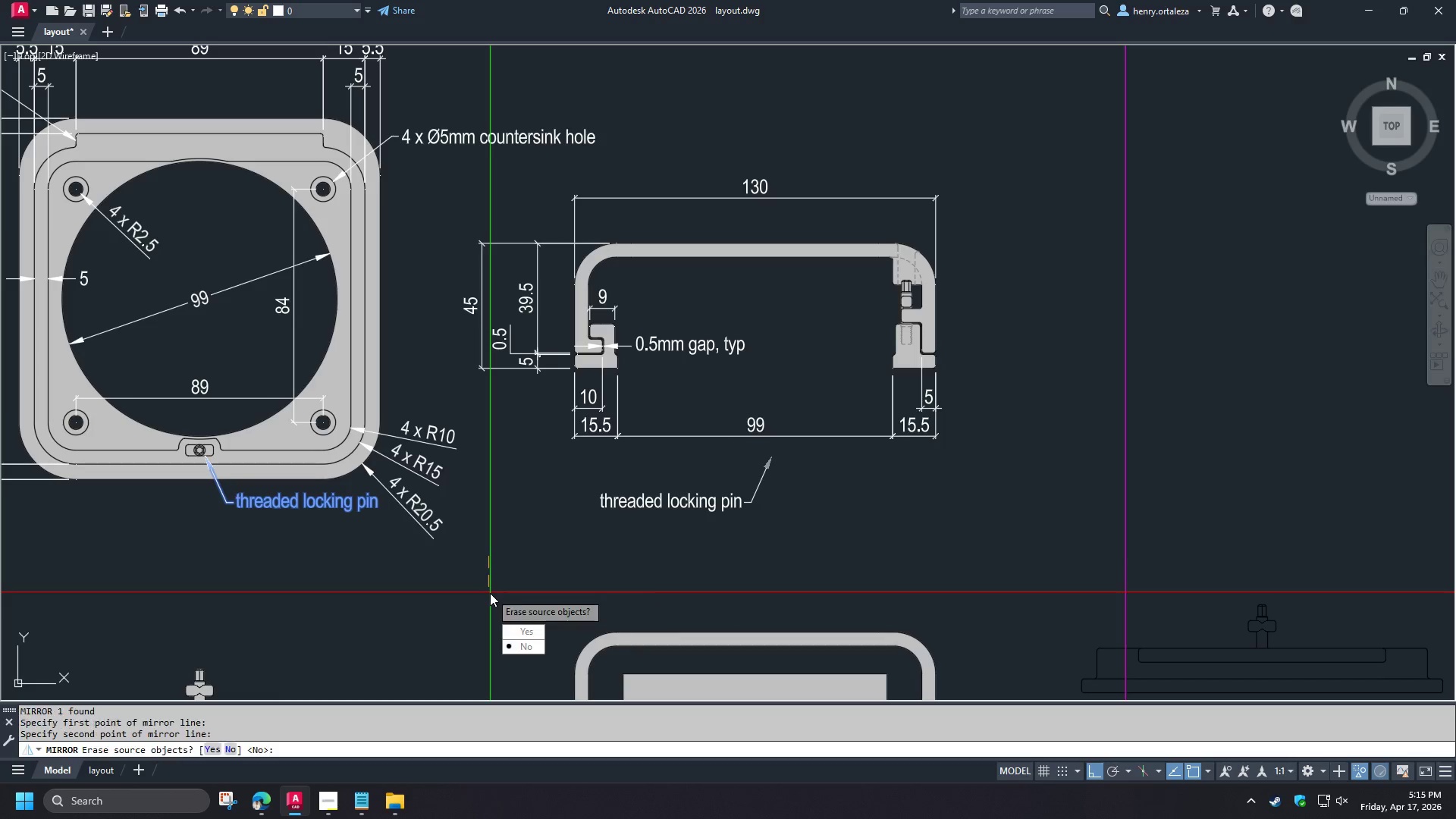 
key(Space)
 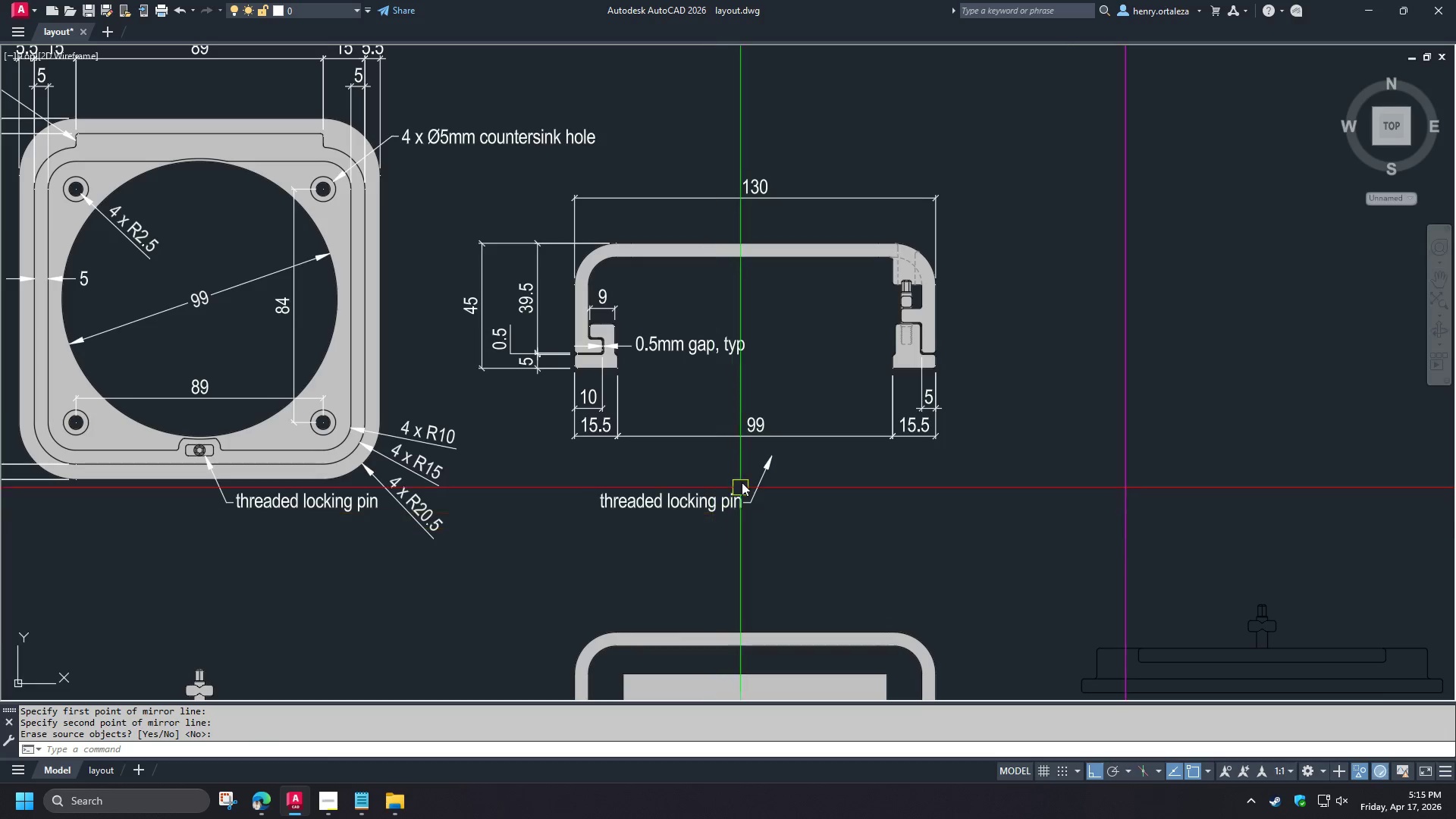 
key(C)
 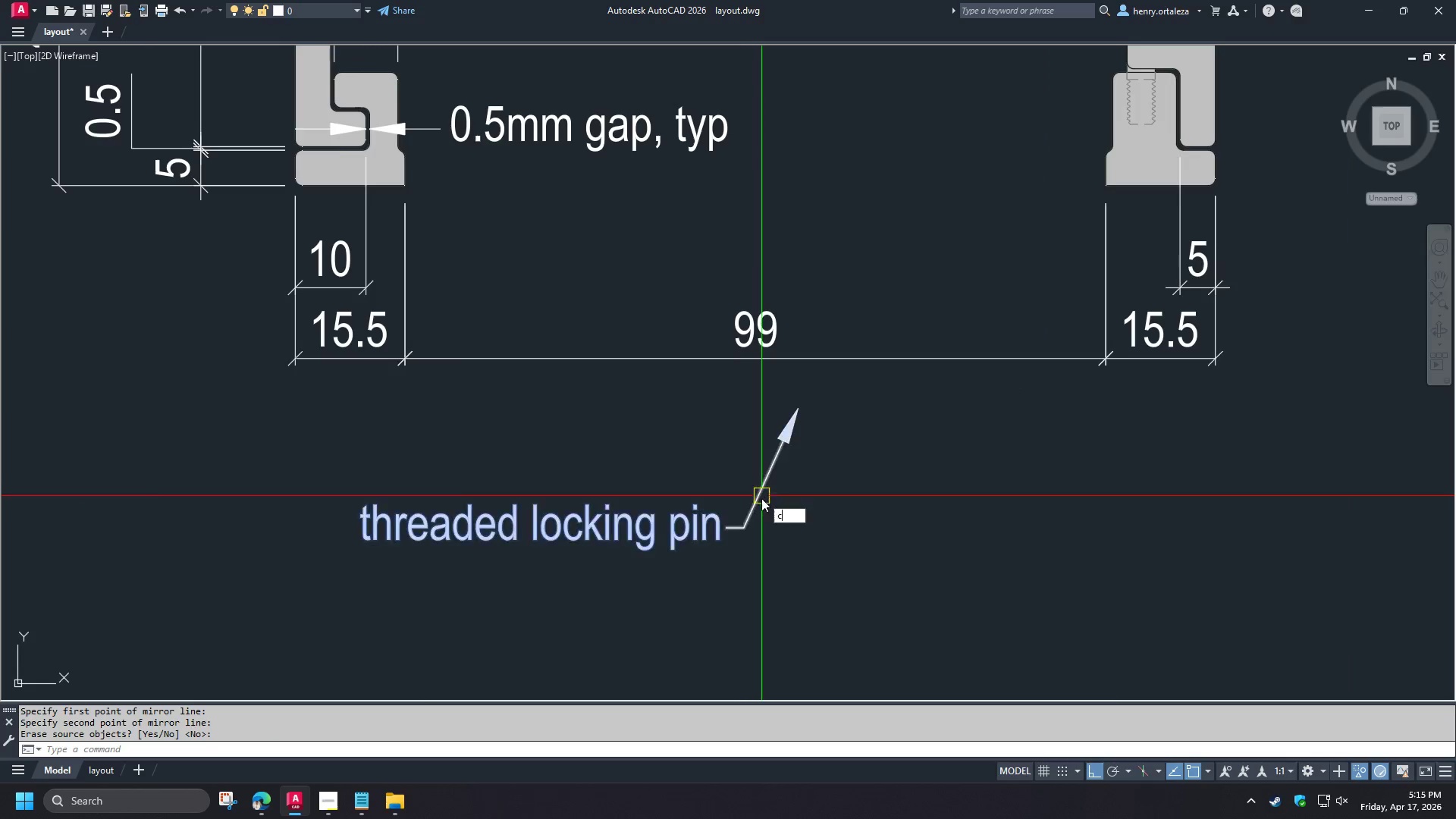 
key(Space)
 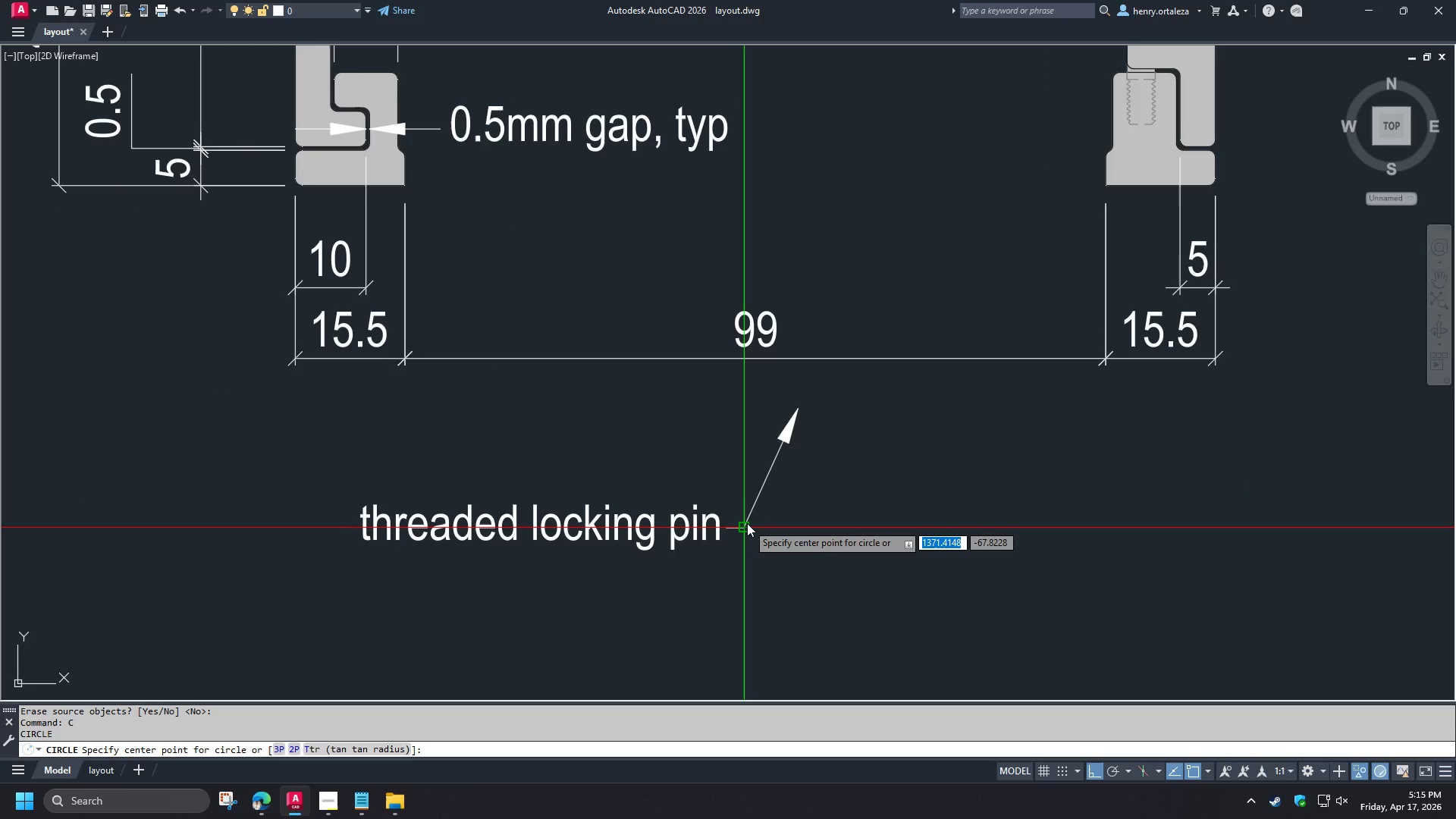 
scroll: coordinate [758, 489], scroll_direction: up, amount: 2.0
 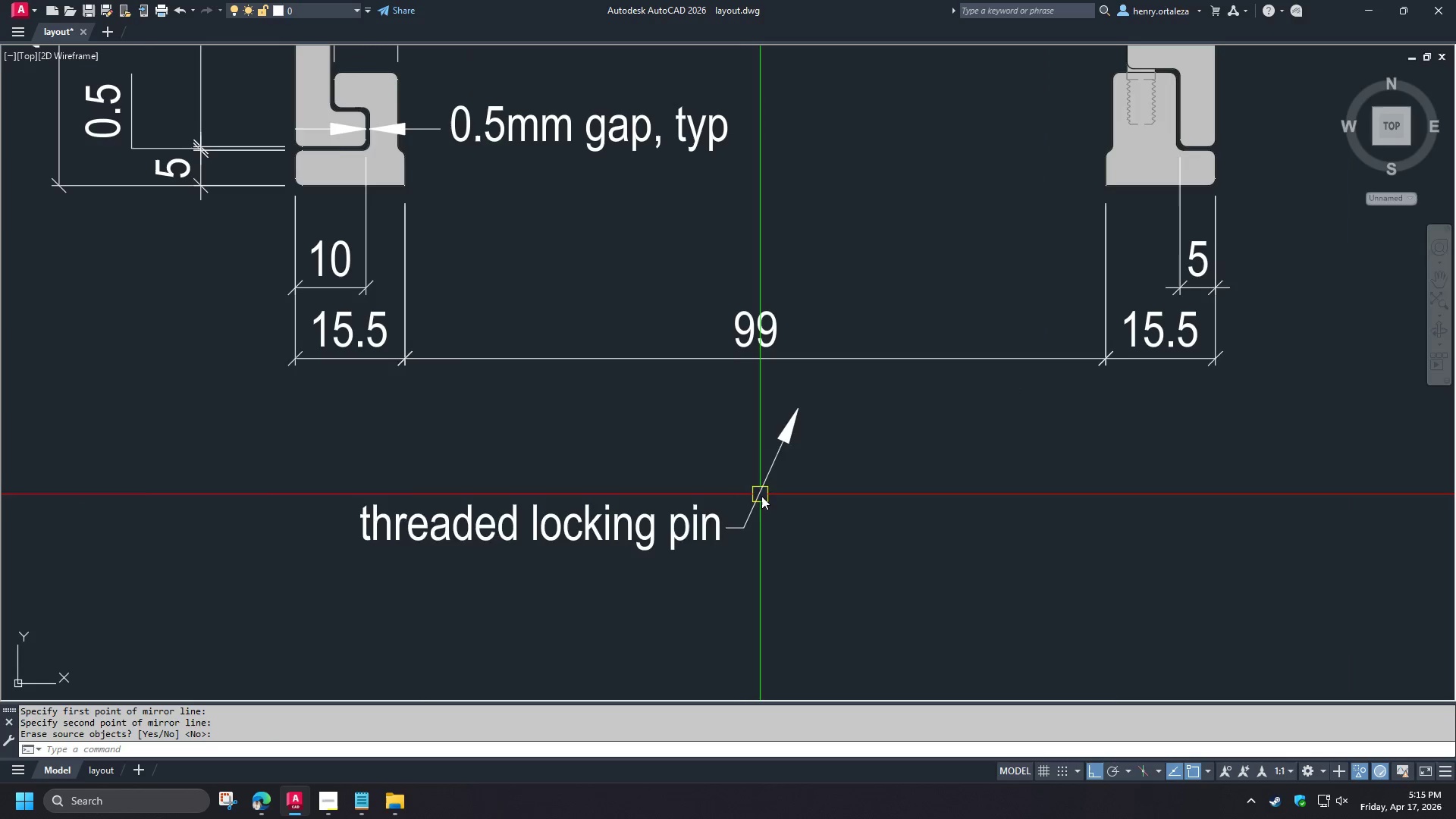 
left_click([747, 523])
 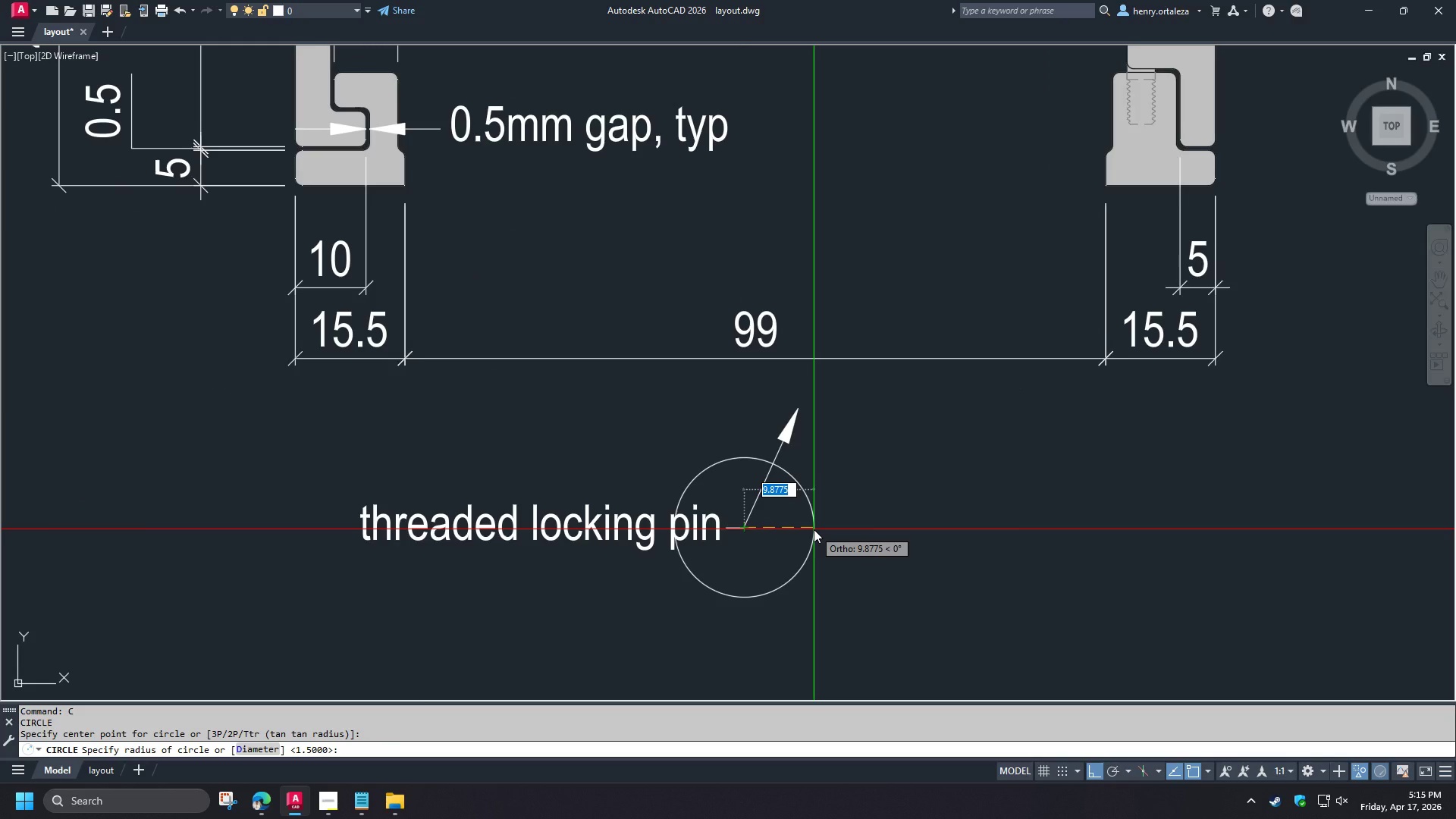 
key(Numpad1)
 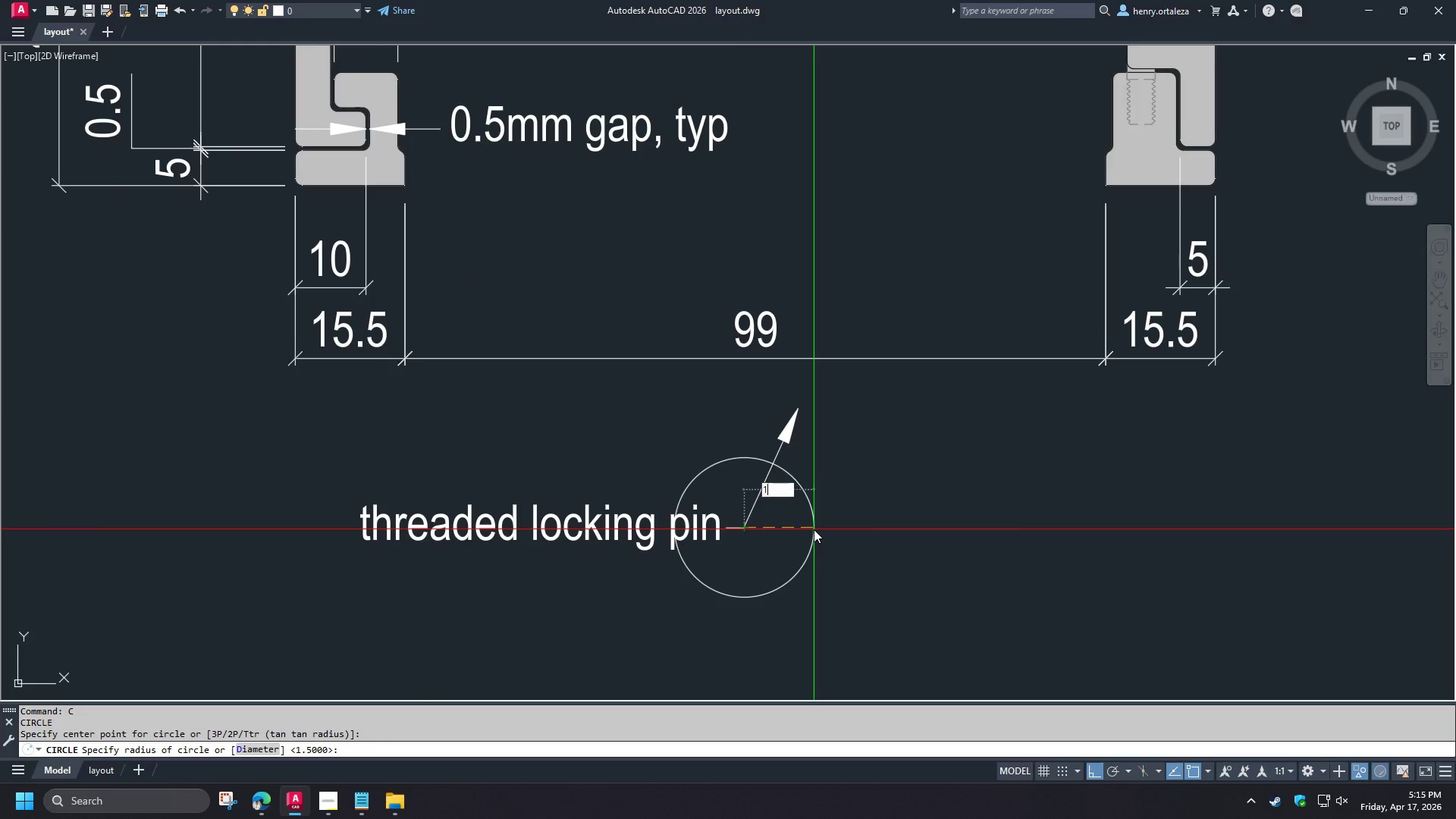 
key(Numpad0)
 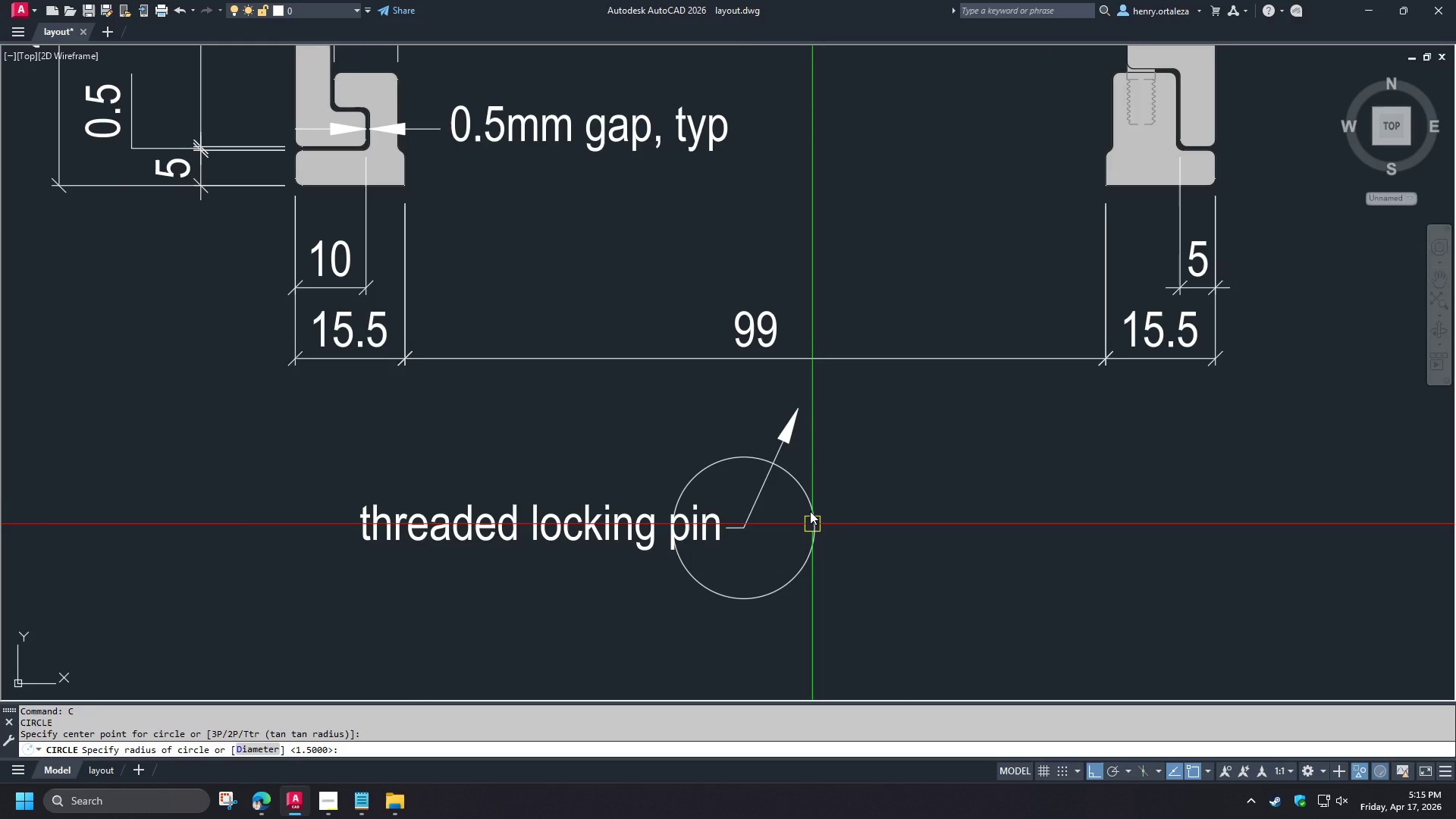 
key(NumpadEnter)
 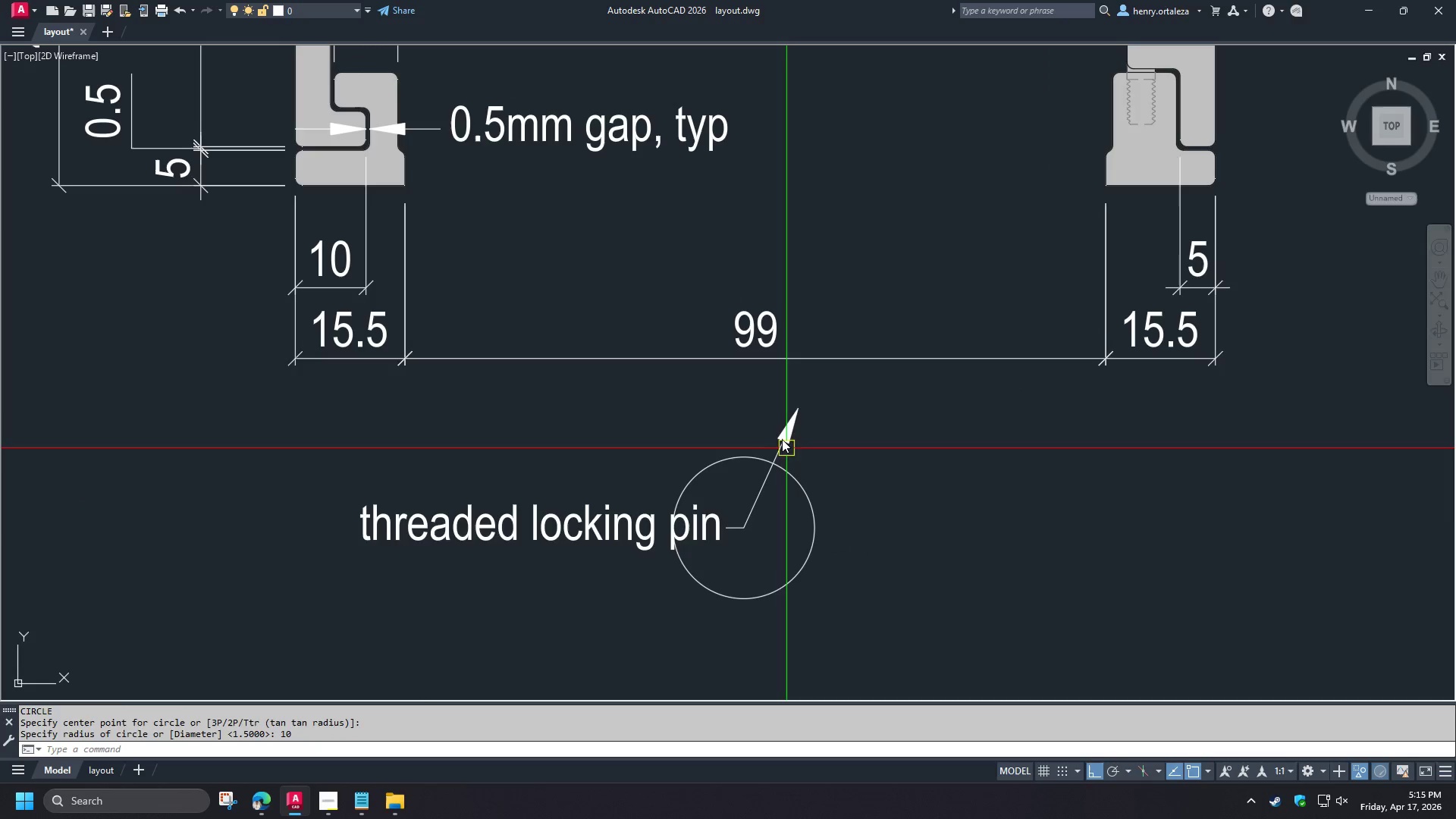 
left_click([782, 438])
 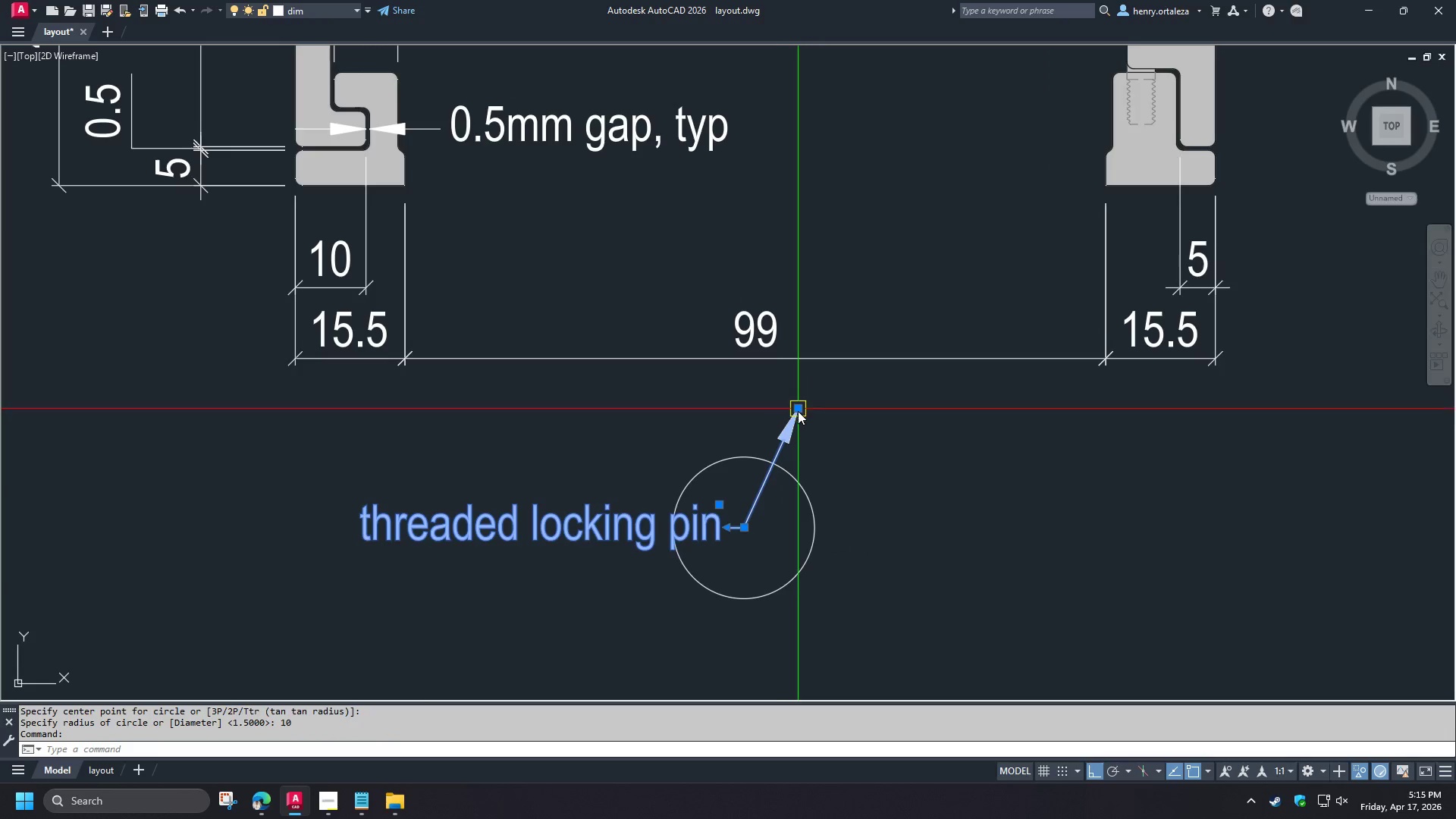 
left_click([796, 408])
 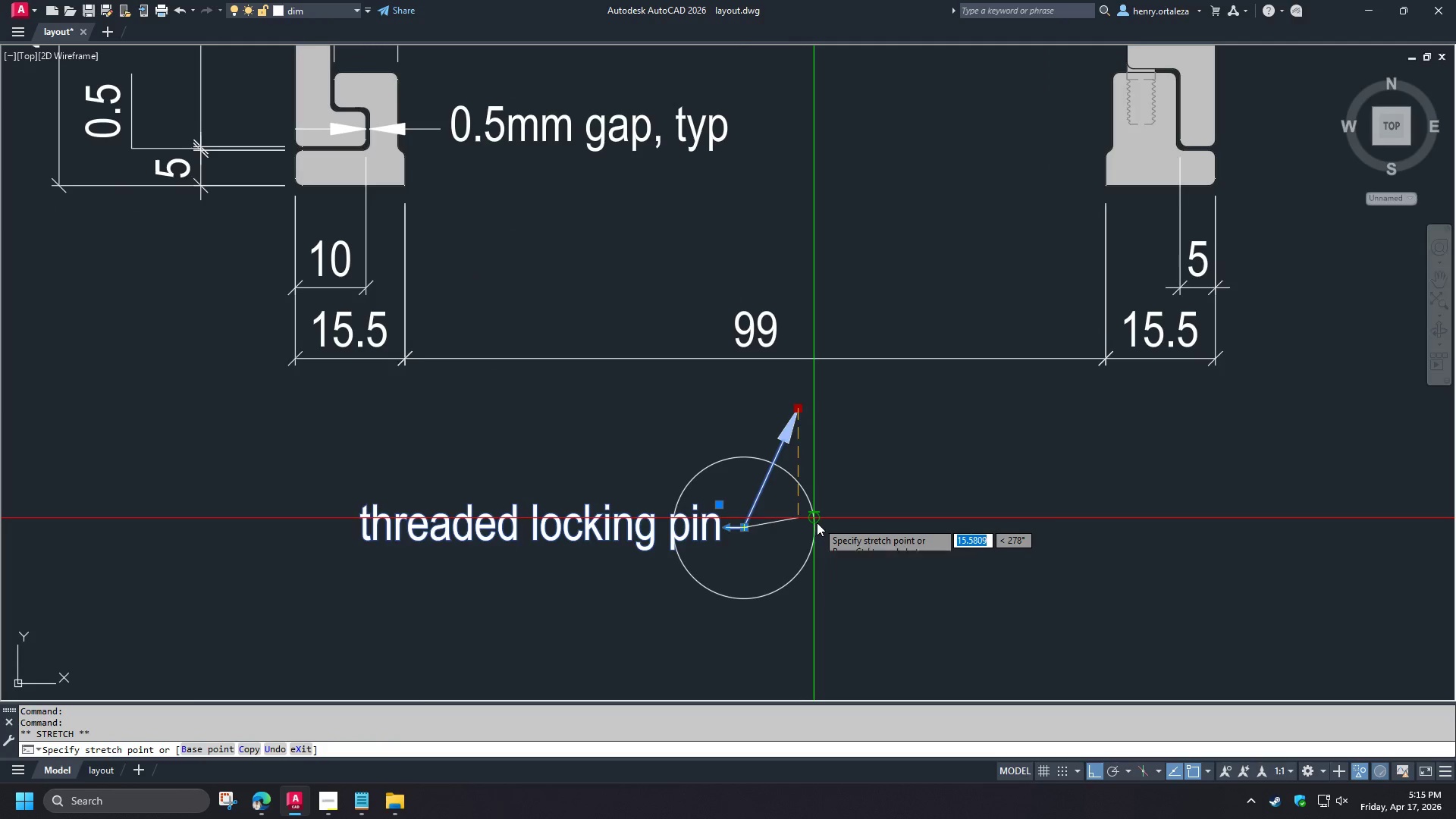 
left_click([815, 526])
 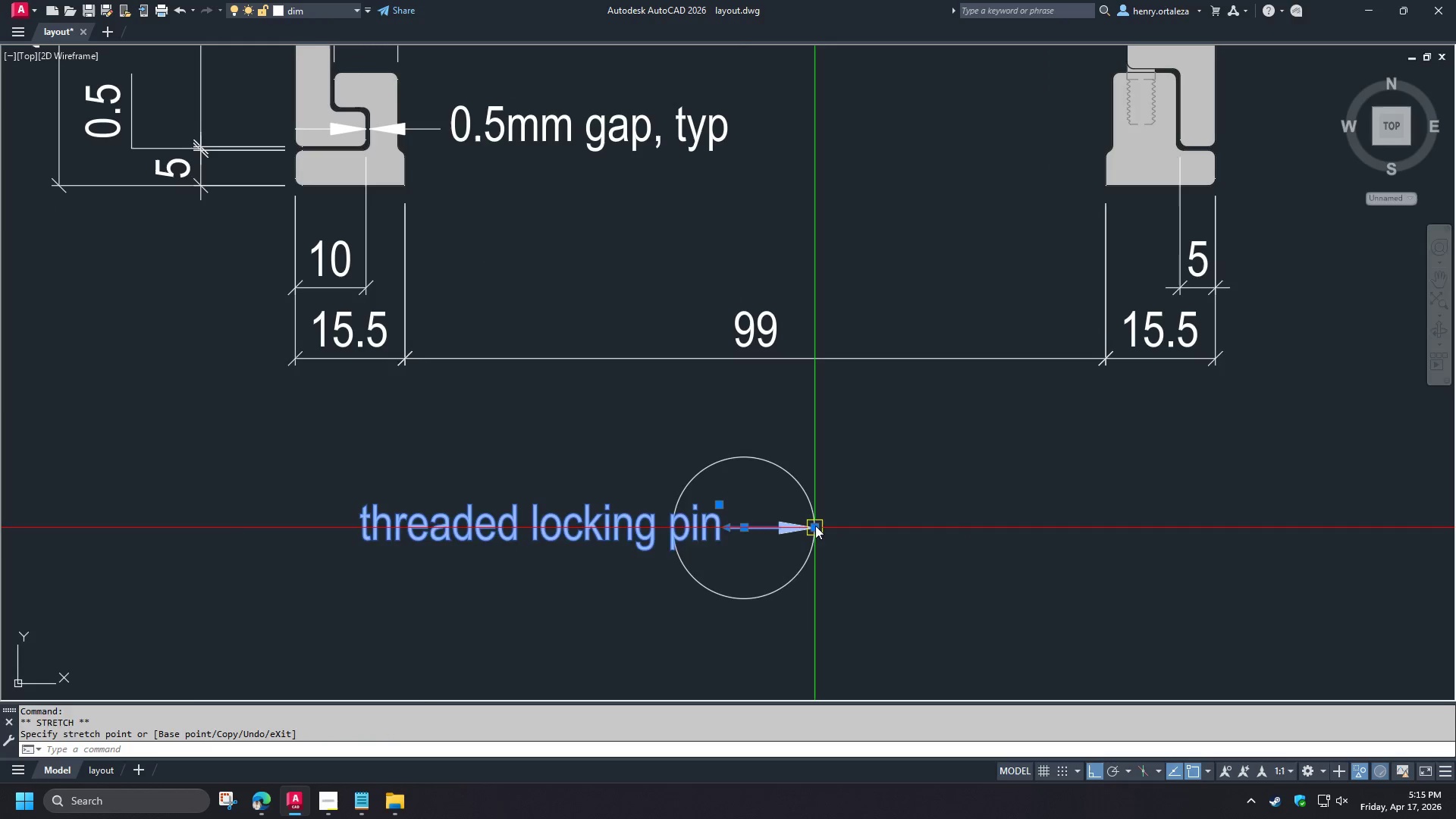 
key(Escape)
 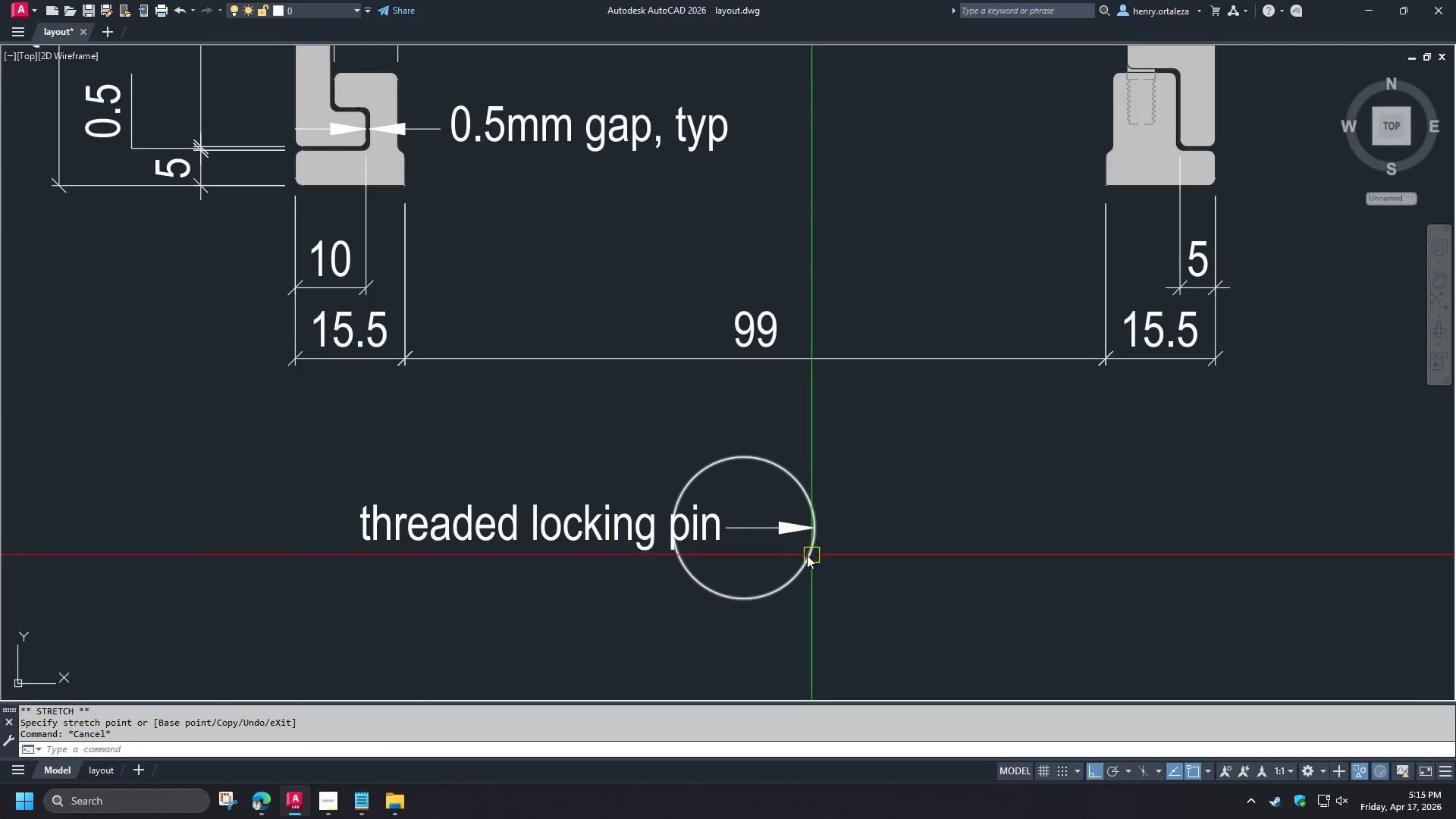 
left_click([807, 555])
 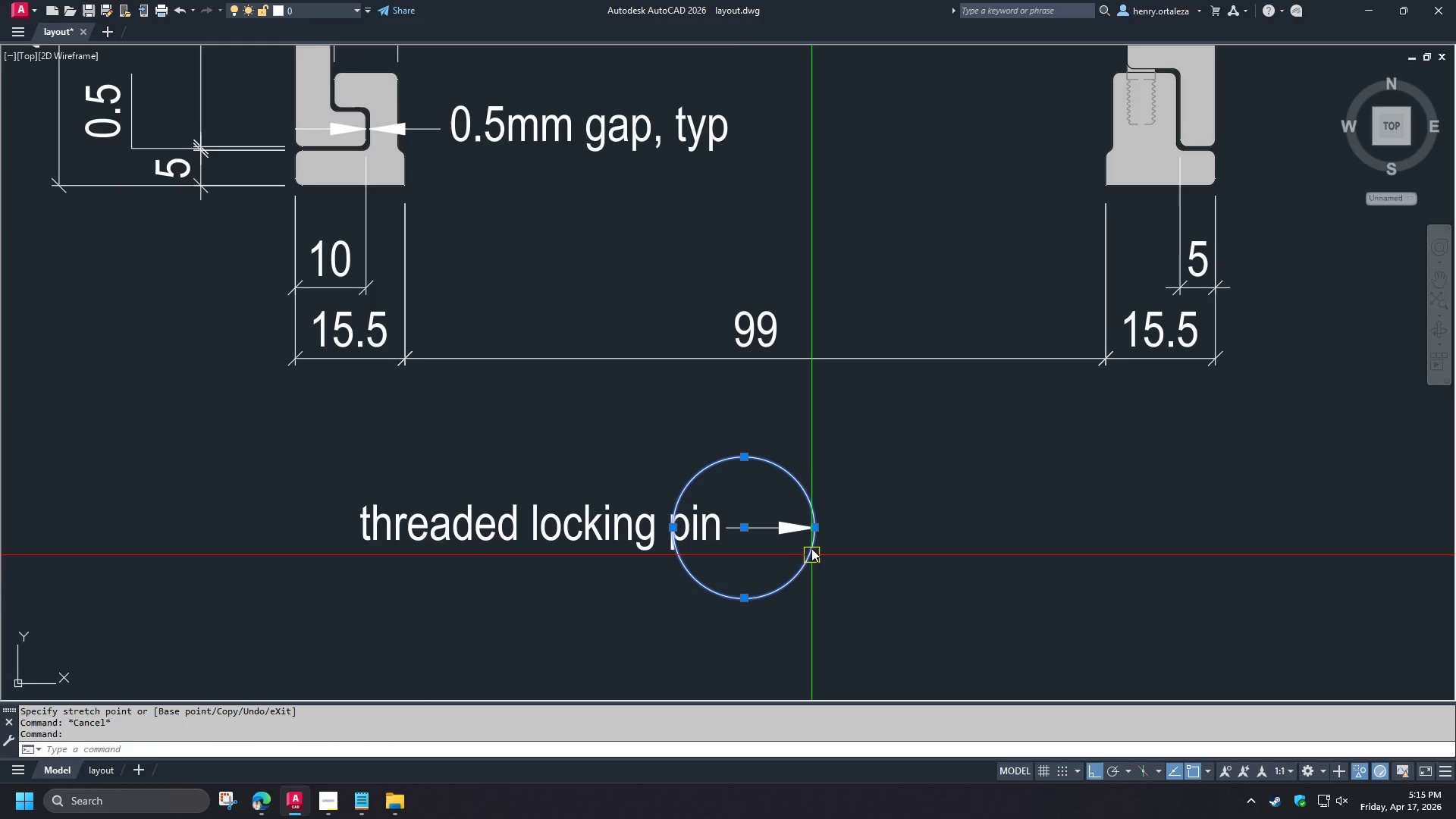 
key(Space)
 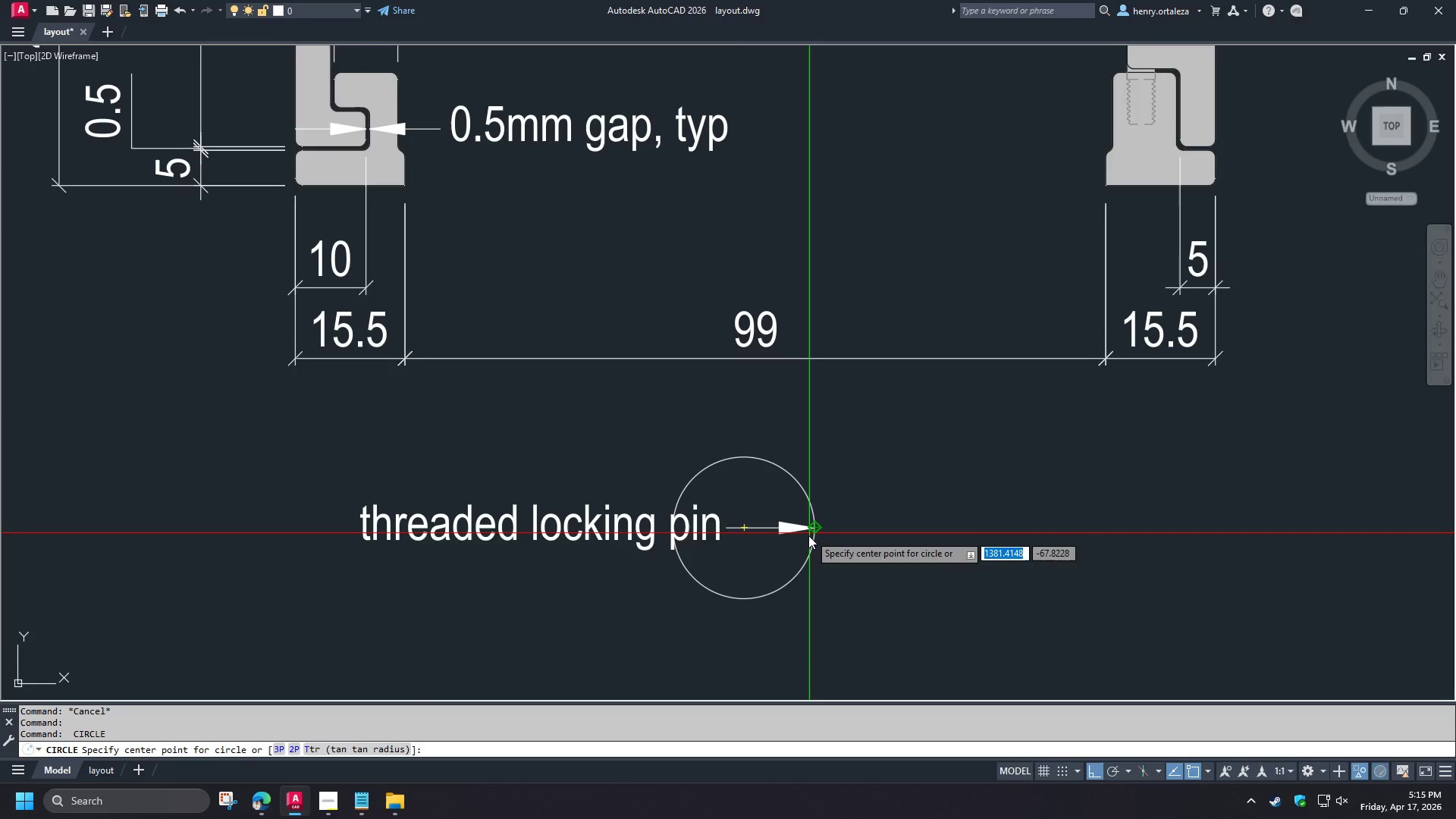 
key(Escape)
 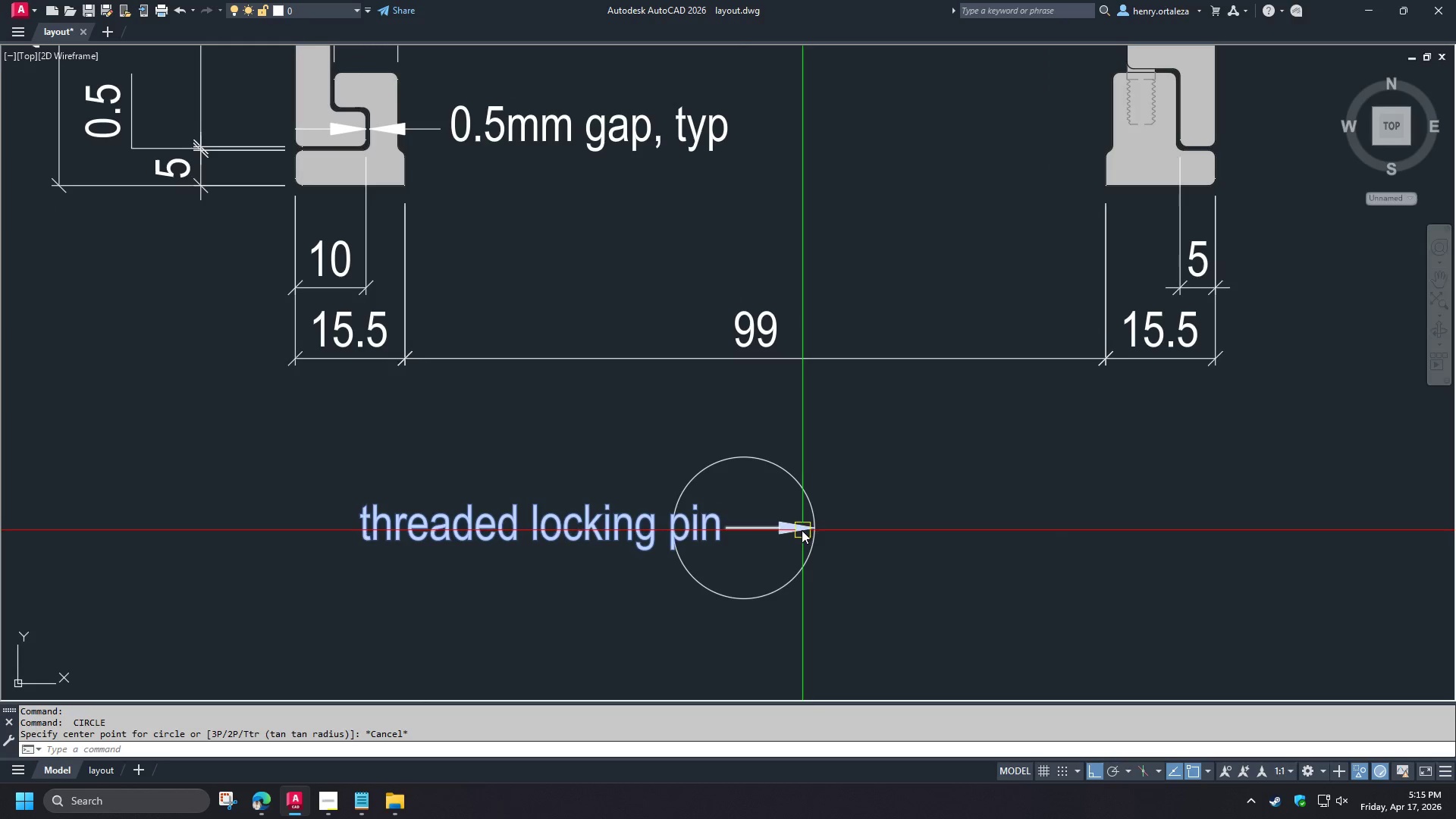 
left_click([802, 530])
 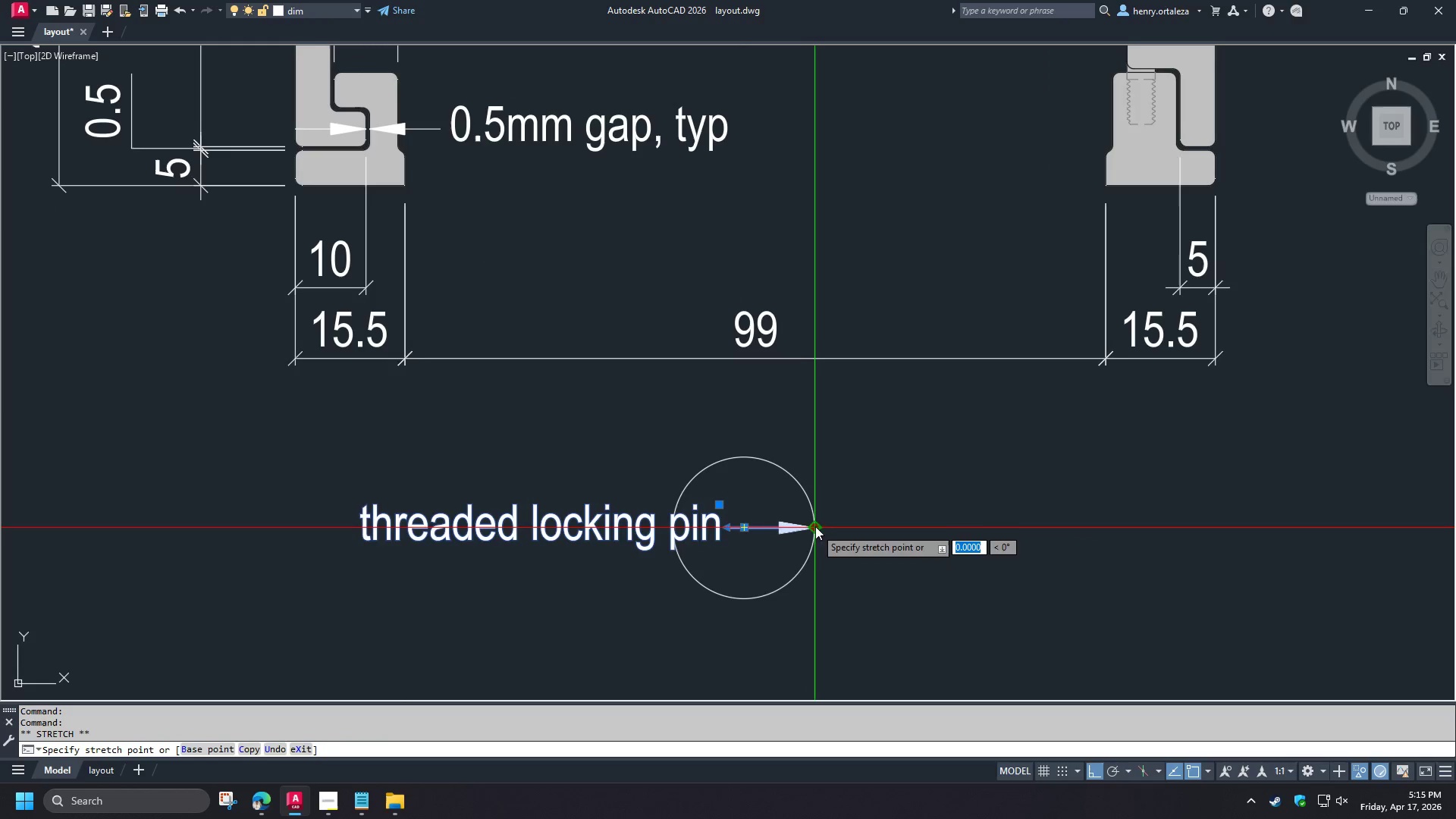 
double_click([807, 496])
 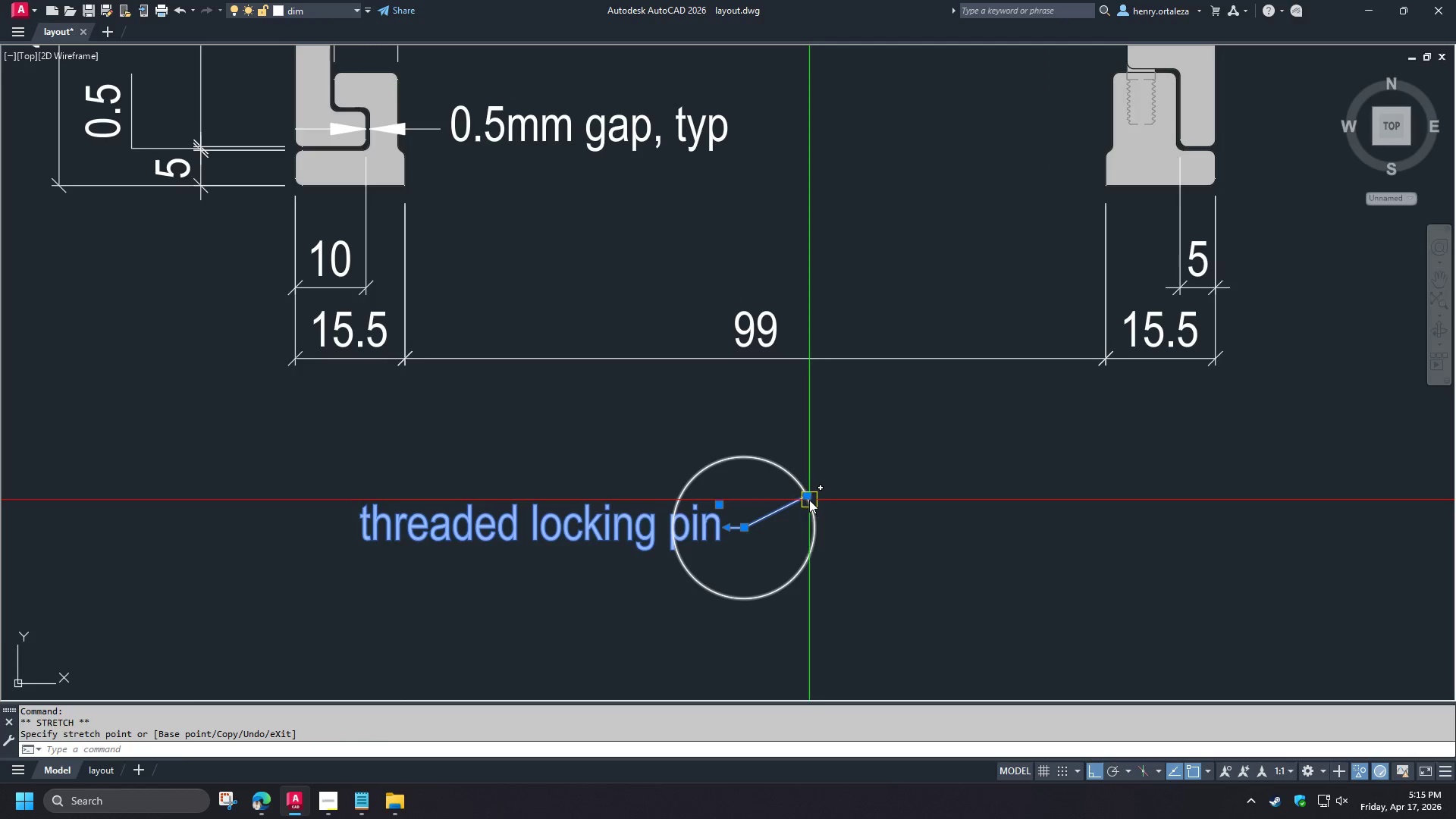 
left_click_drag(start_coordinate=[808, 498], to_coordinate=[809, 504])
 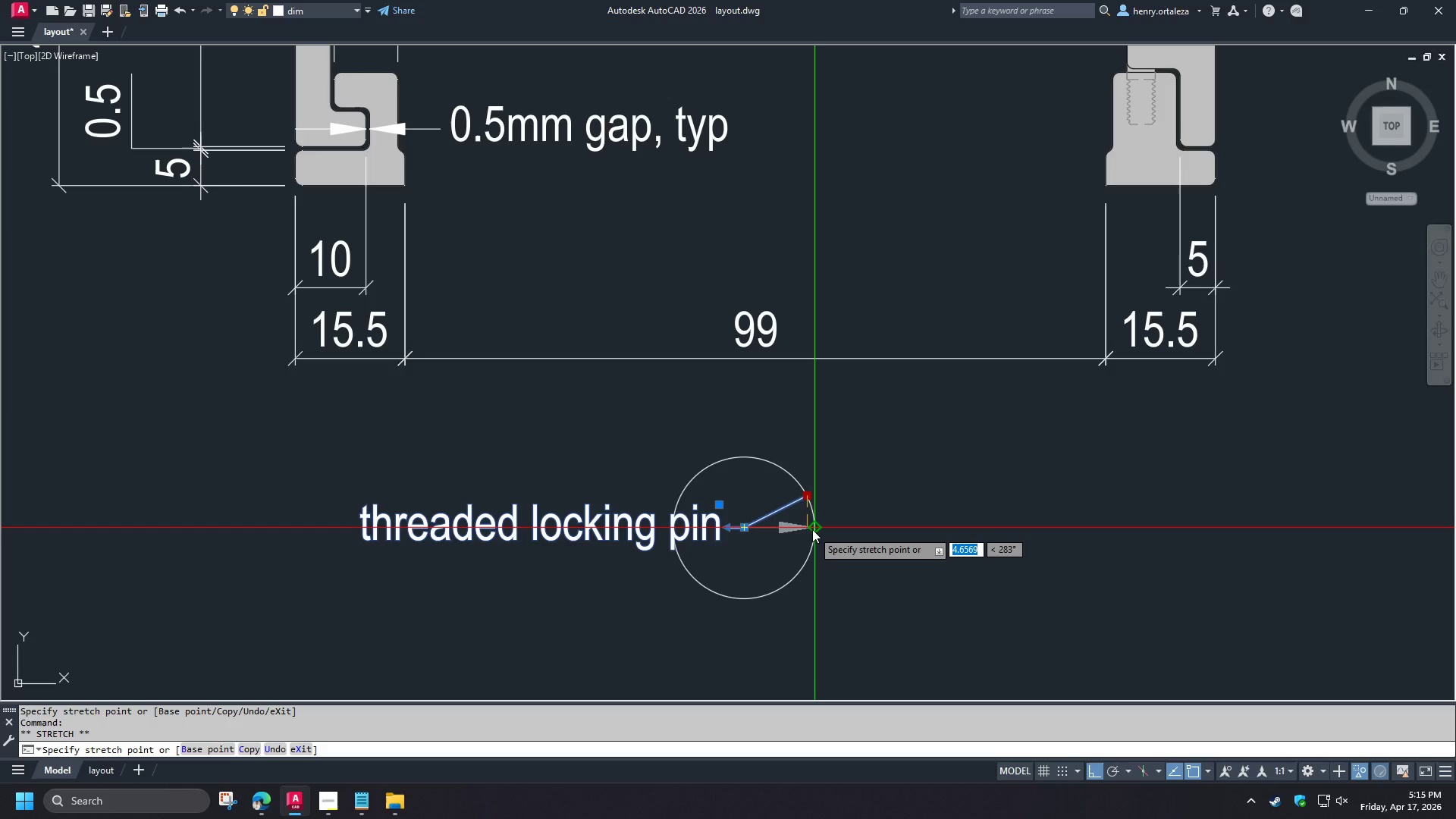 
left_click([812, 529])
 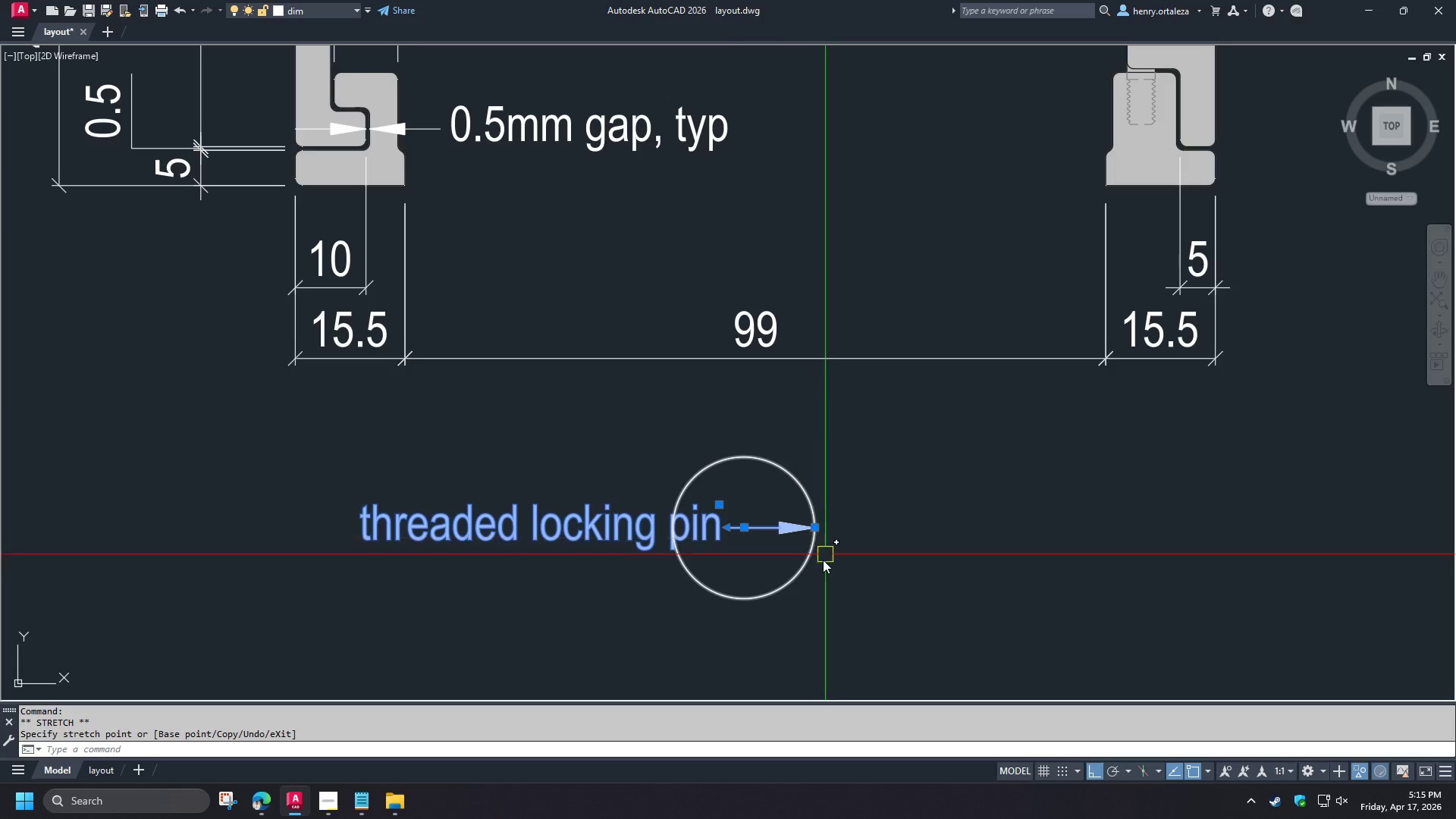 
key(Escape)
 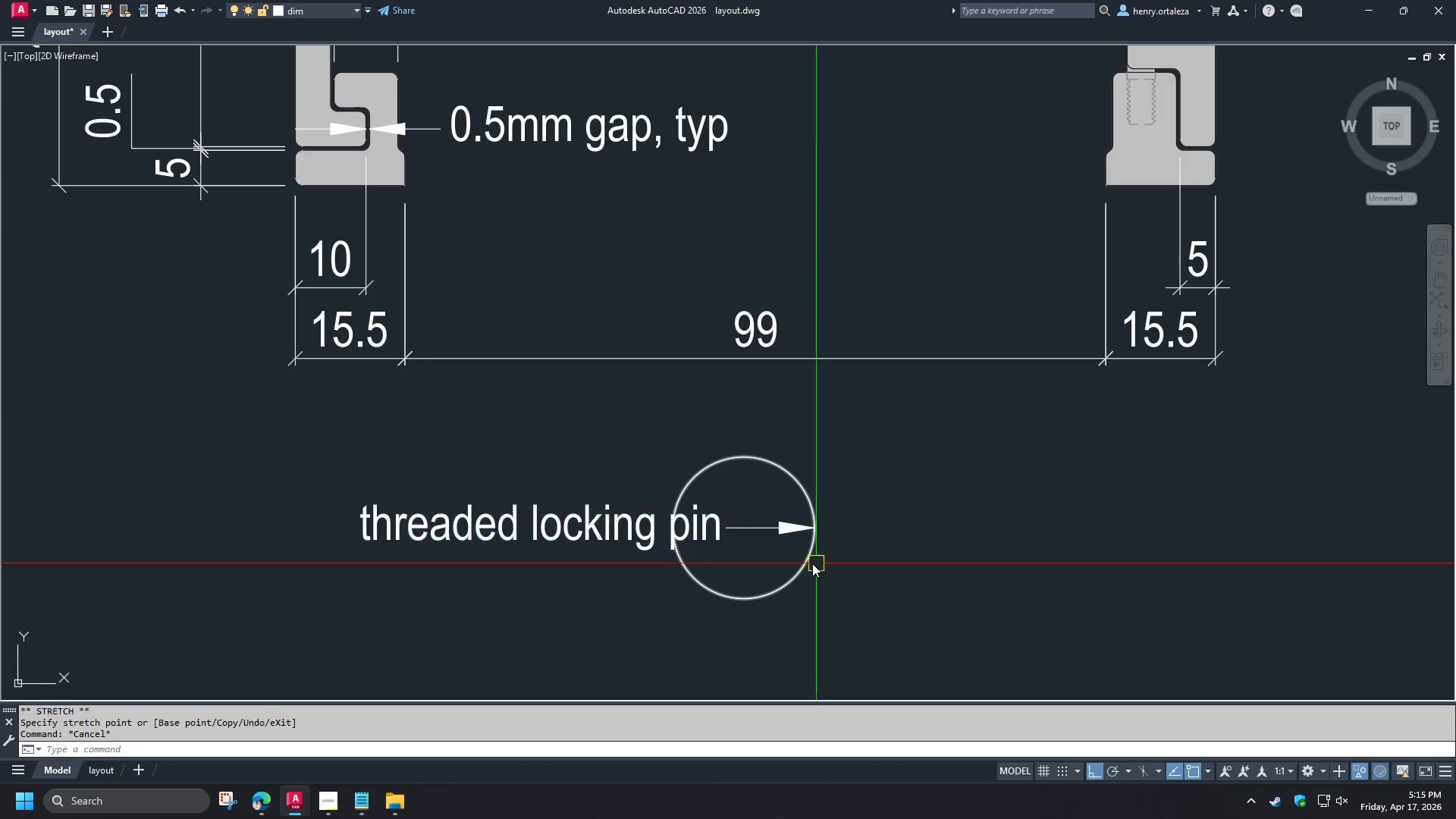 
left_click([807, 563])
 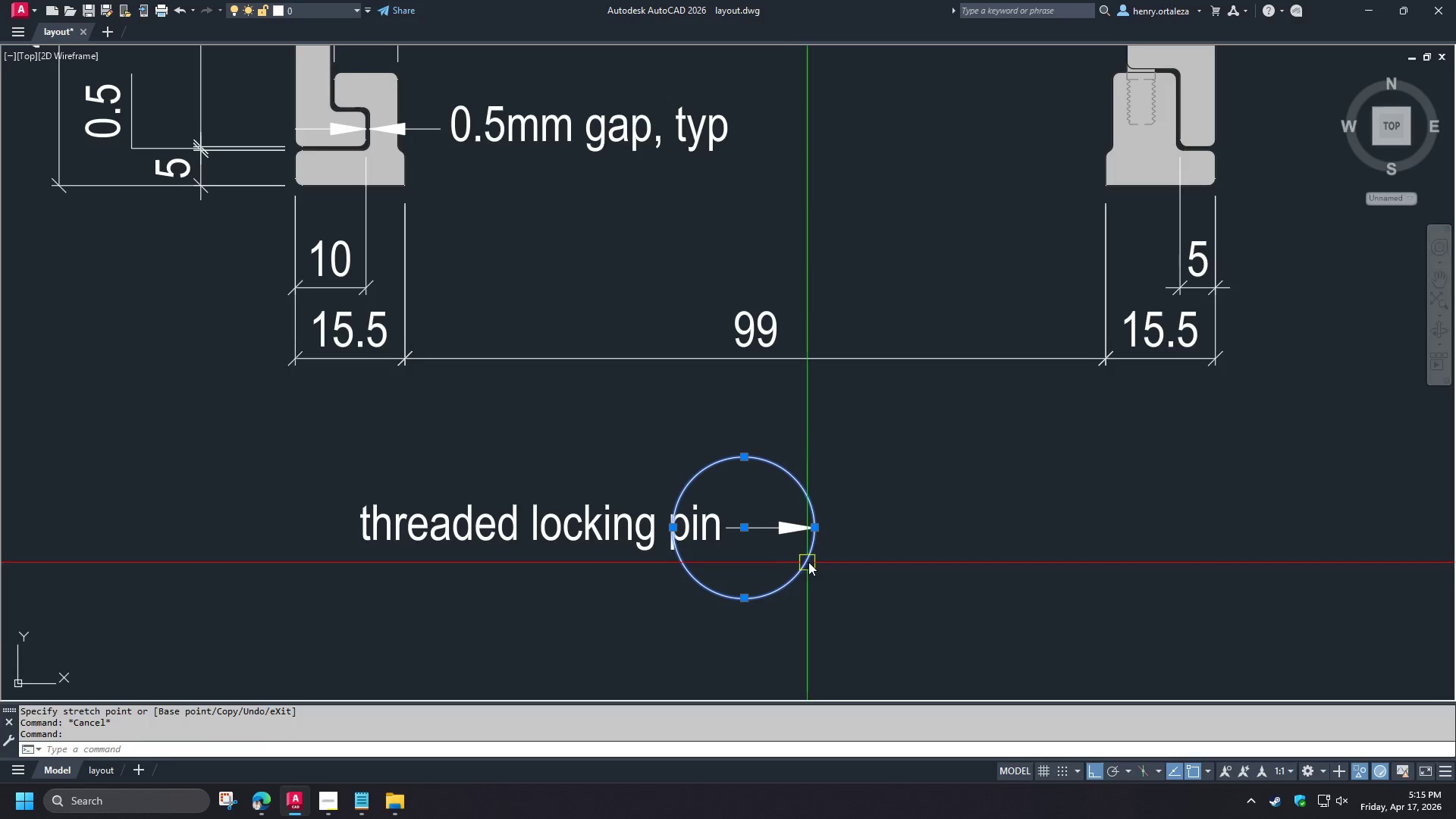 
key(E)
 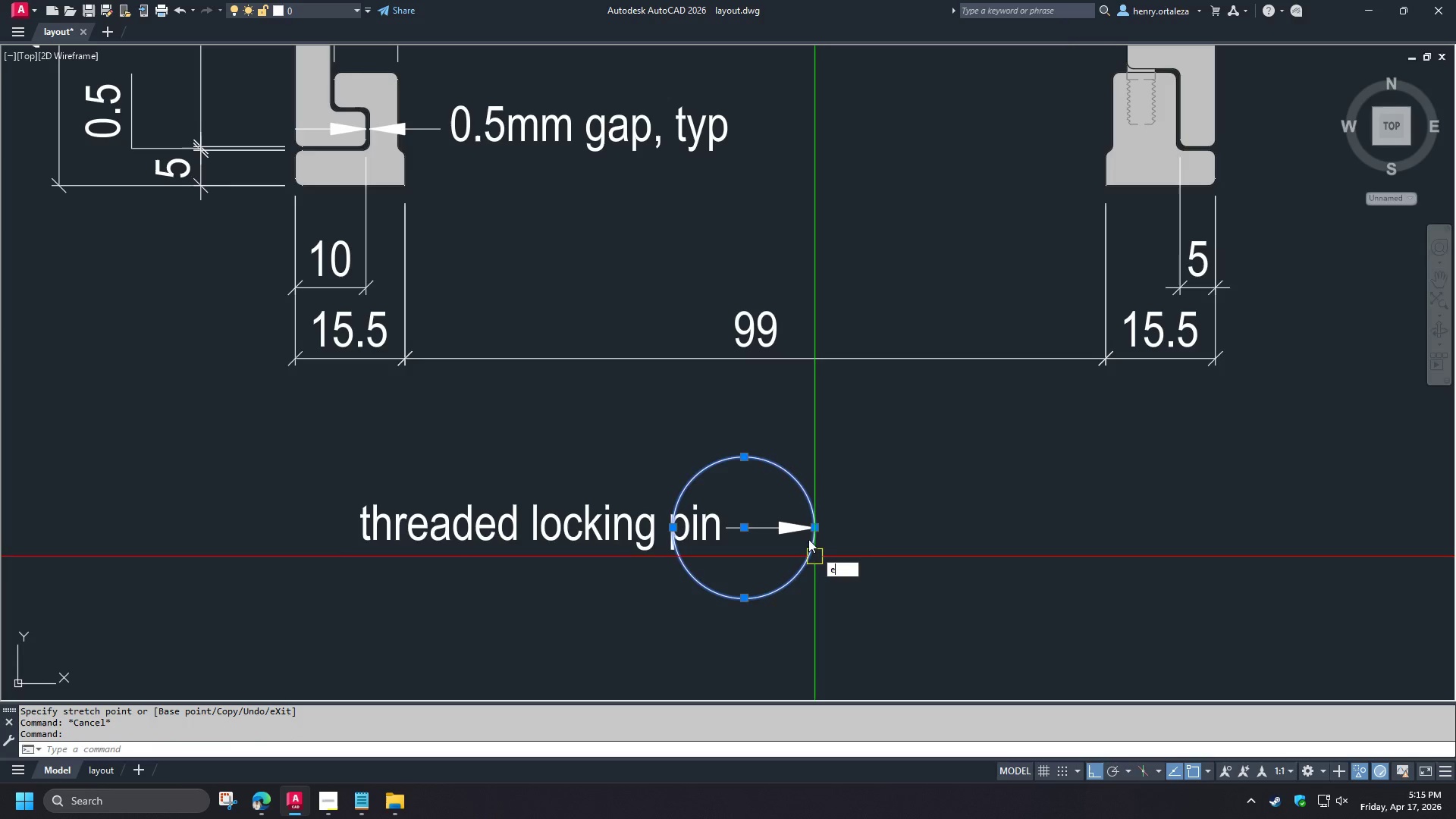 
key(Space)
 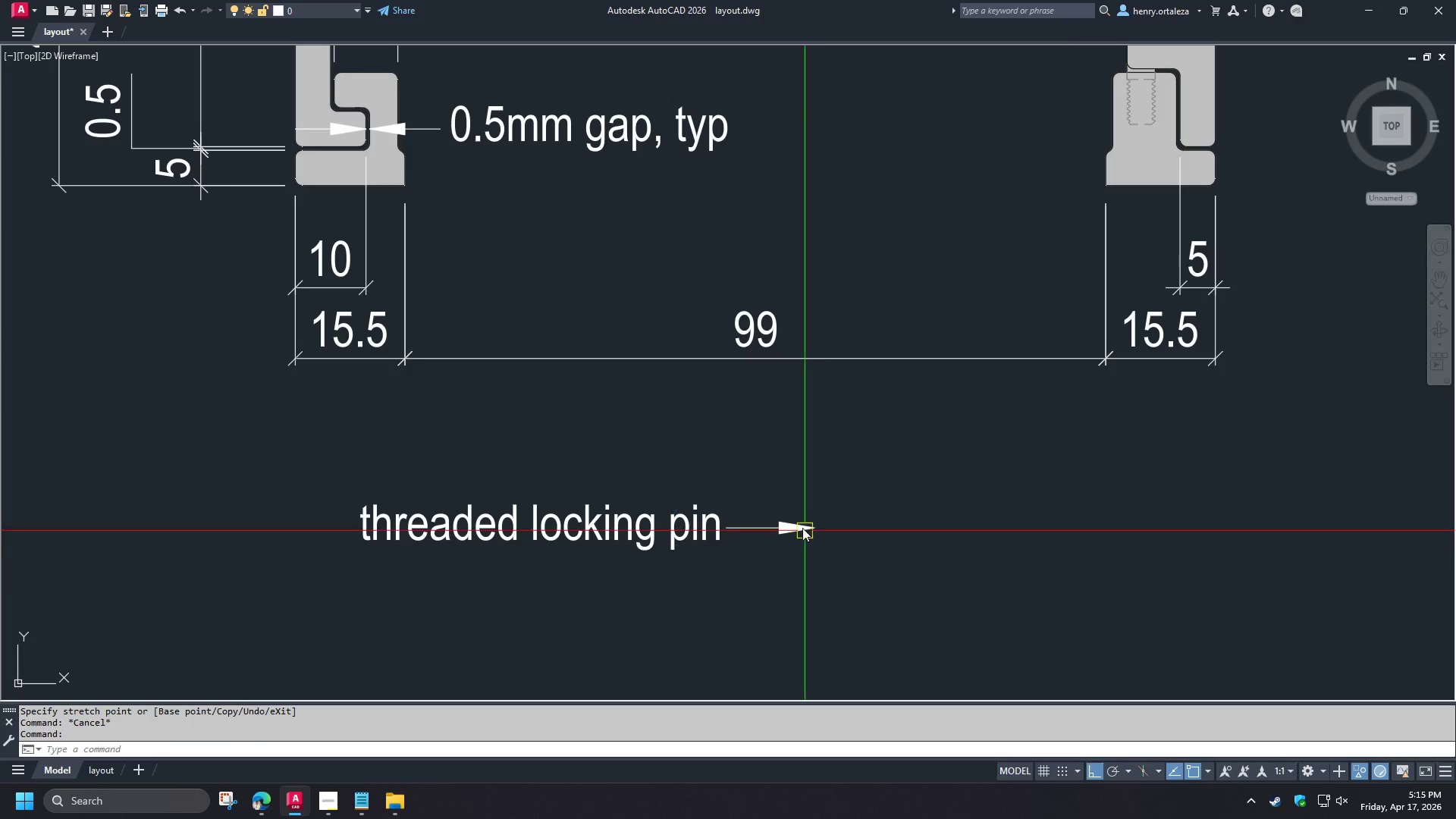 
double_click([802, 527])
 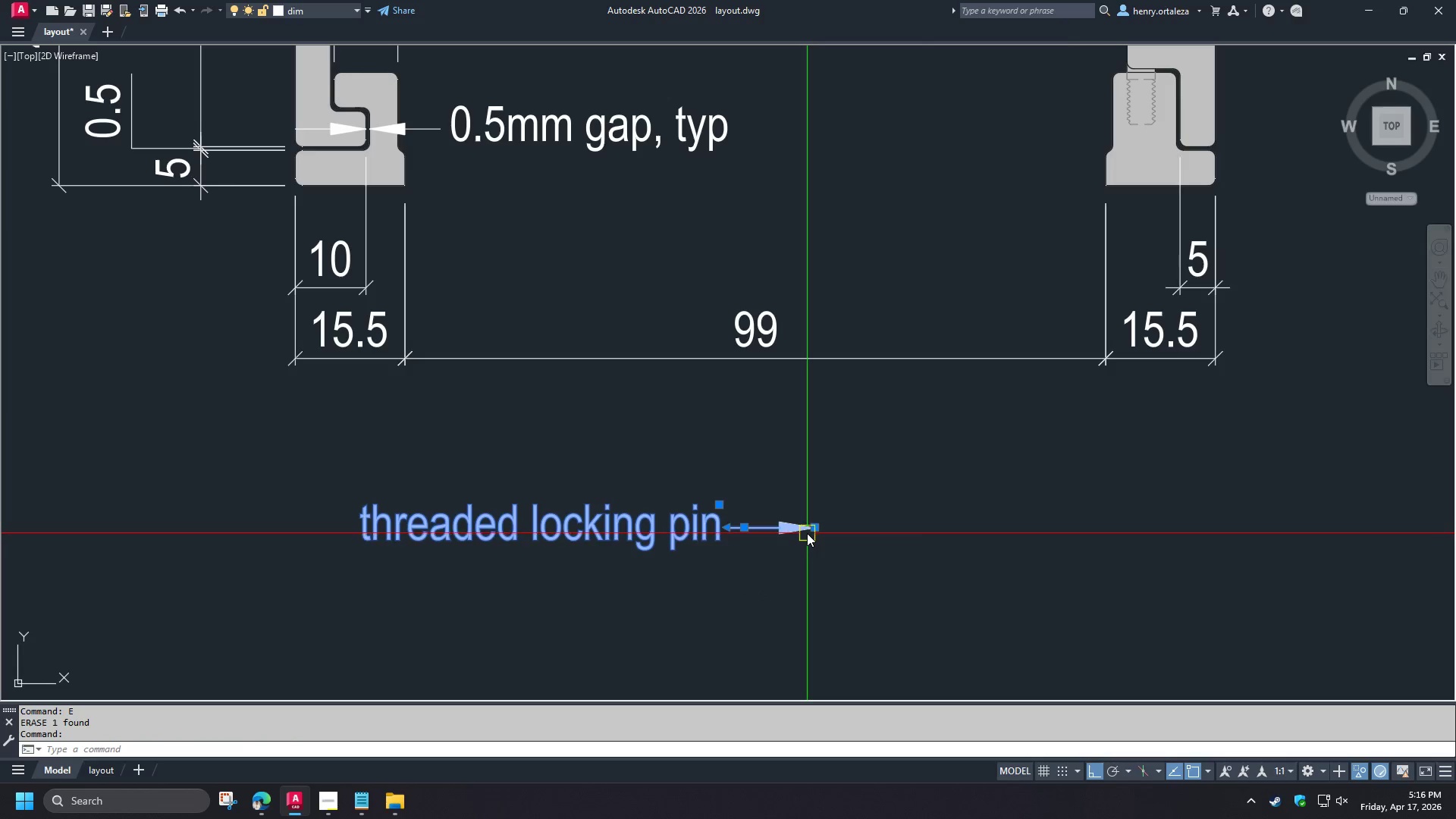 
key(M)
 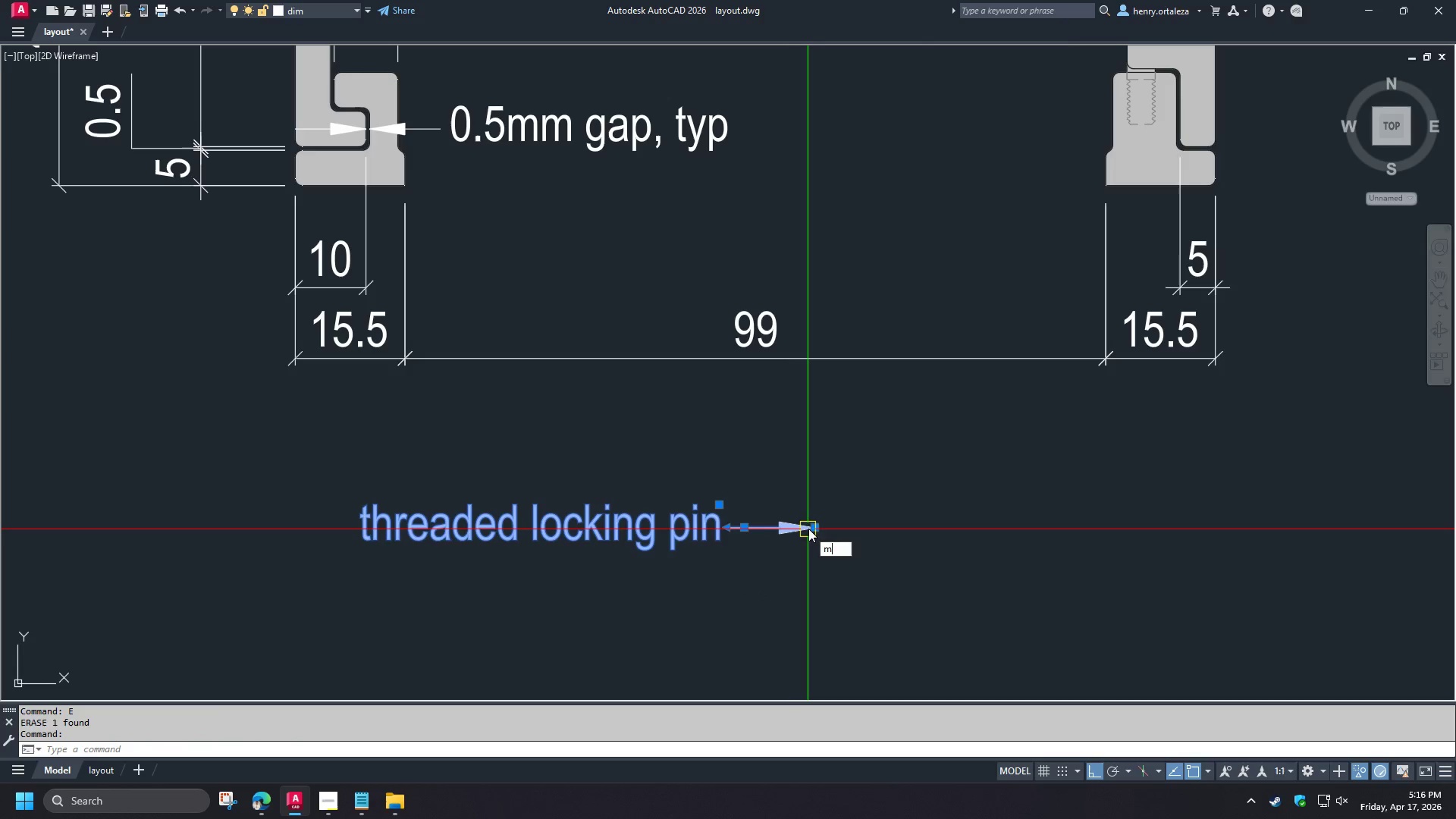 
key(Space)
 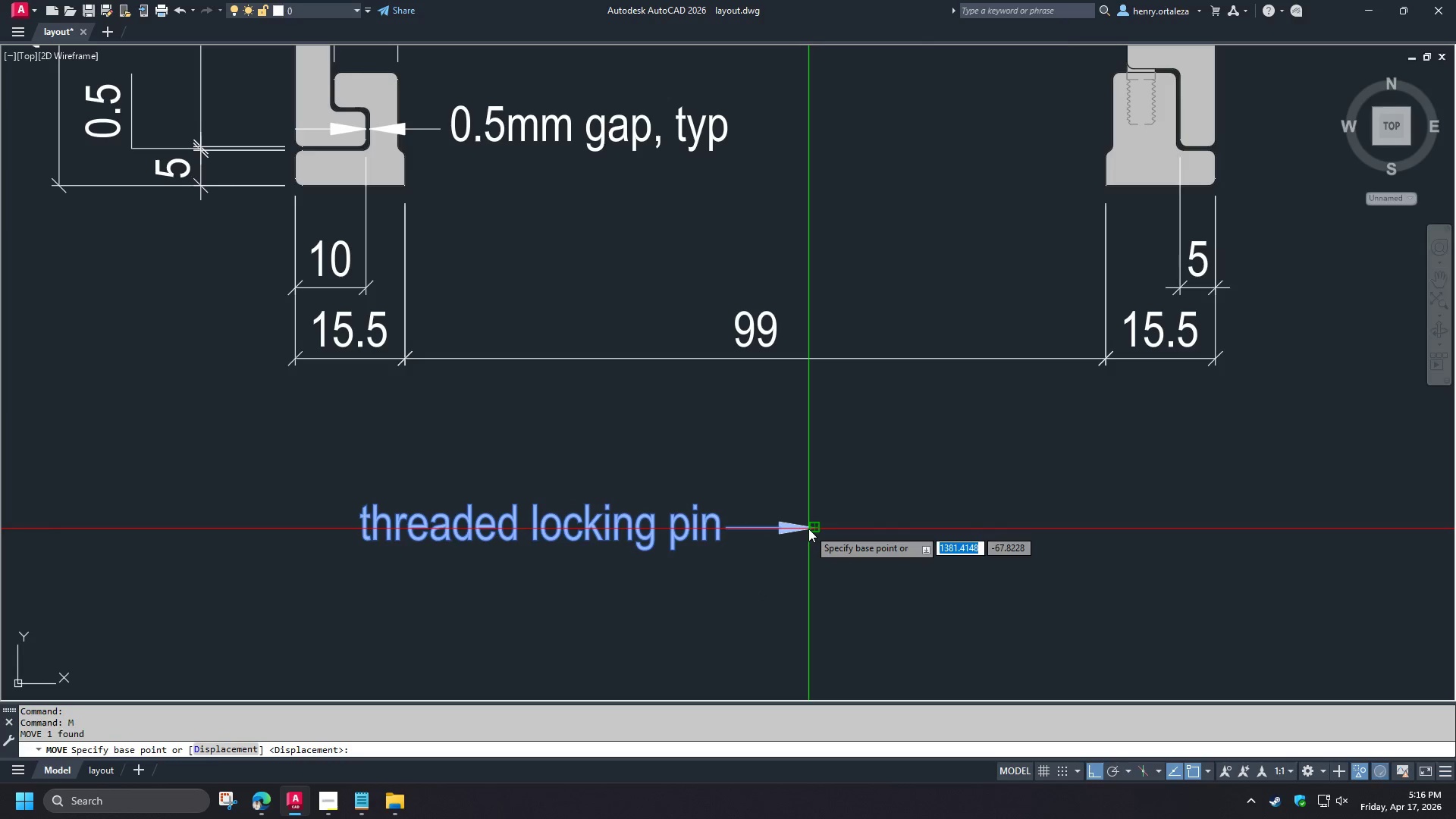 
left_click([808, 528])
 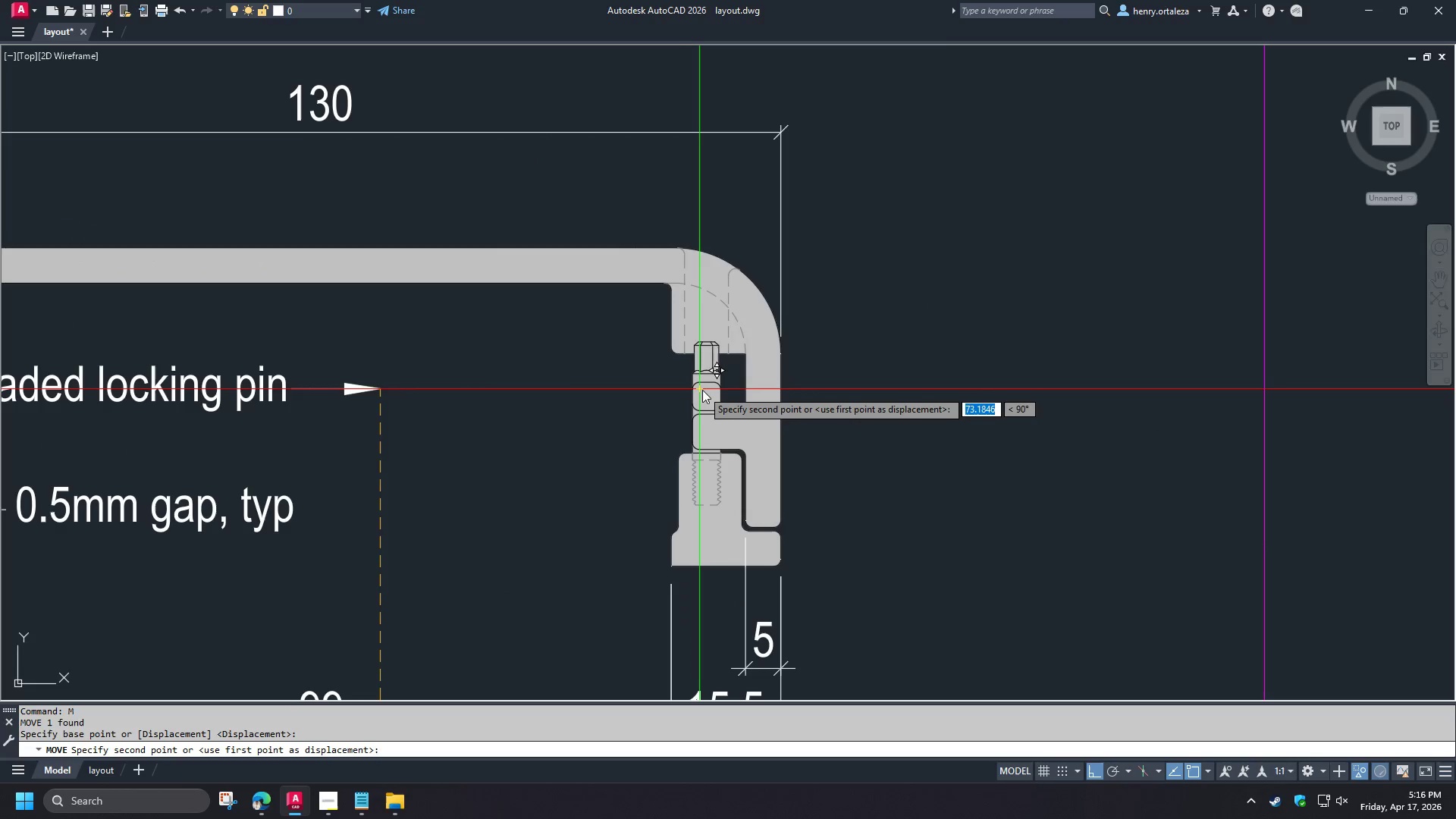 
left_click([694, 398])
 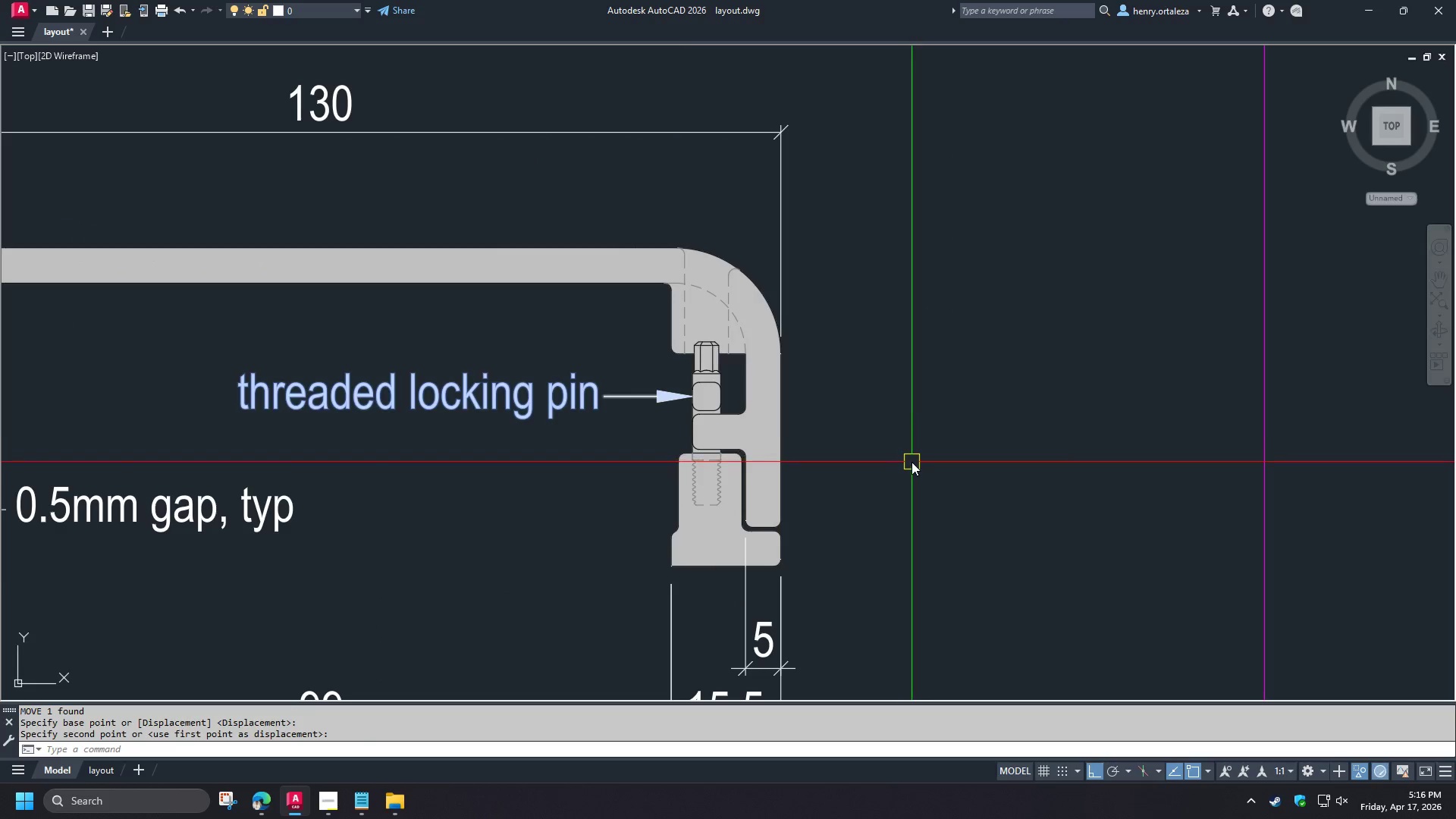 
scroll: coordinate [912, 462], scroll_direction: down, amount: 1.0
 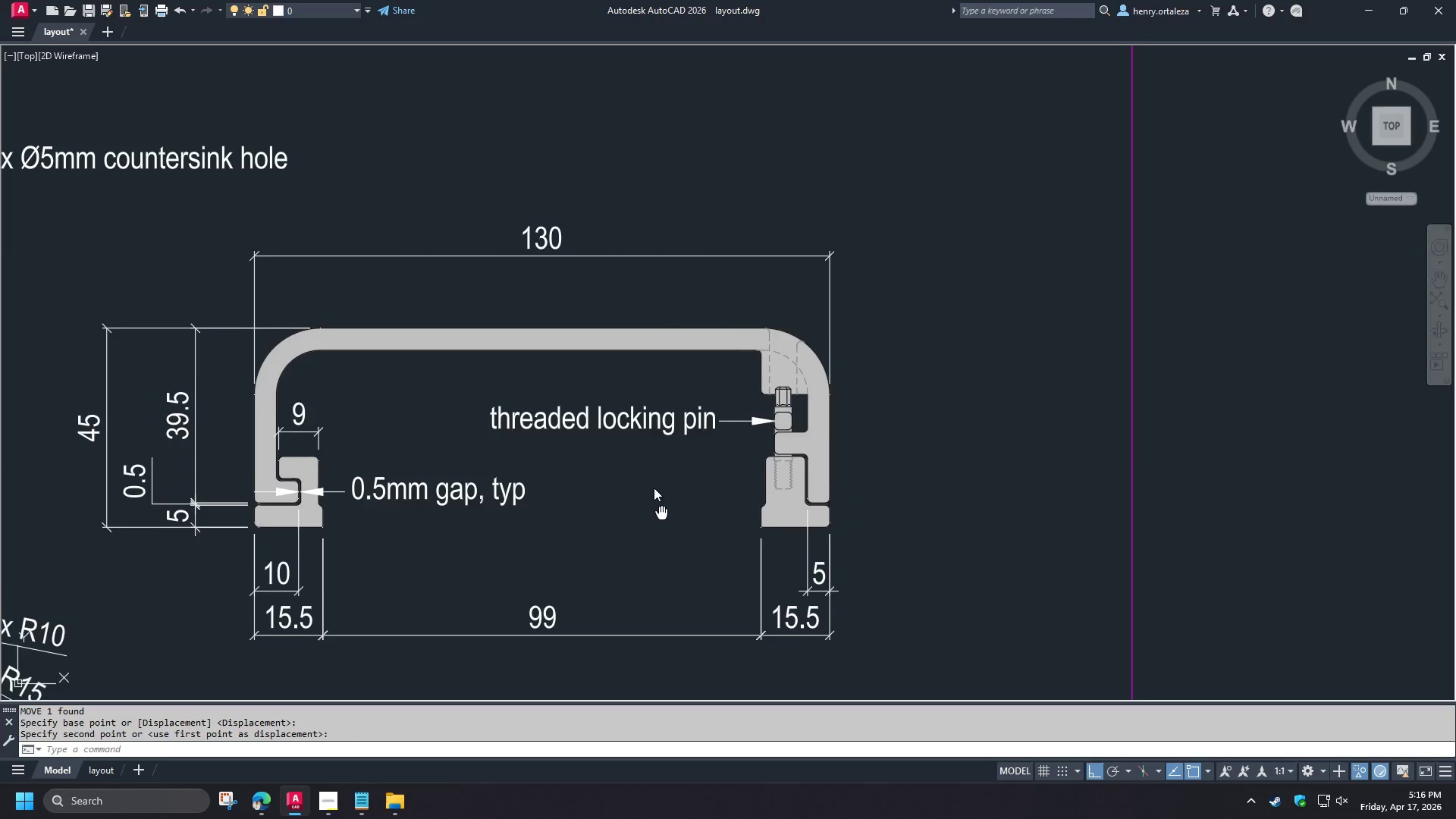 
type(re )
 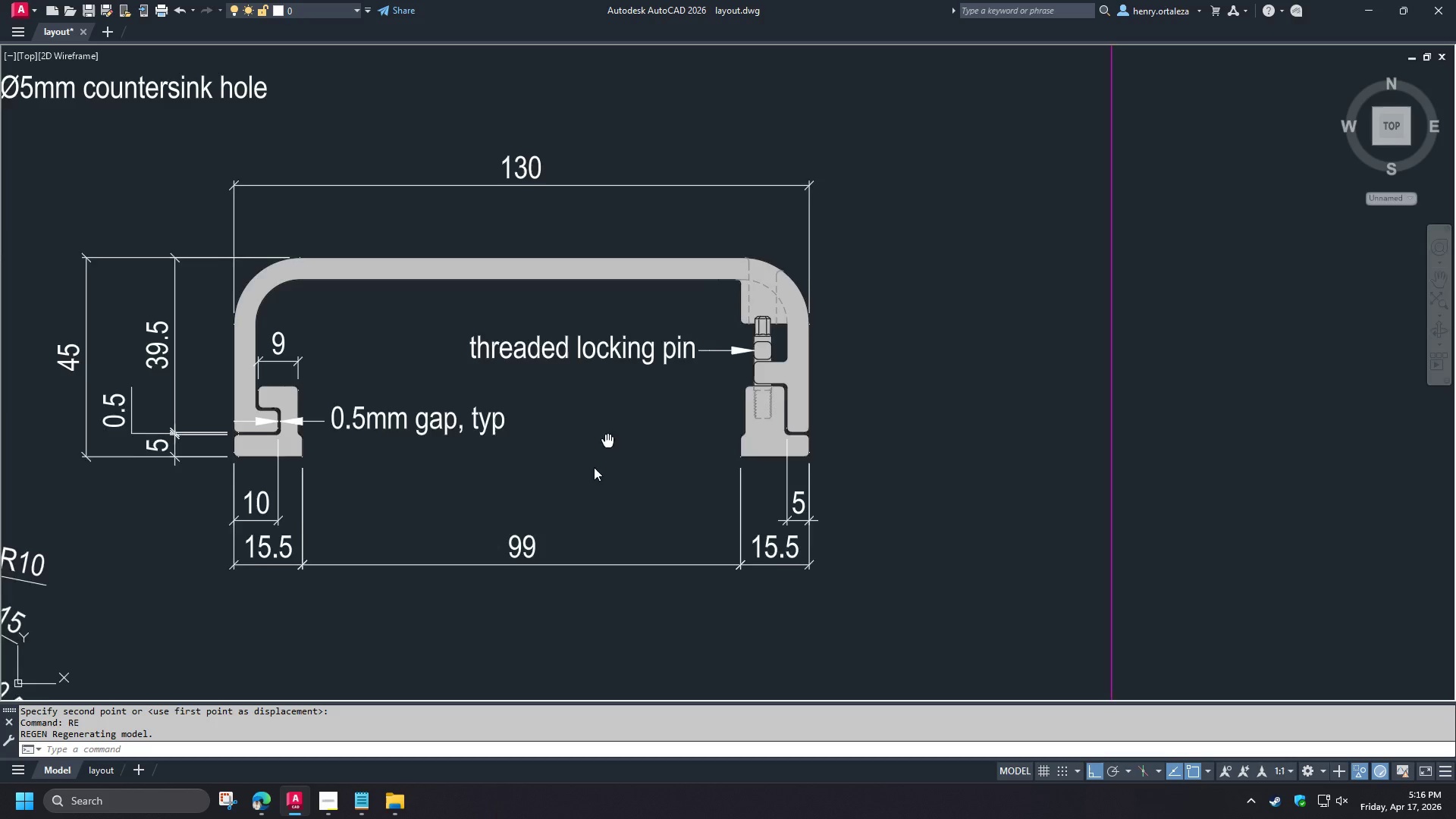 
scroll: coordinate [395, 372], scroll_direction: up, amount: 1.0
 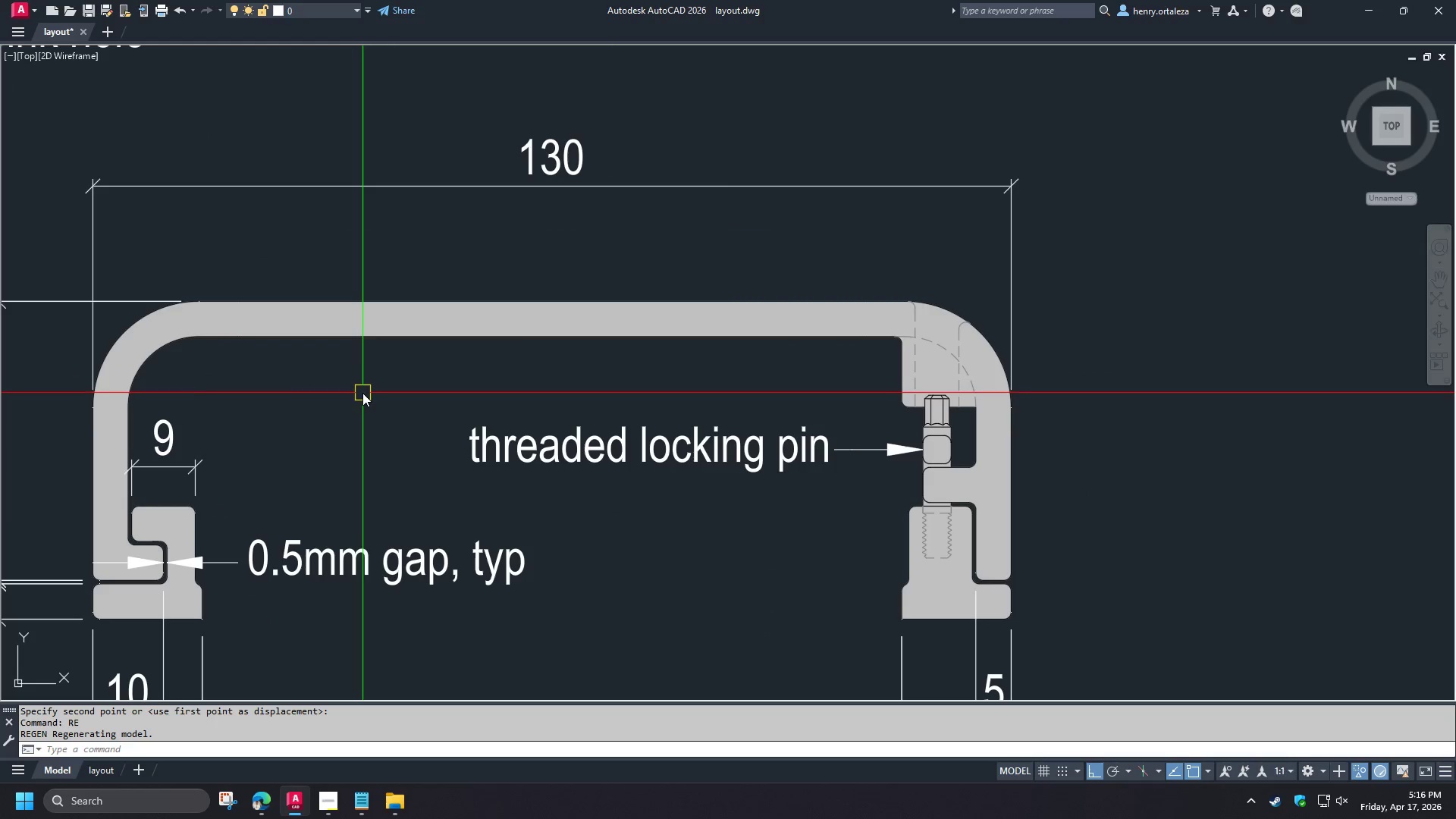 
scroll: coordinate [670, 427], scroll_direction: down, amount: 5.0
 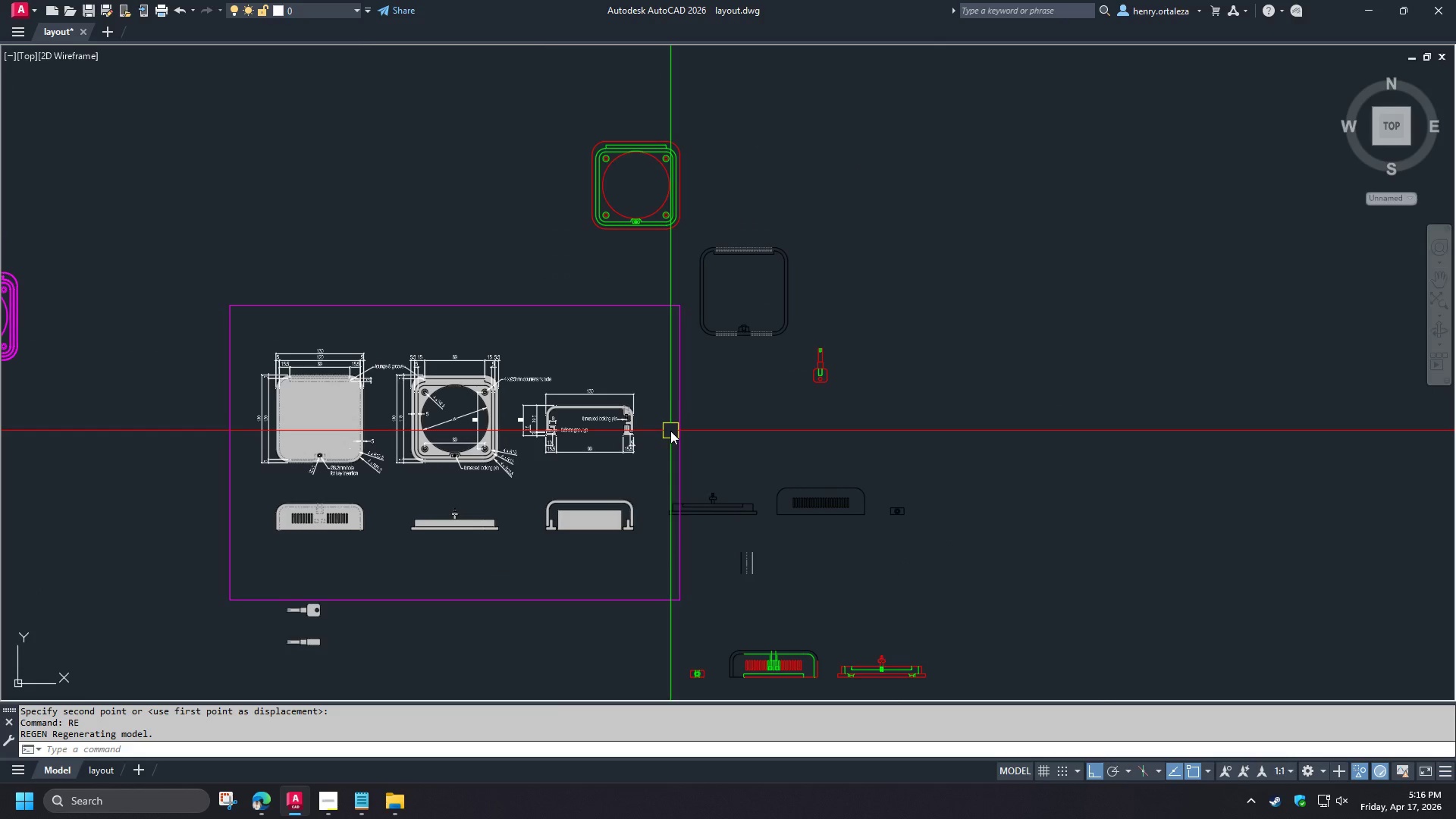 
scroll: coordinate [666, 431], scroll_direction: up, amount: 3.0
 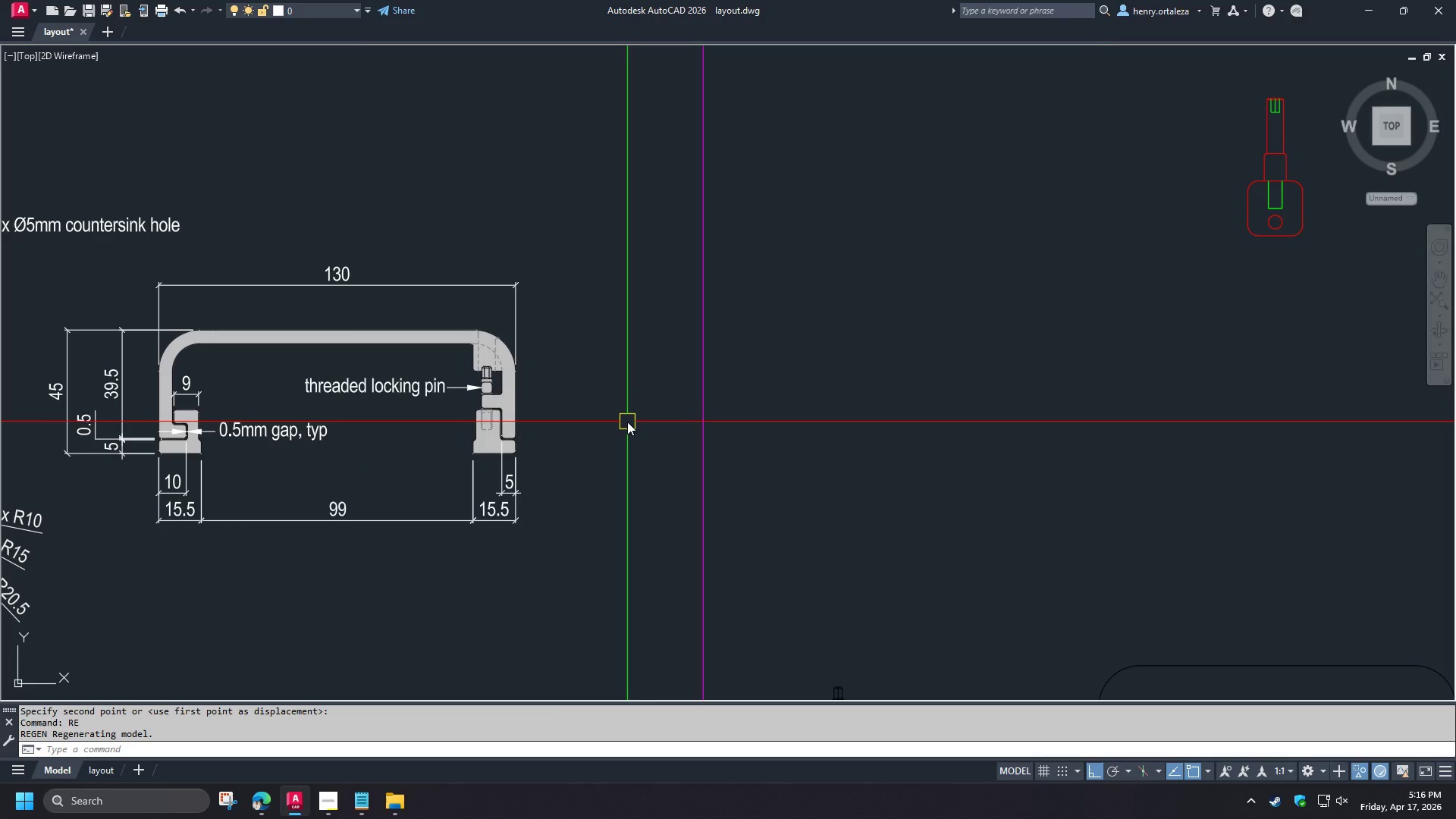 
wait(7.85)
 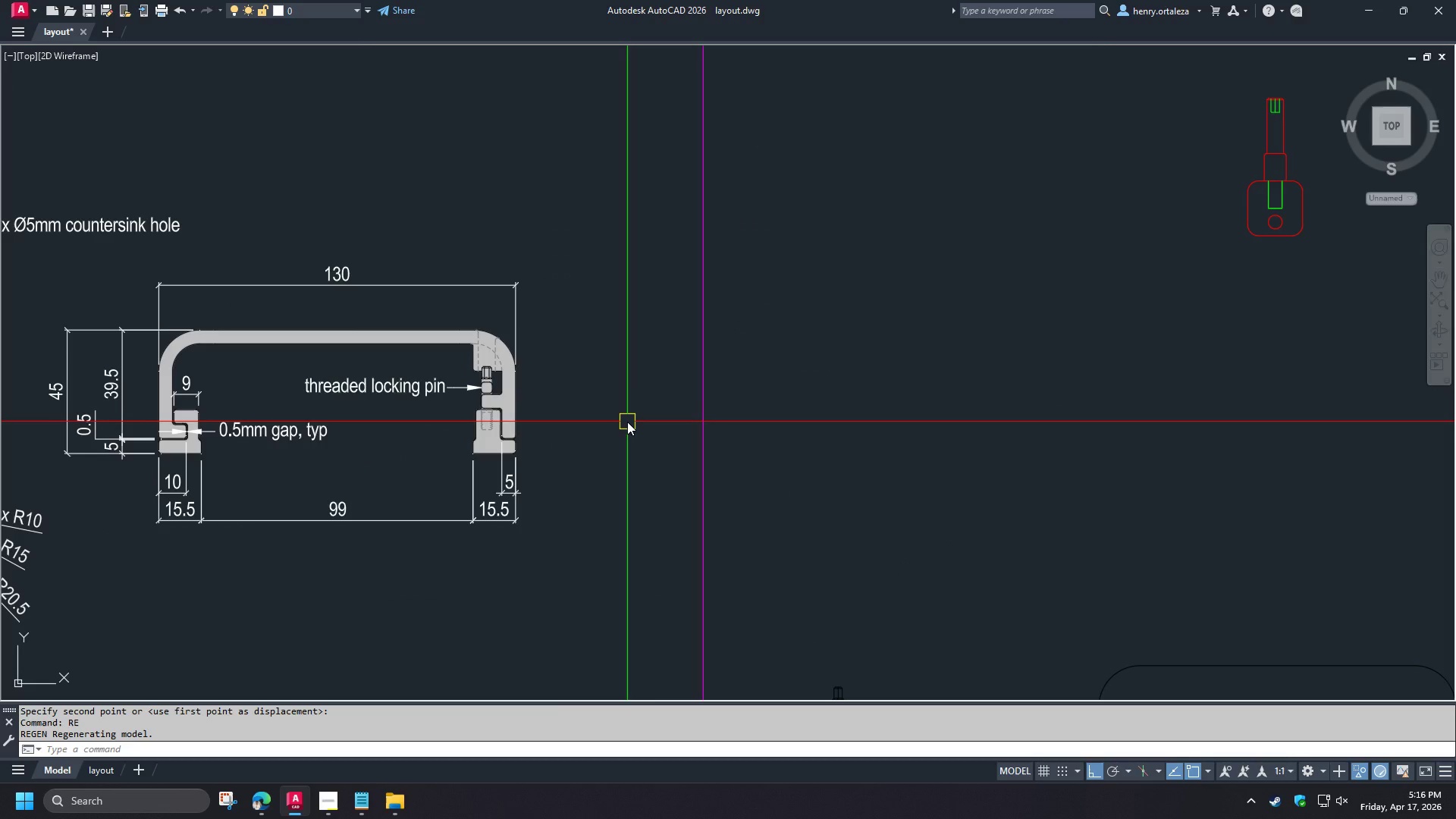 
scroll: coordinate [545, 424], scroll_direction: up, amount: 1.0
 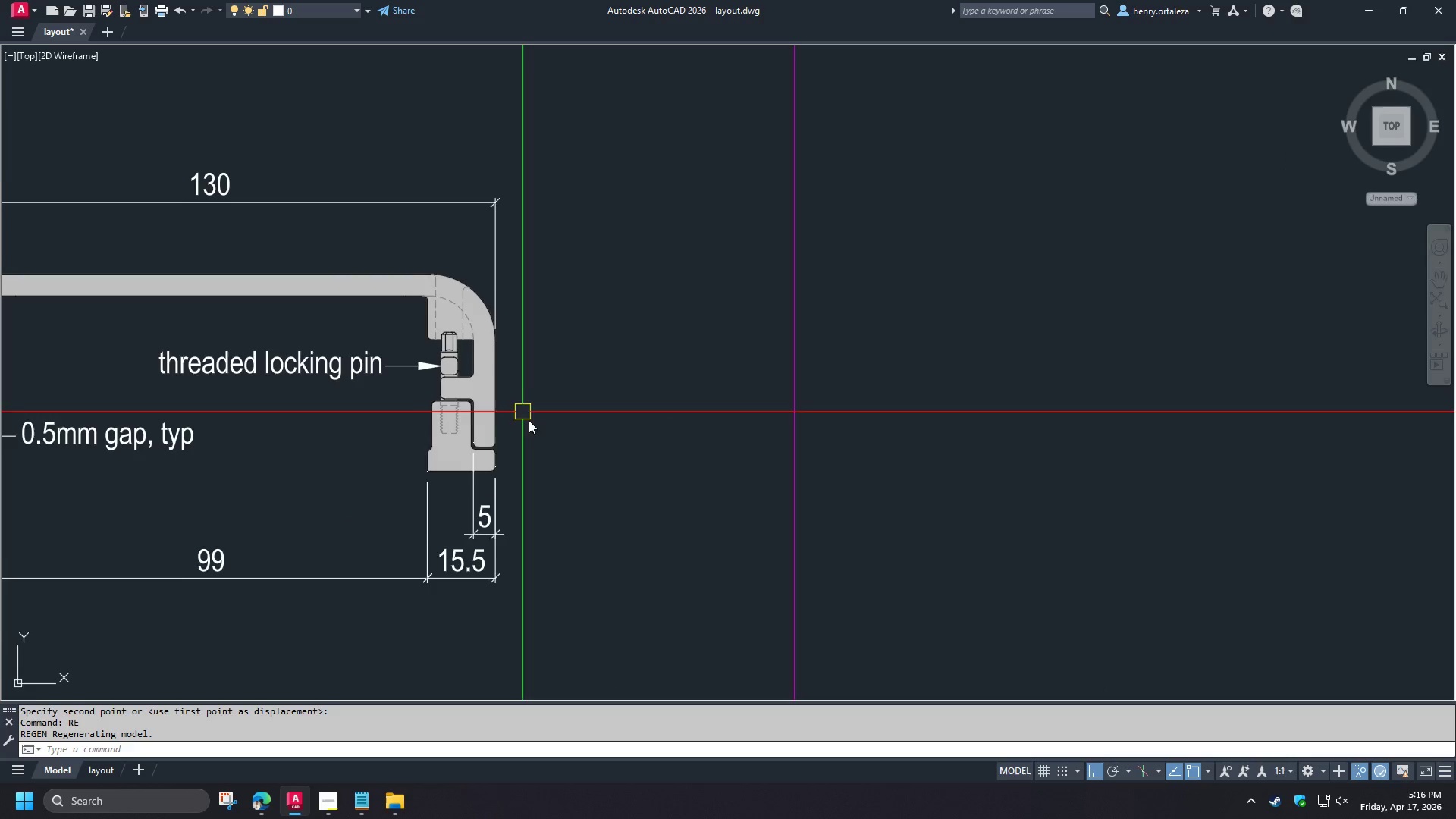 
scroll: coordinate [661, 460], scroll_direction: down, amount: 1.0
 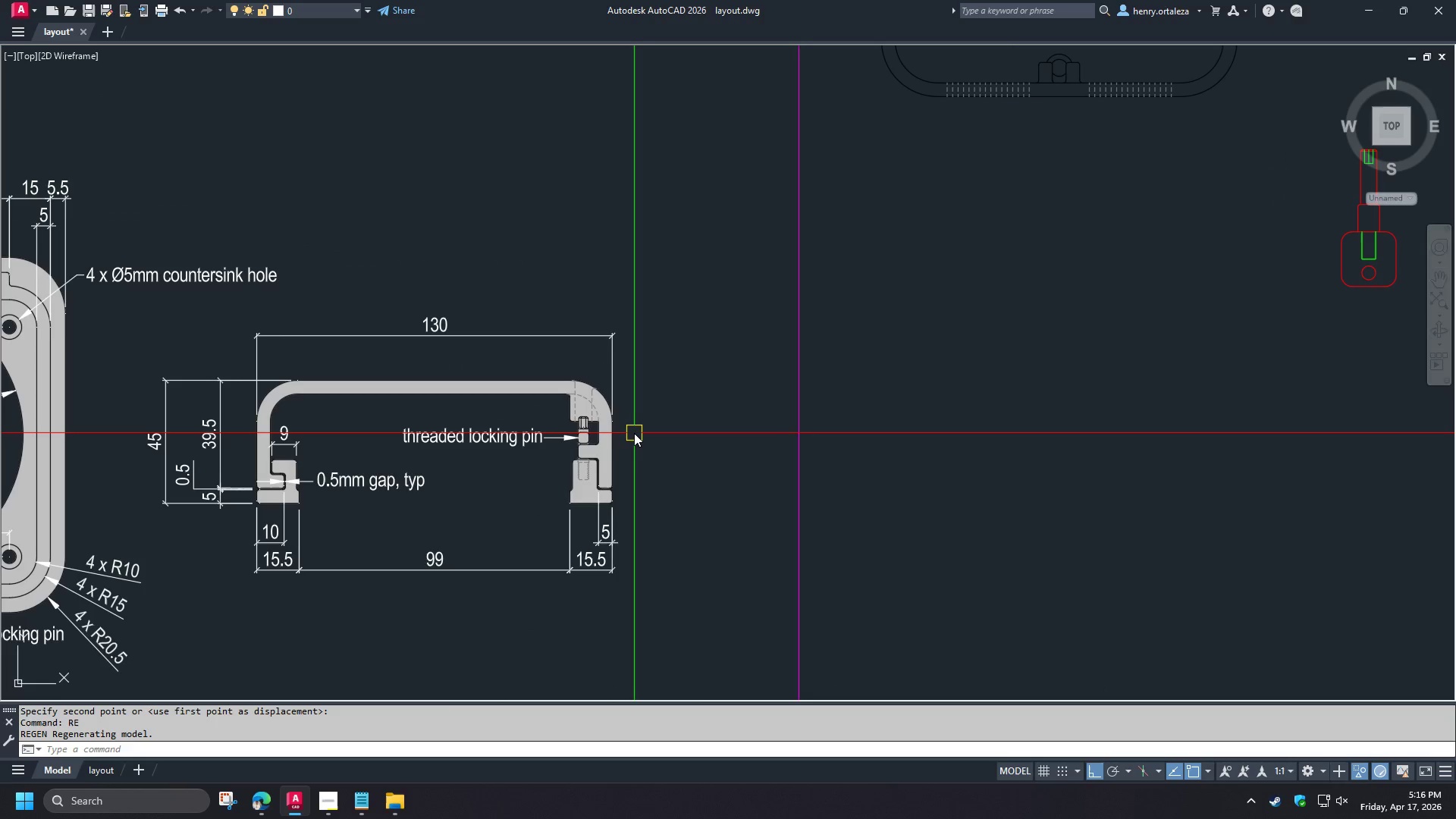 
scroll: coordinate [633, 432], scroll_direction: up, amount: 1.0
 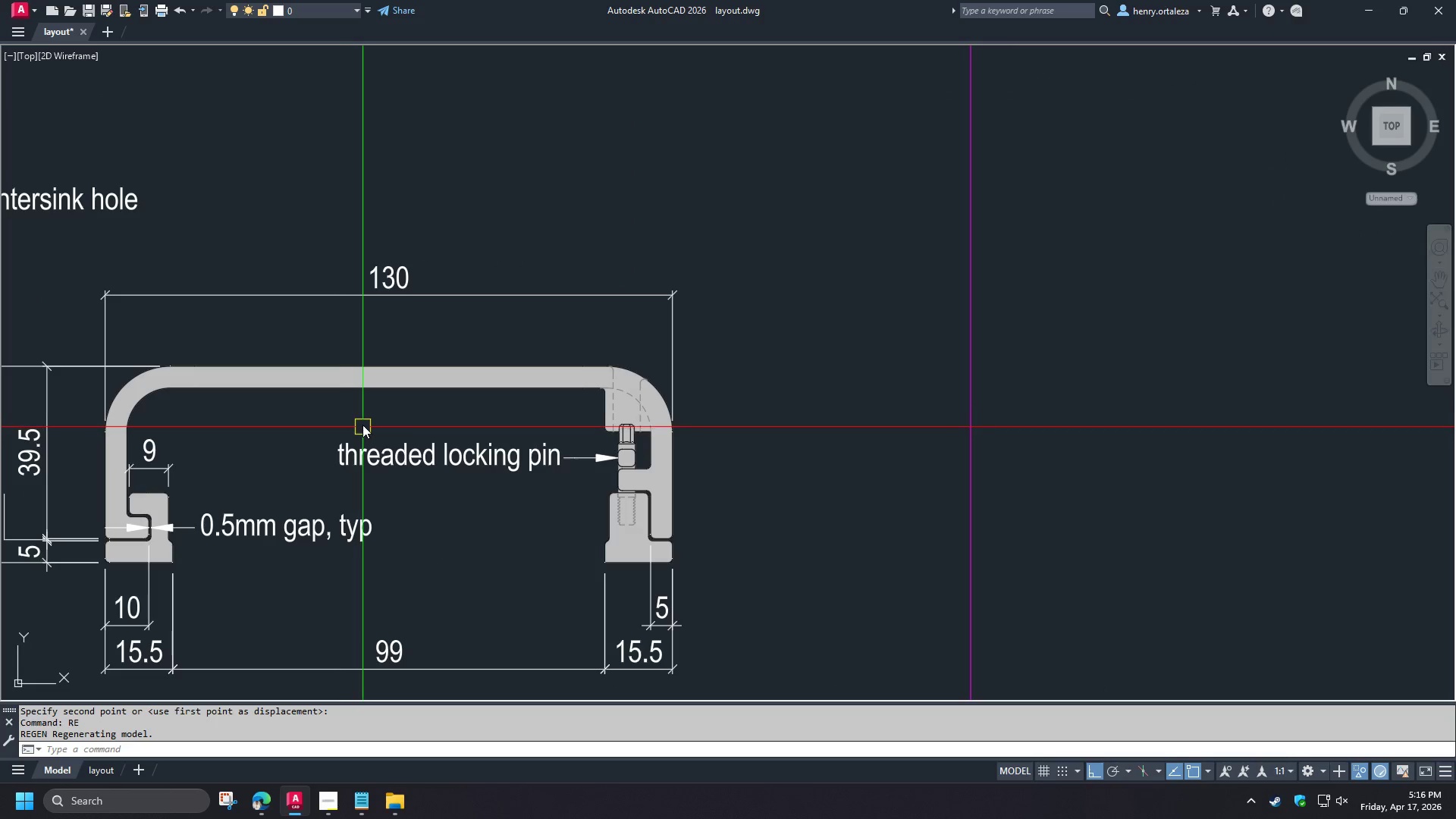 
type(dli)
 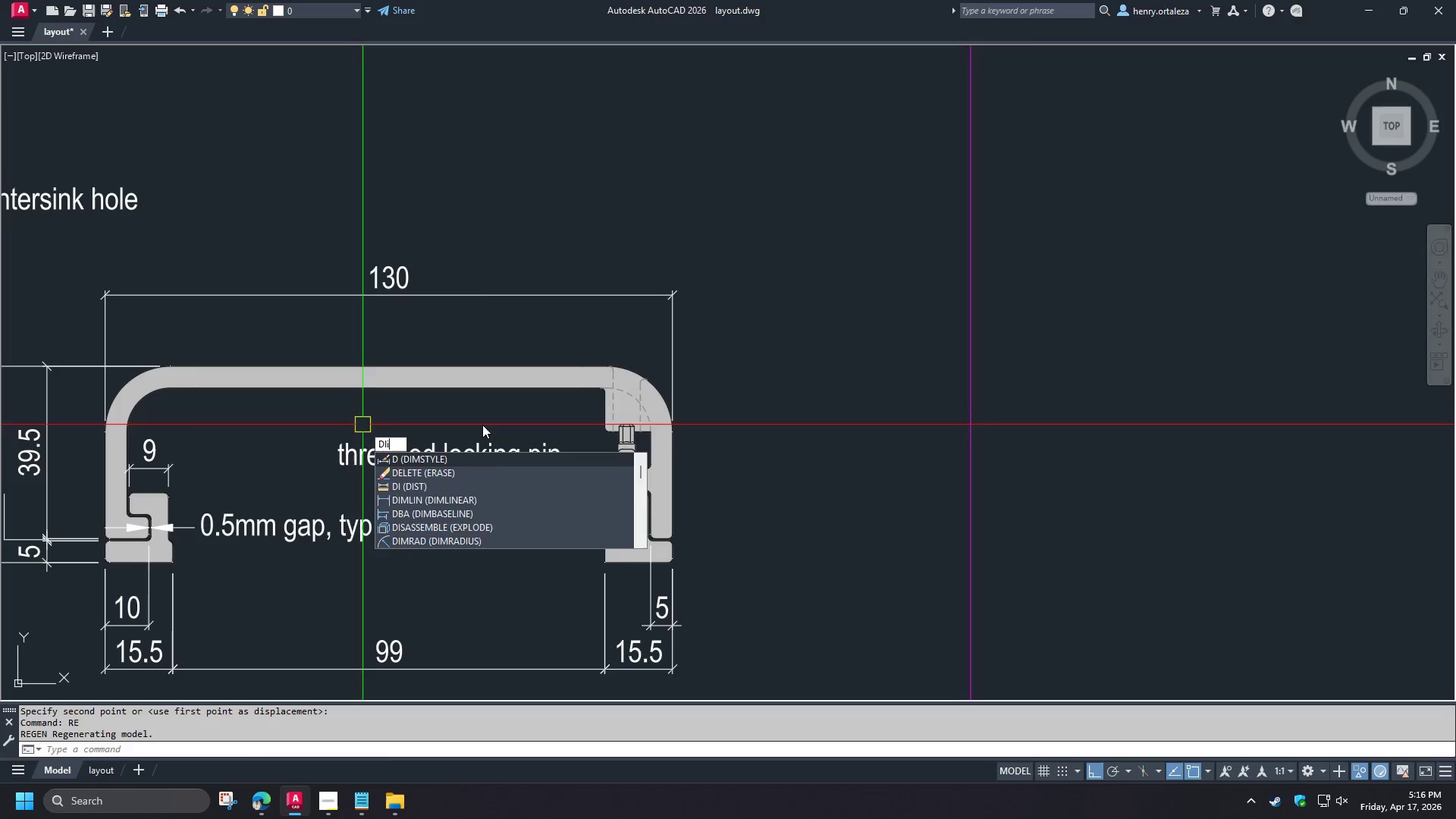 
key(Space)
 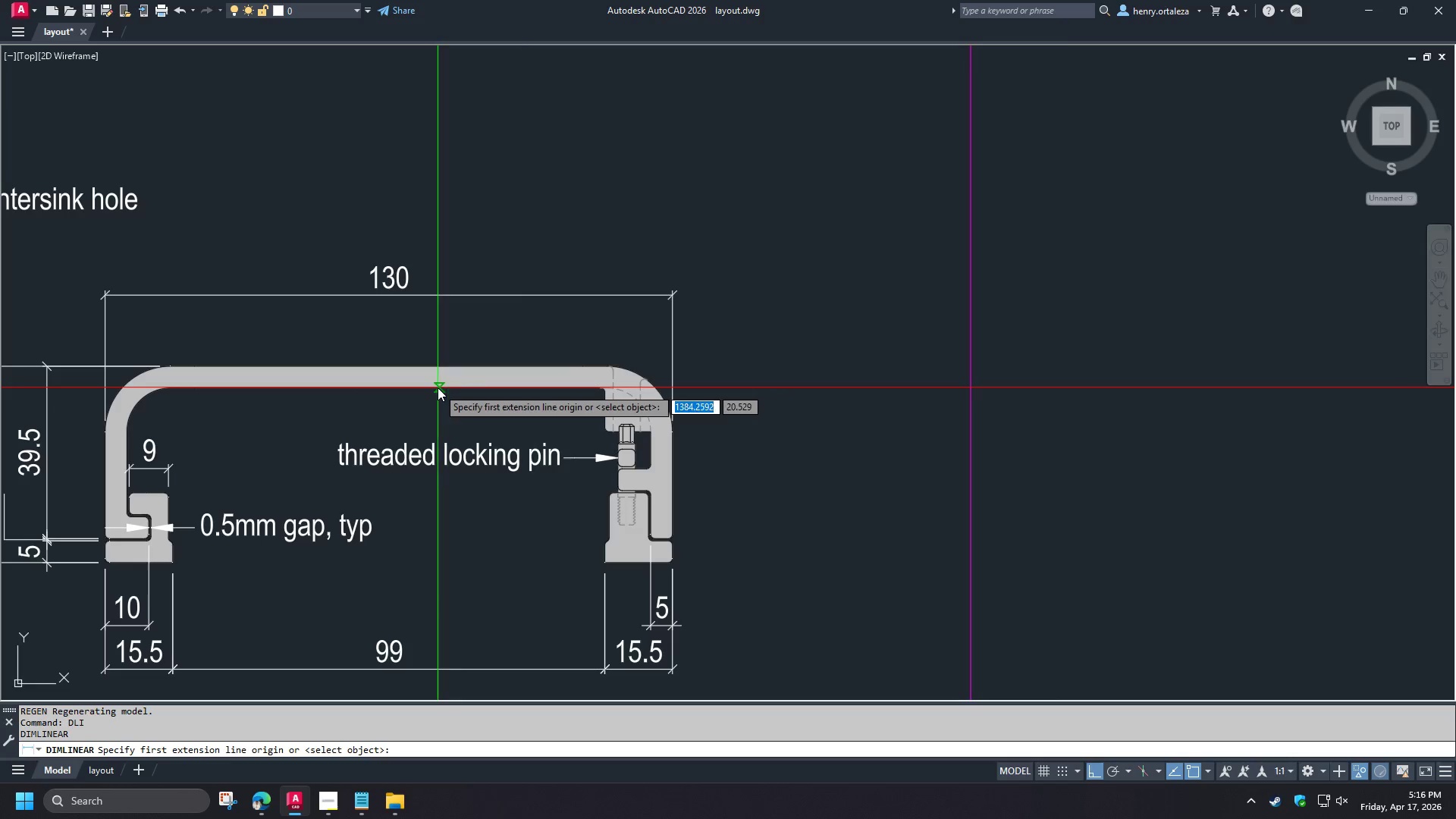 
left_click([438, 388])
 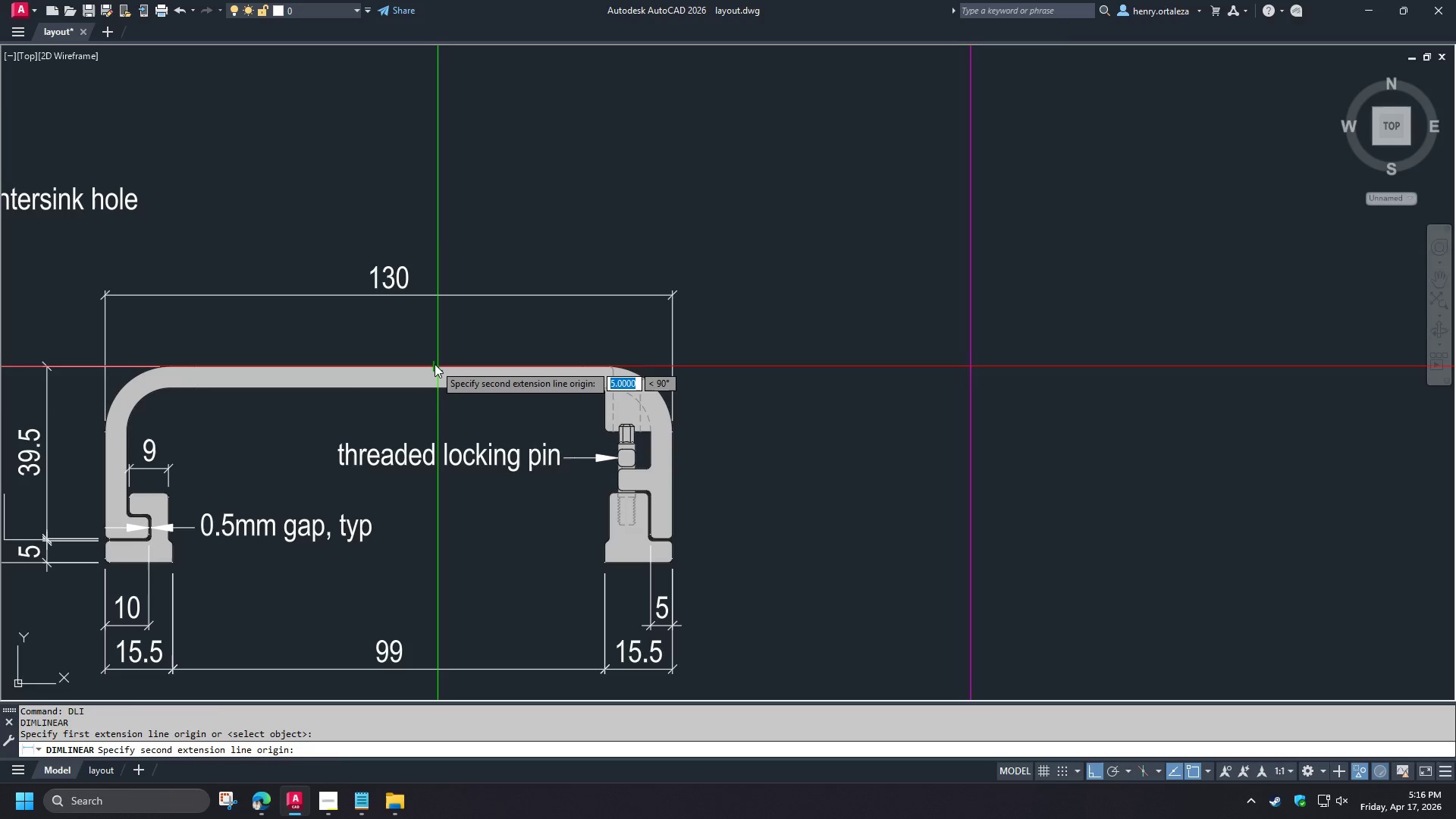 
left_click([435, 364])
 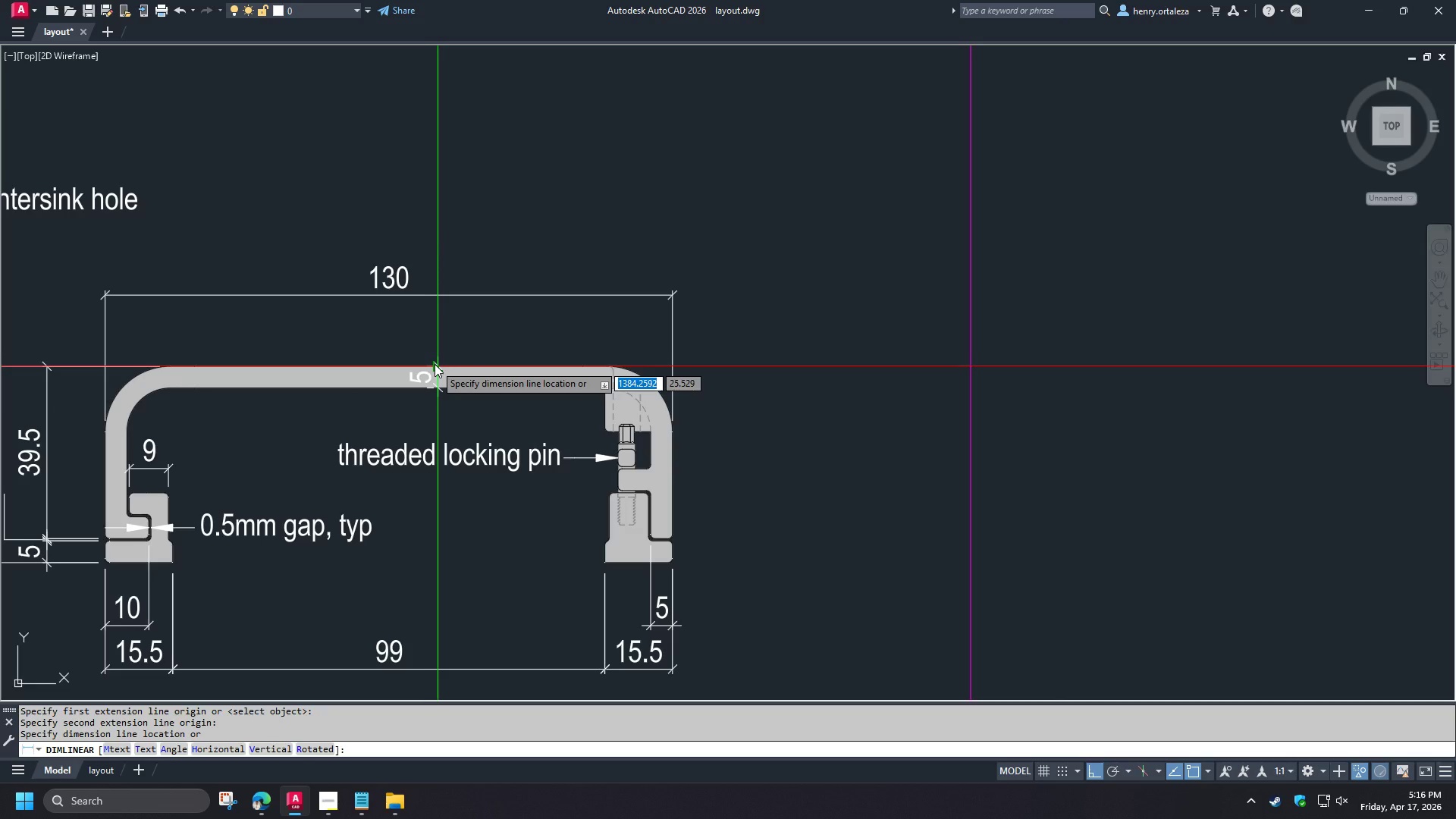 
left_click([435, 364])
 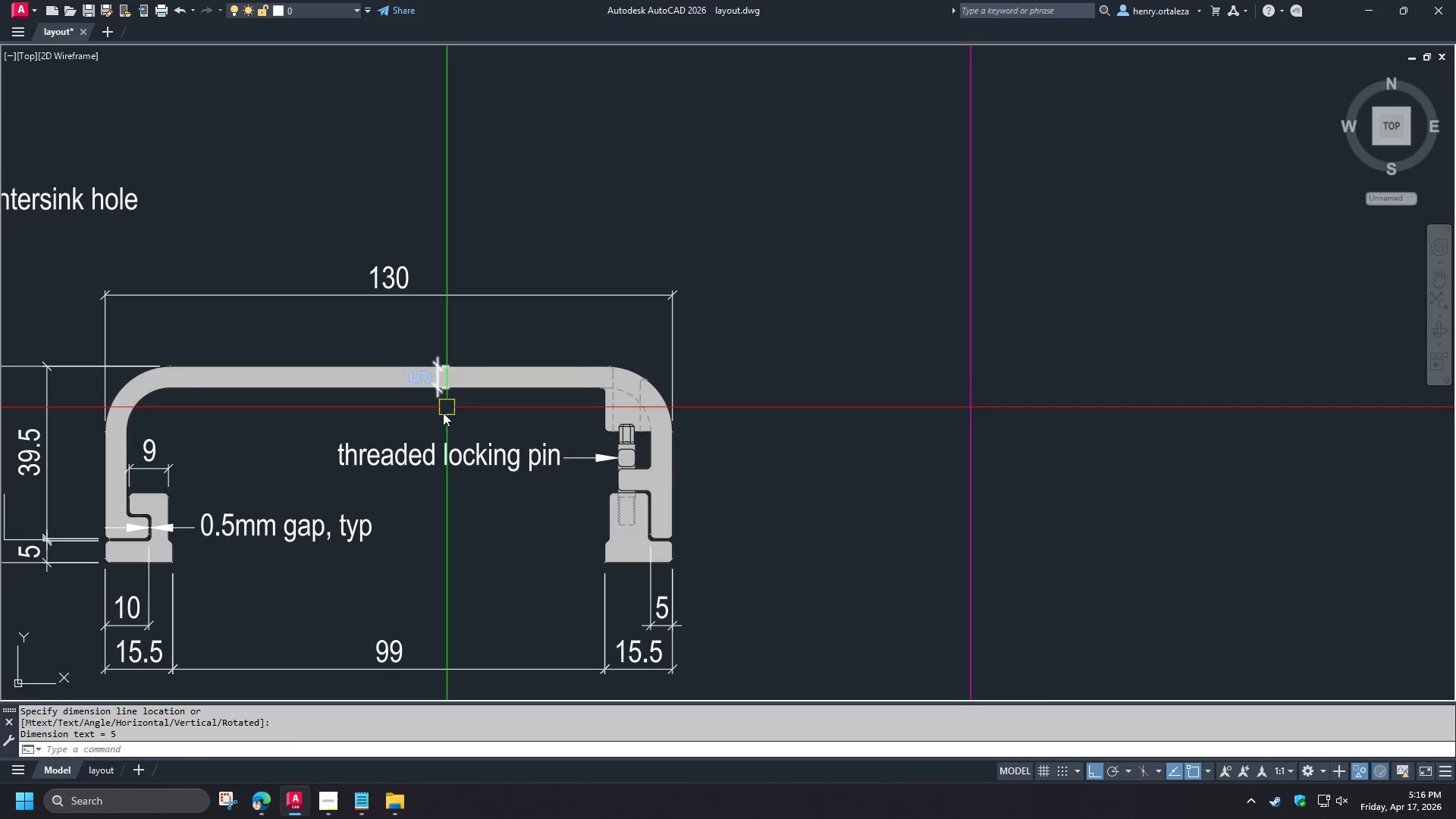 
type(ma )
 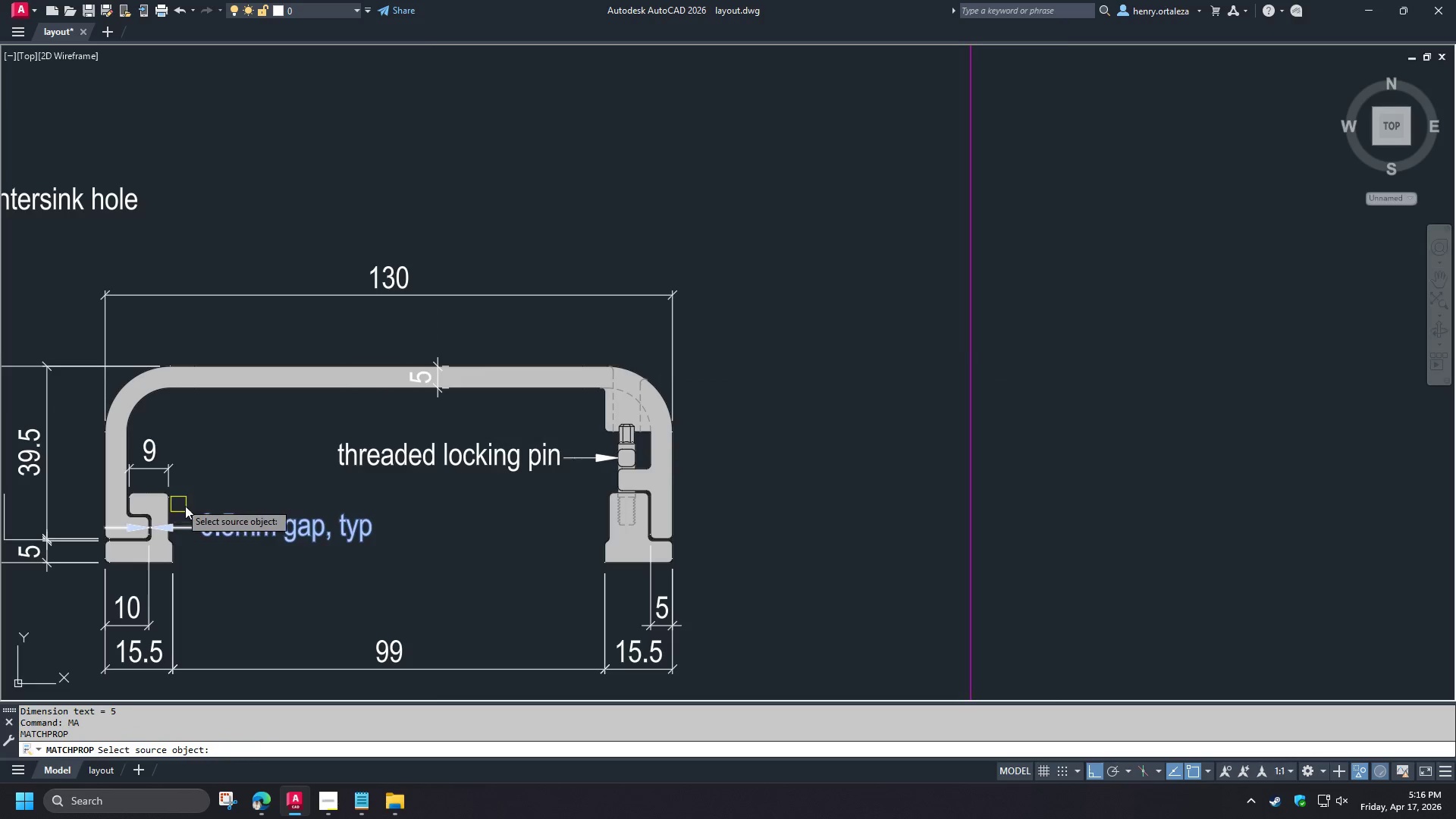 
left_click([217, 526])
 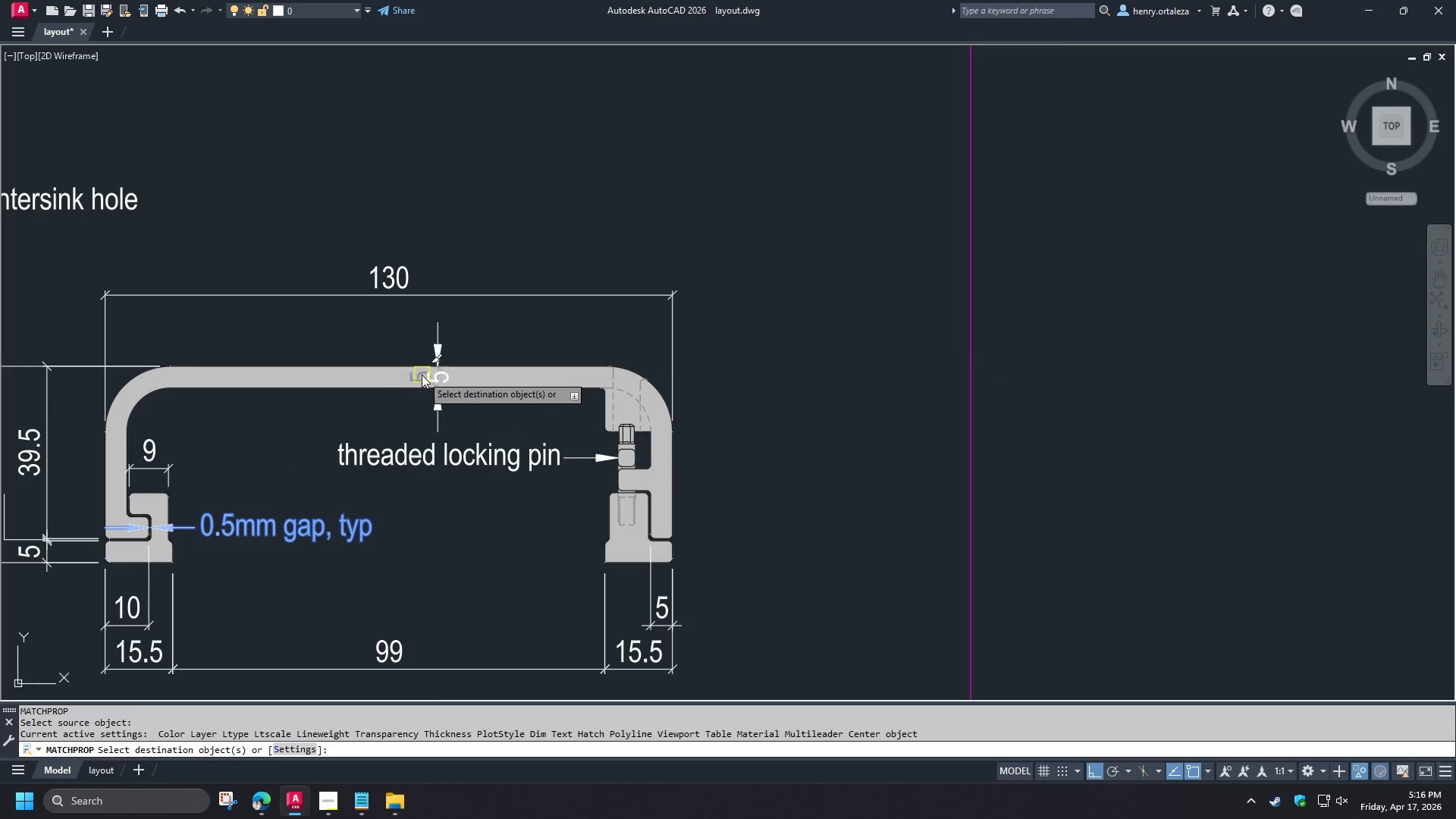 
left_click([422, 375])
 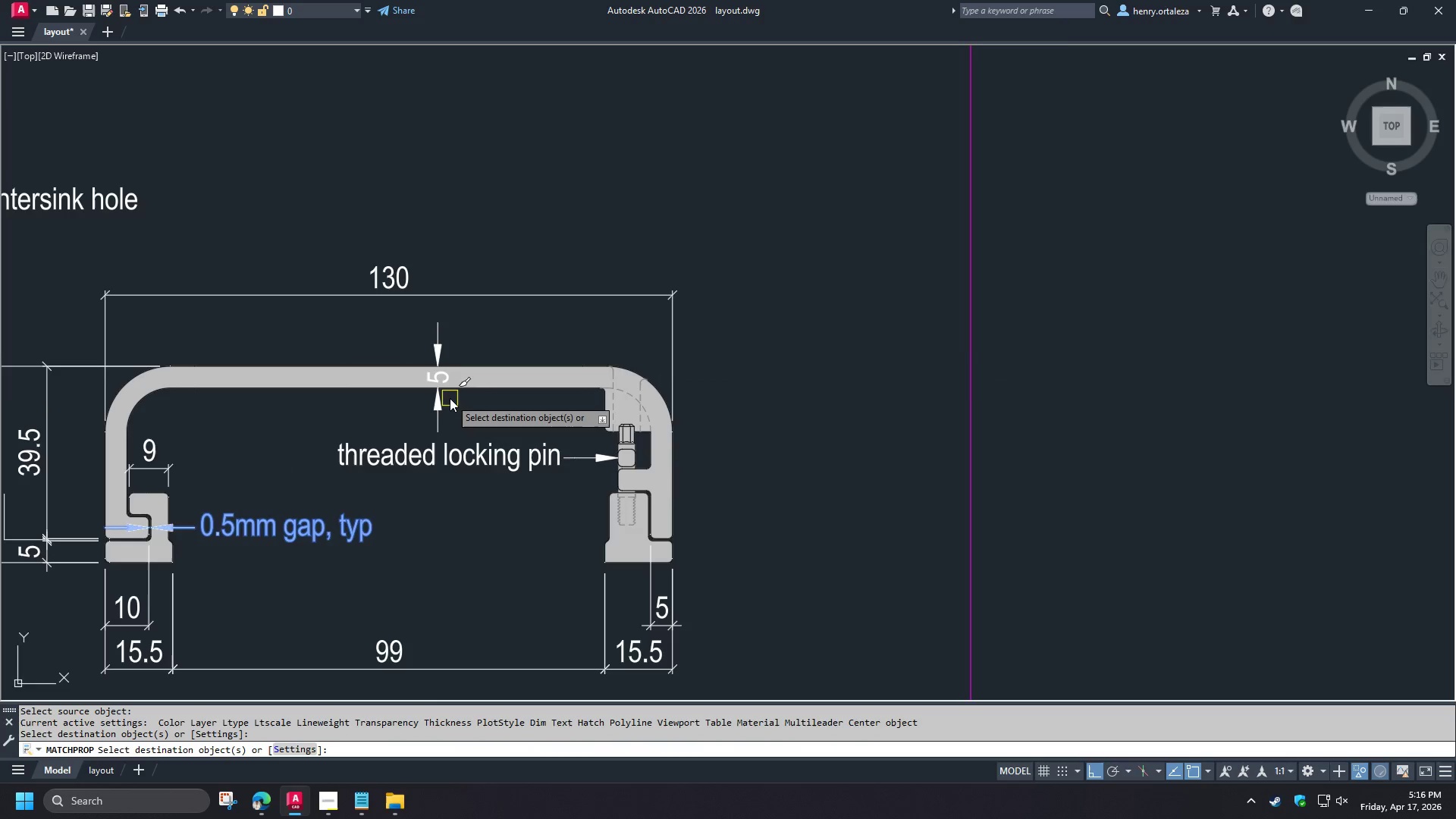 
key(Space)
 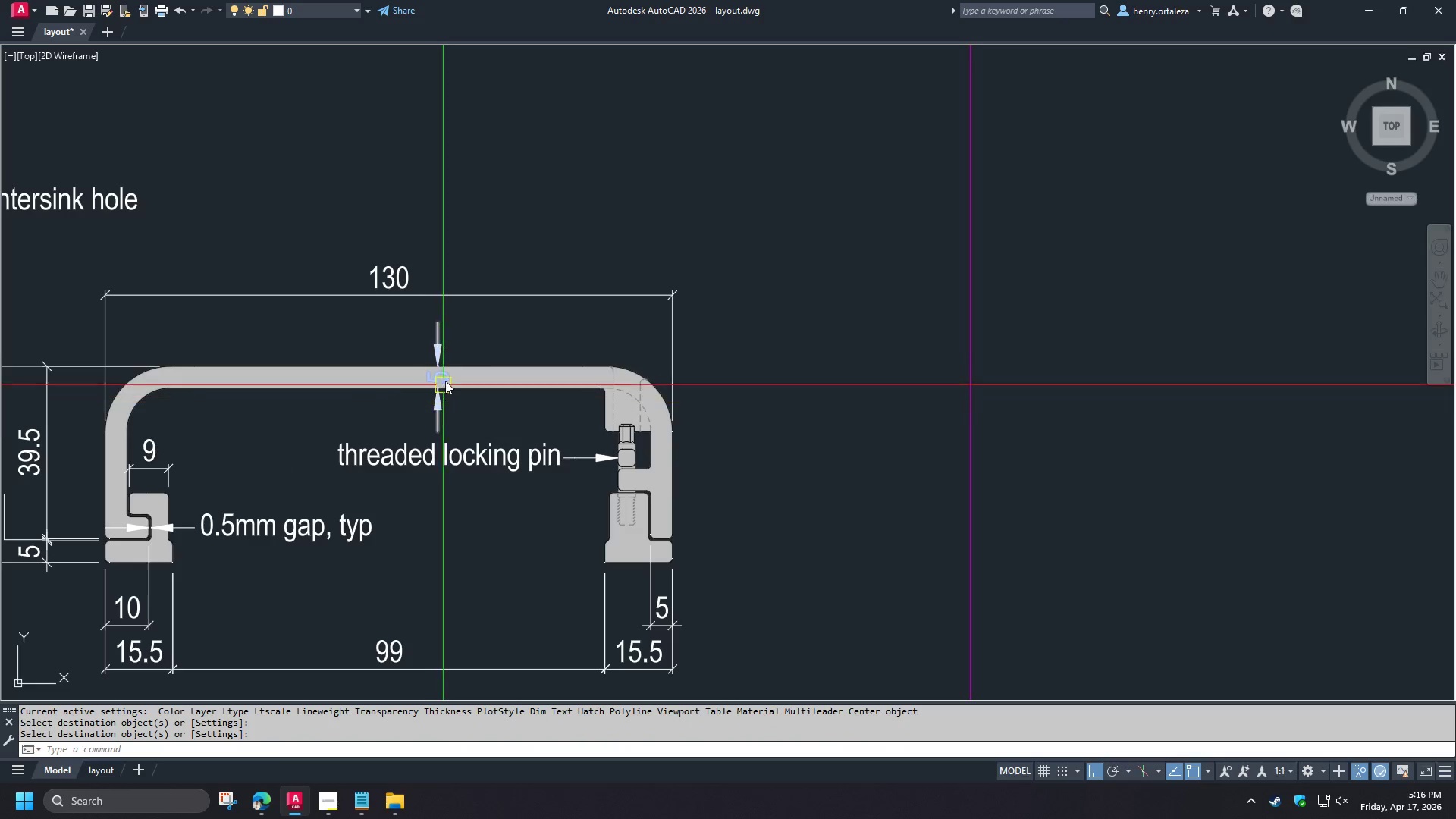 
left_click([445, 380])
 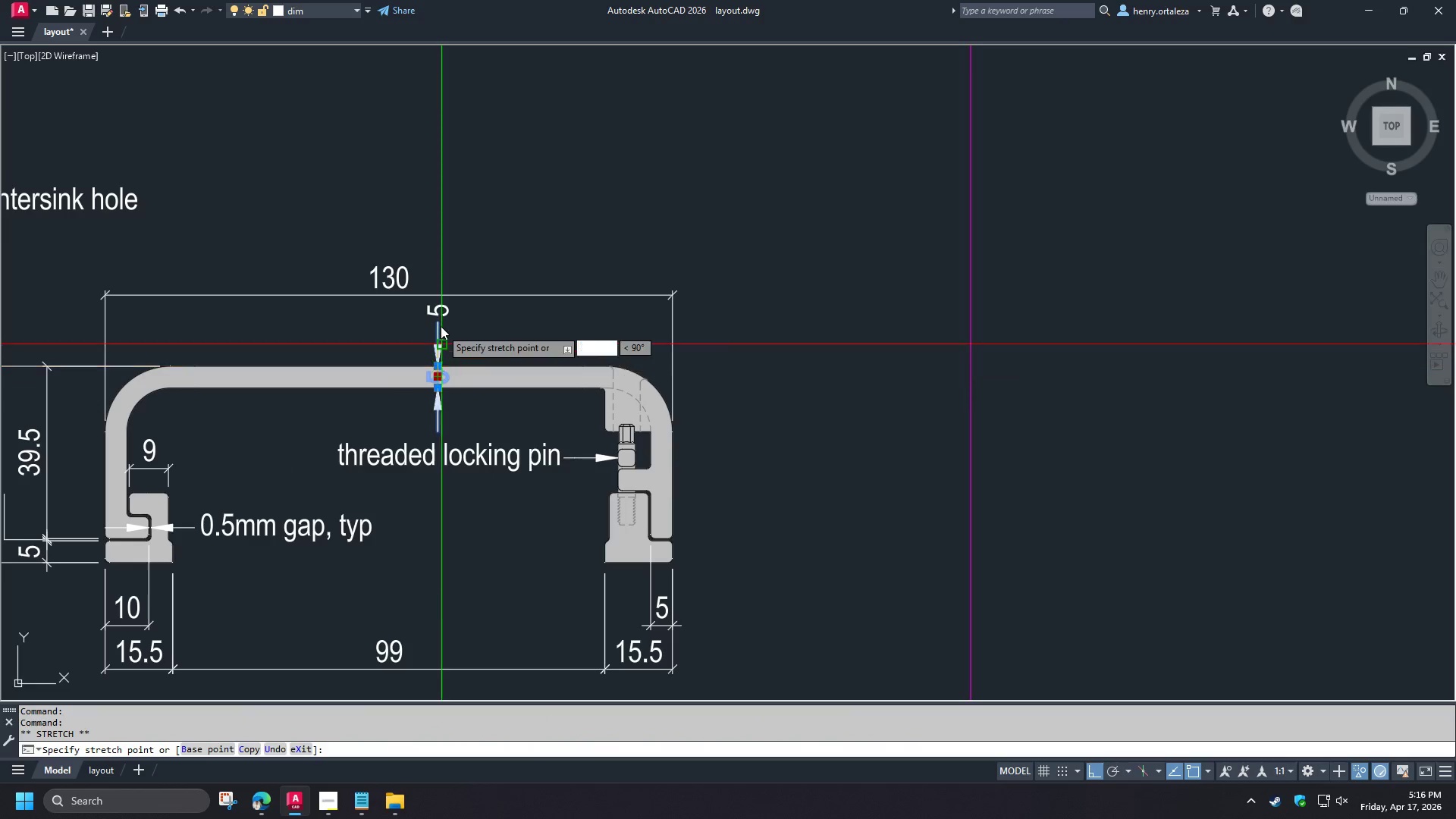 
left_click([440, 320])
 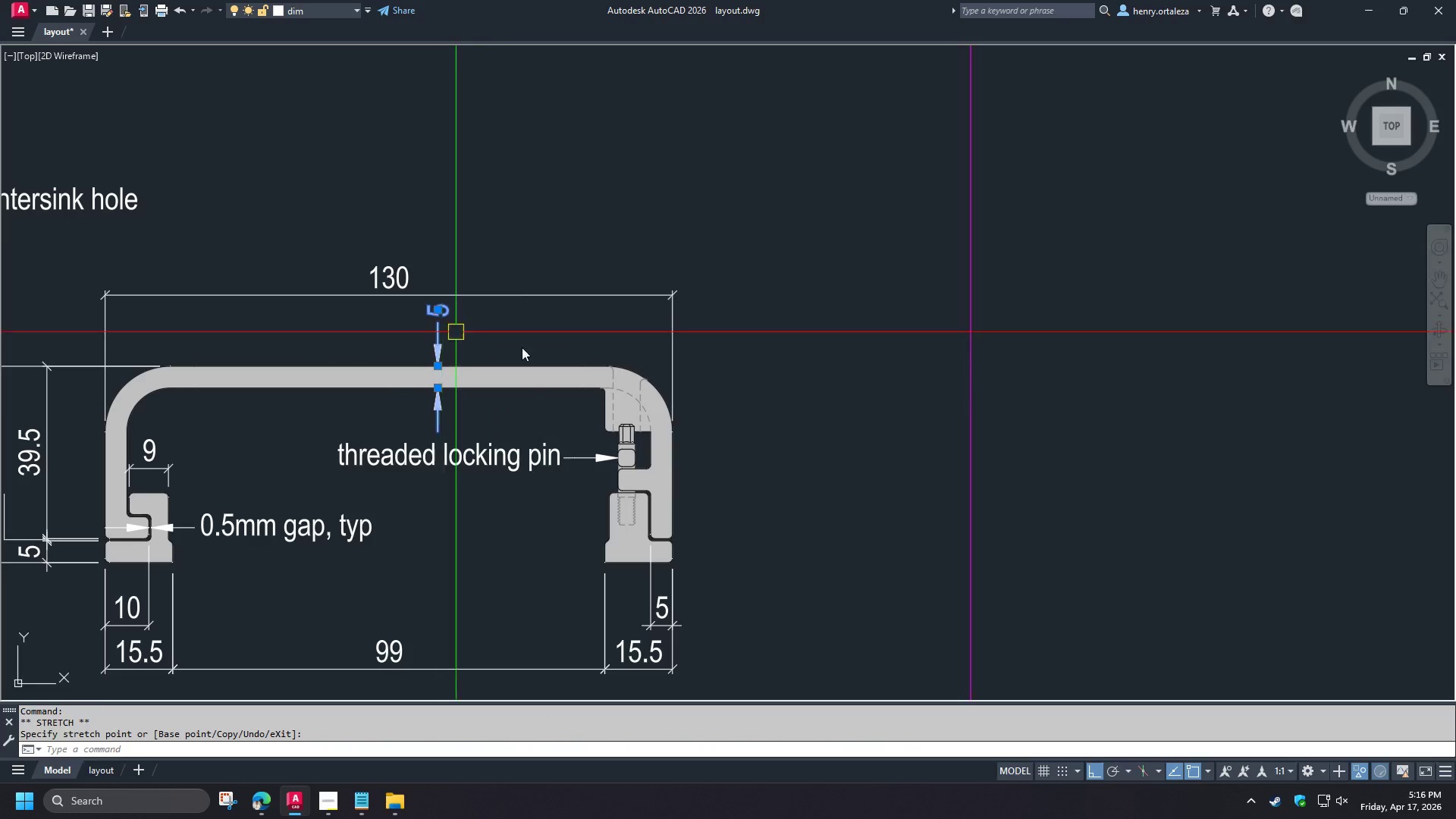 
key(Escape)
 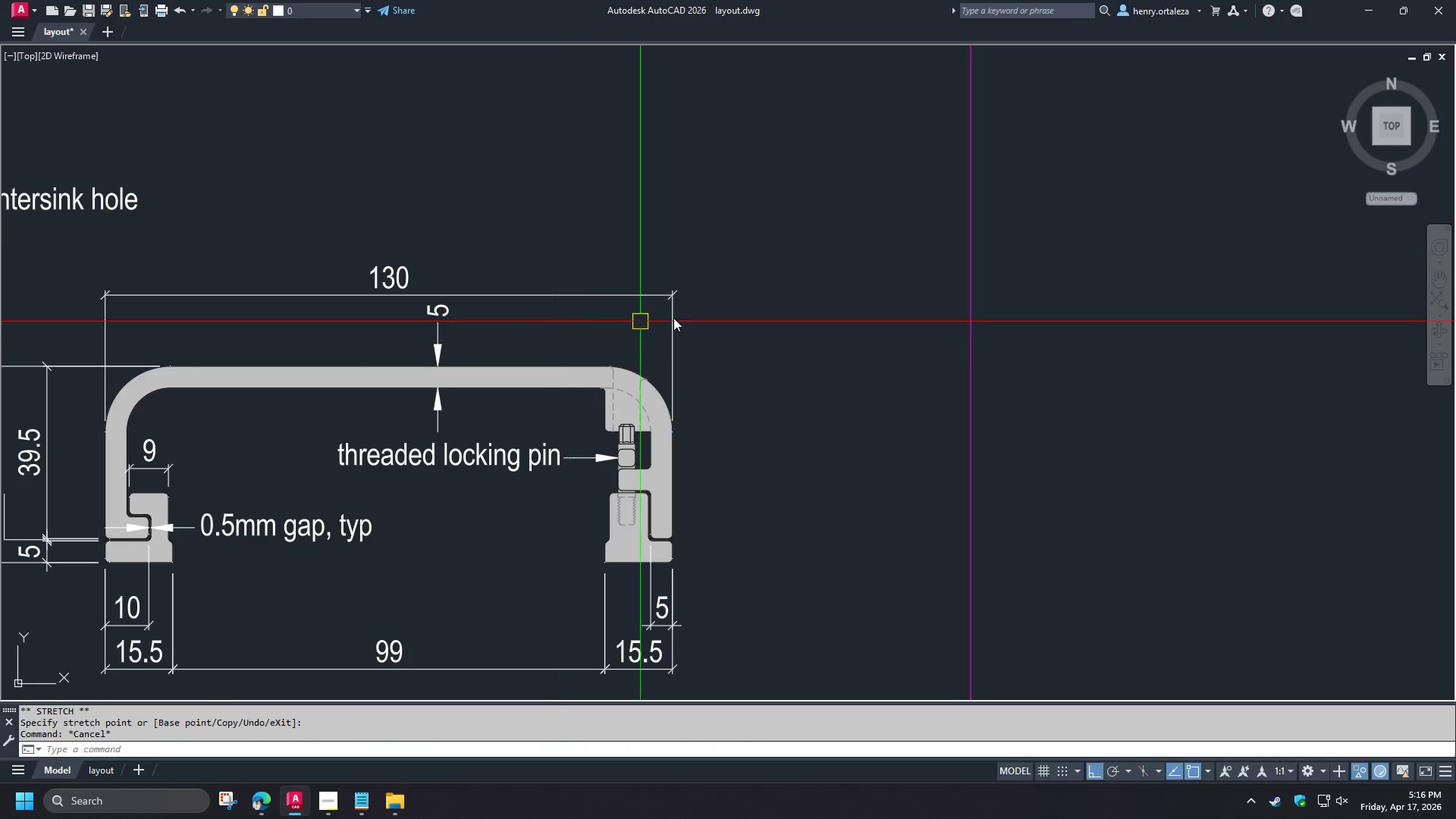 
key(S)
 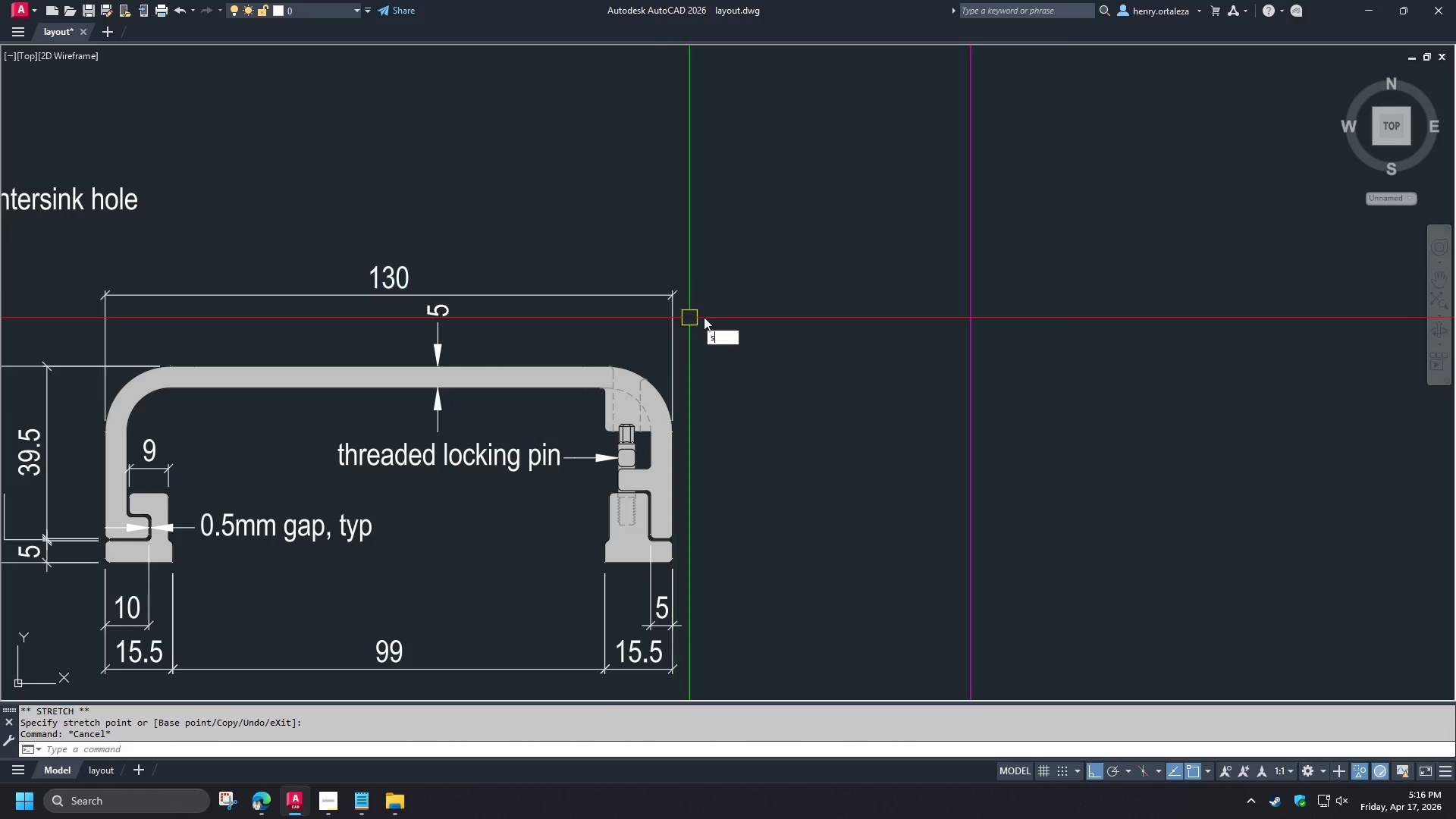 
key(Space)
 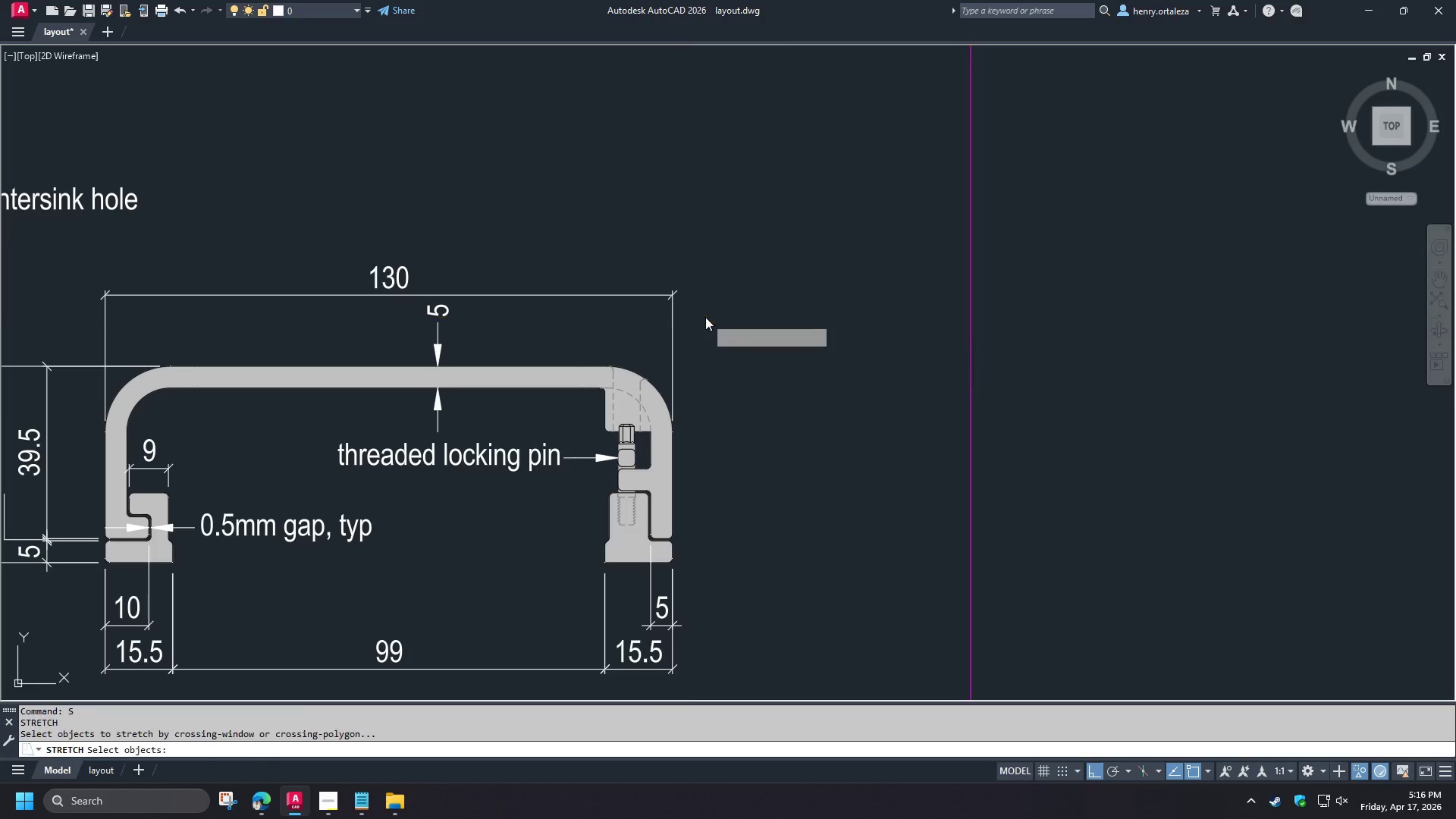 
left_click_drag(start_coordinate=[705, 317], to_coordinate=[703, 313])
 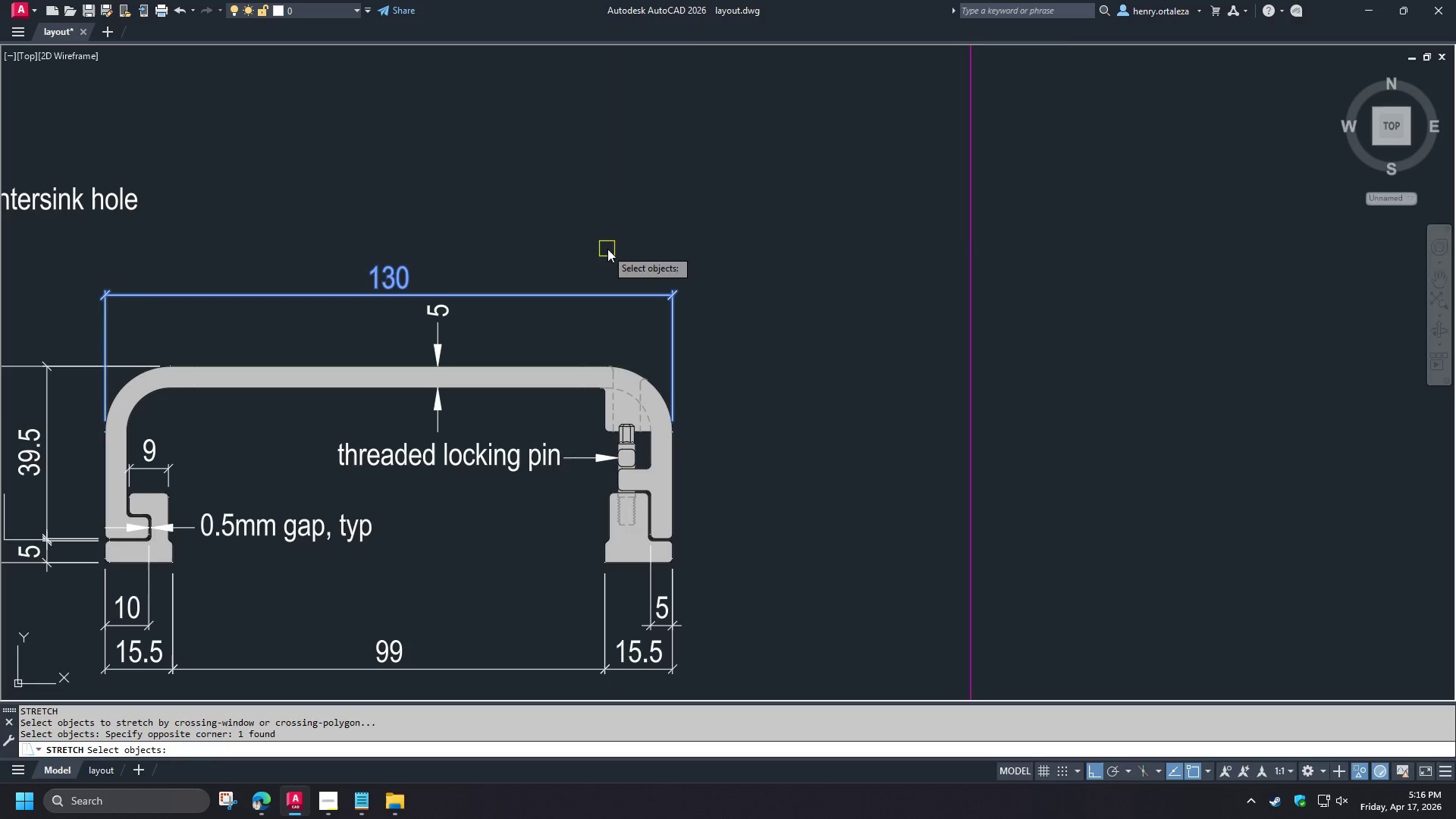 
key(Space)
 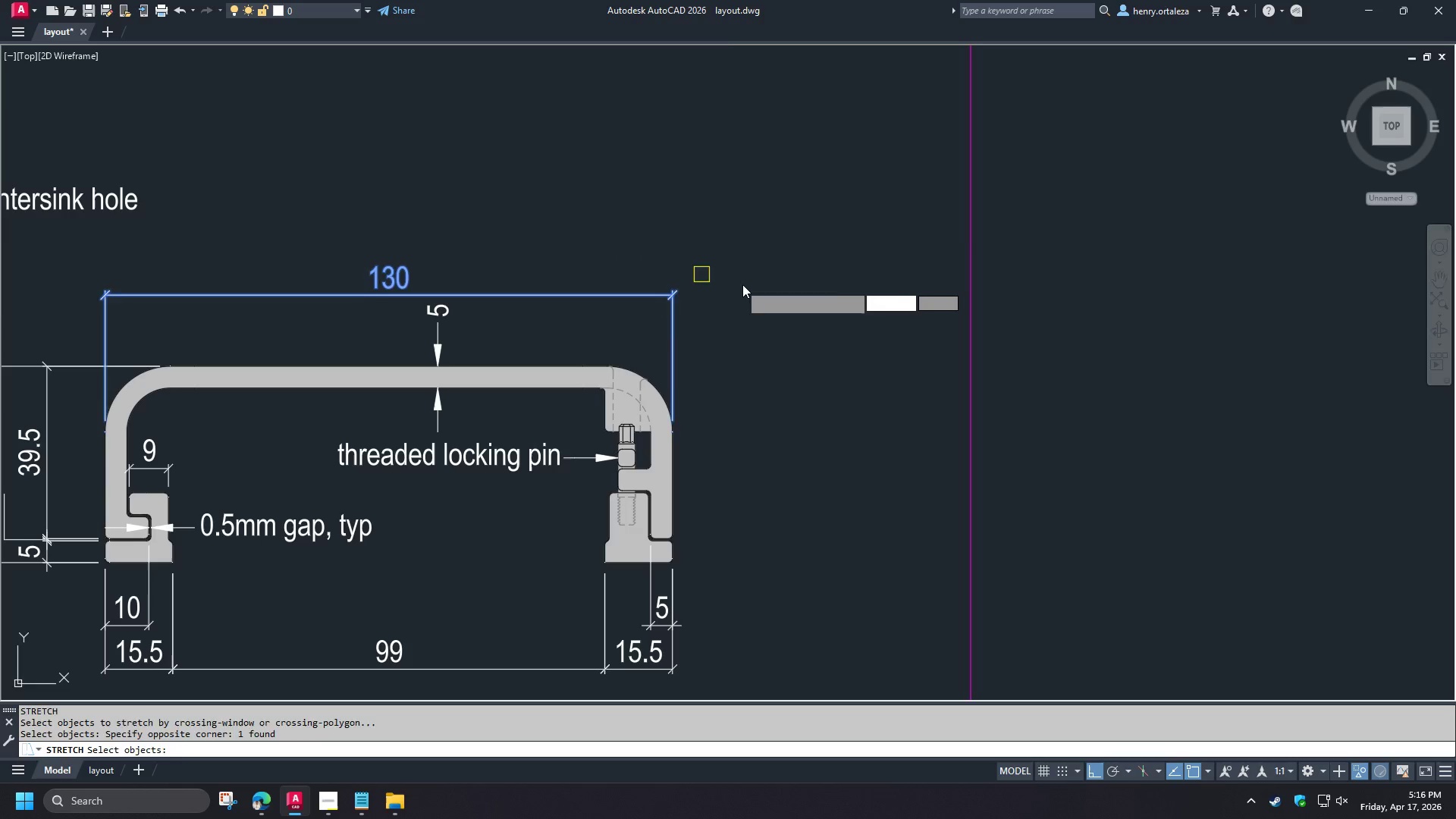 
left_click_drag(start_coordinate=[741, 281], to_coordinate=[736, 275])
 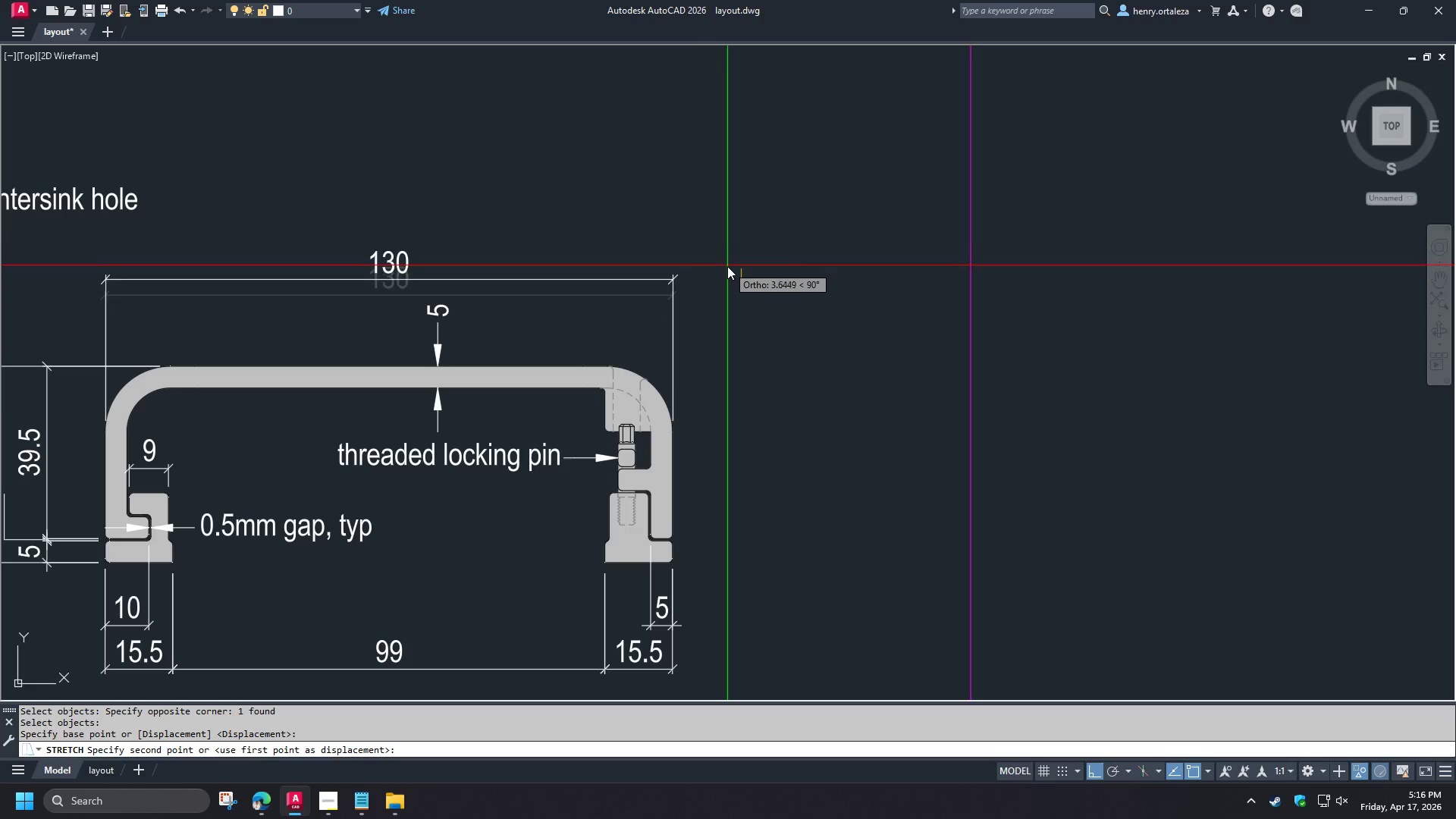 
left_click([727, 268])
 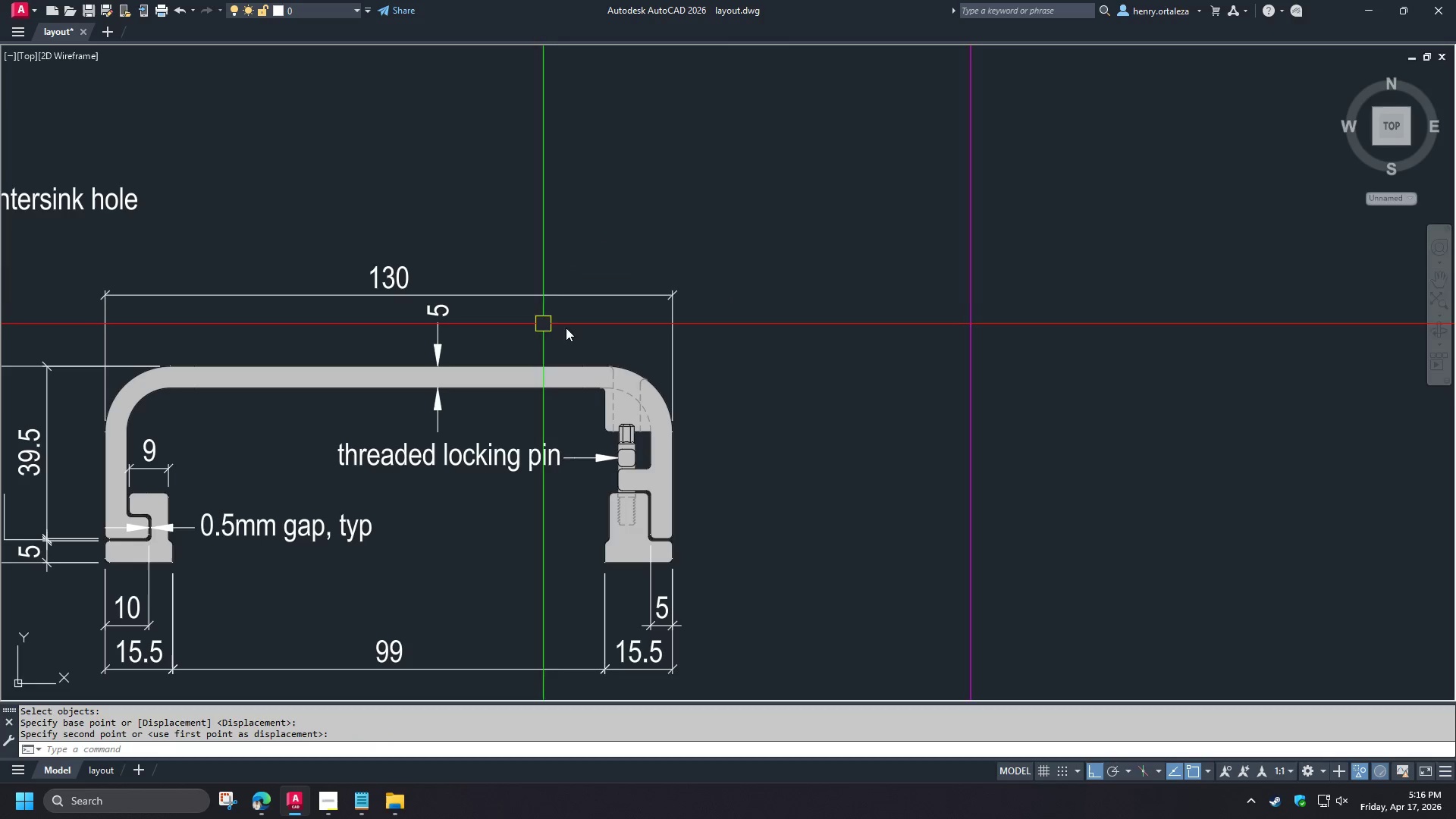 
key(S)
 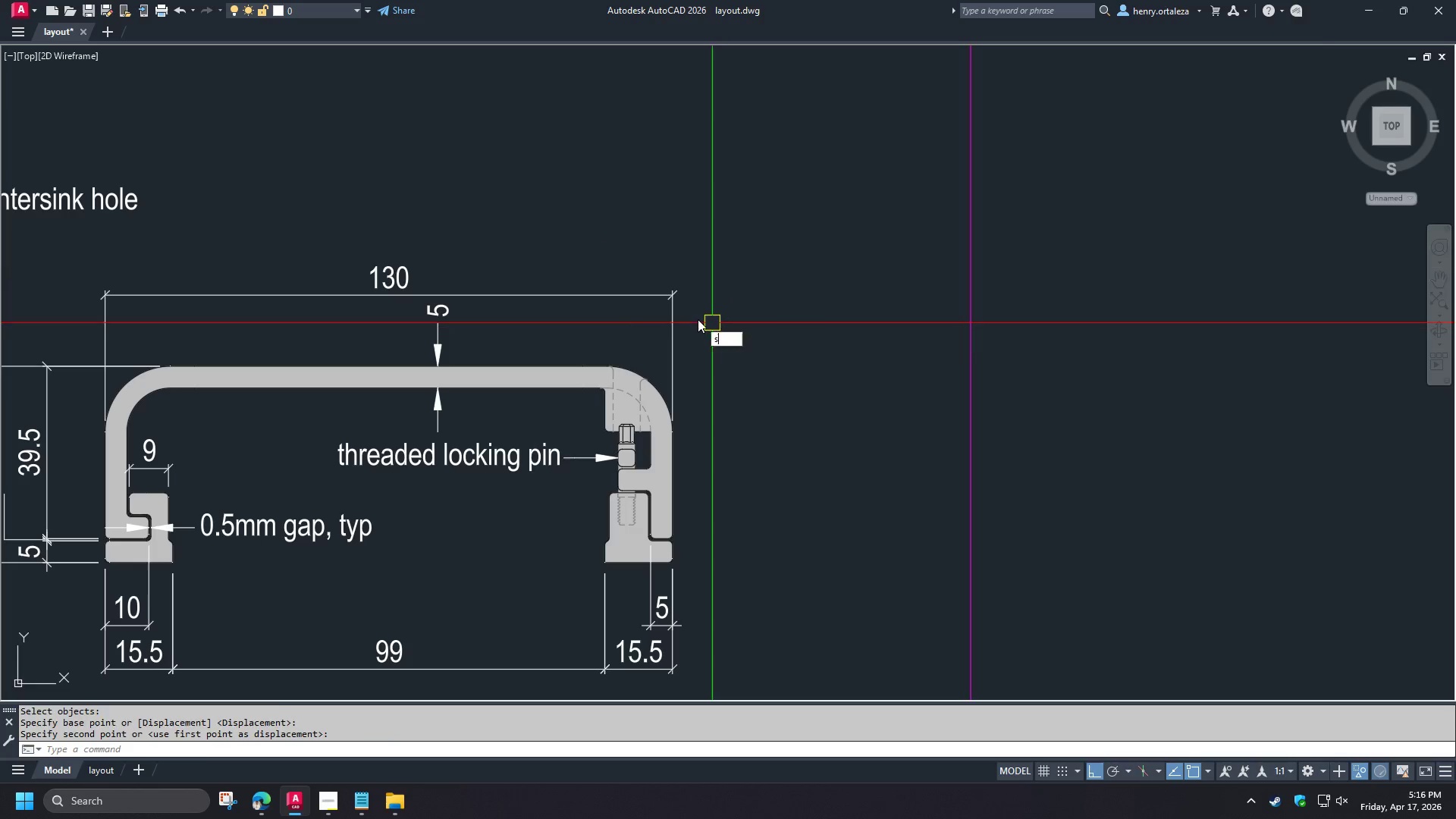 
key(Space)
 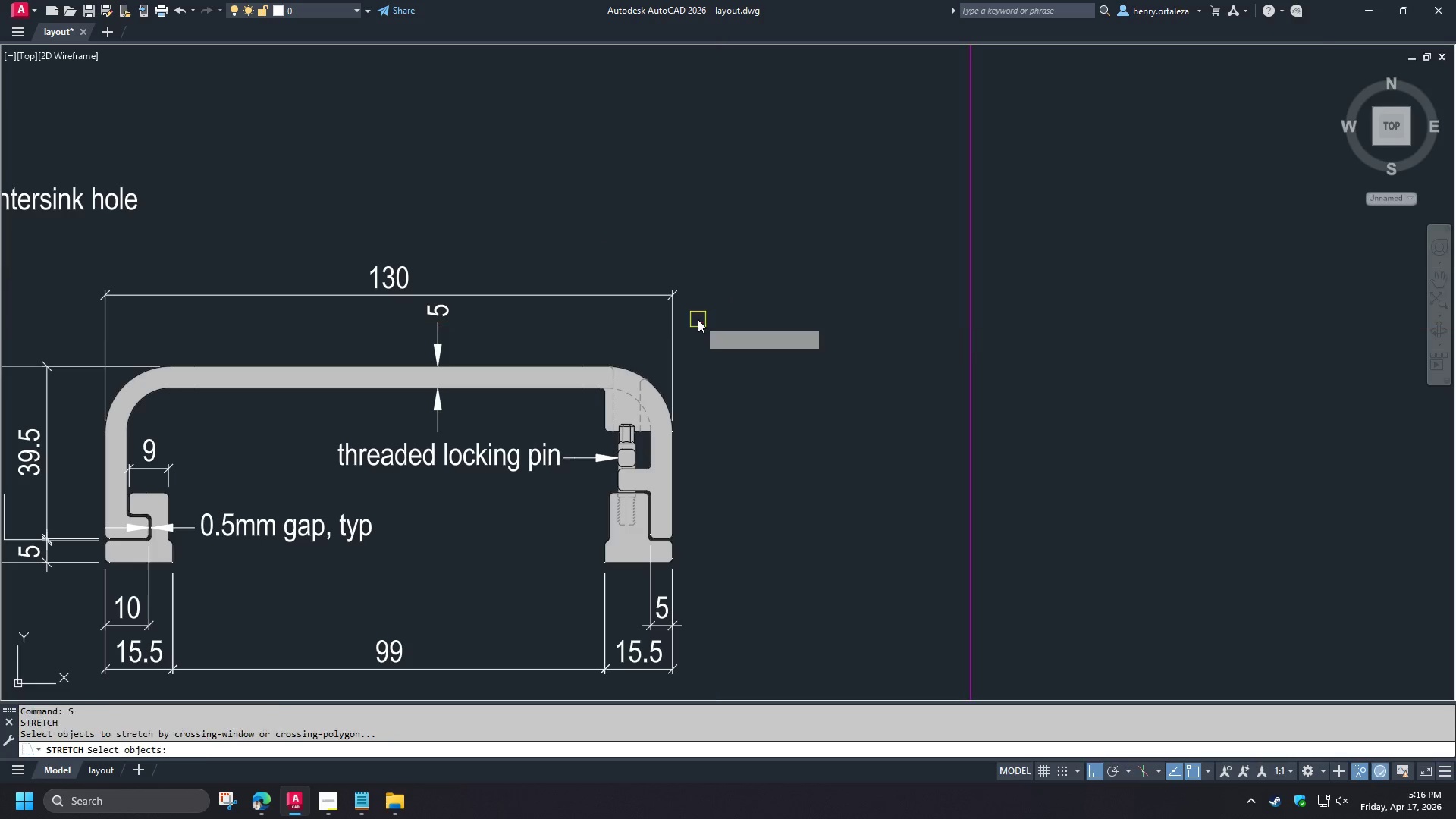 
left_click_drag(start_coordinate=[698, 319], to_coordinate=[695, 313])
 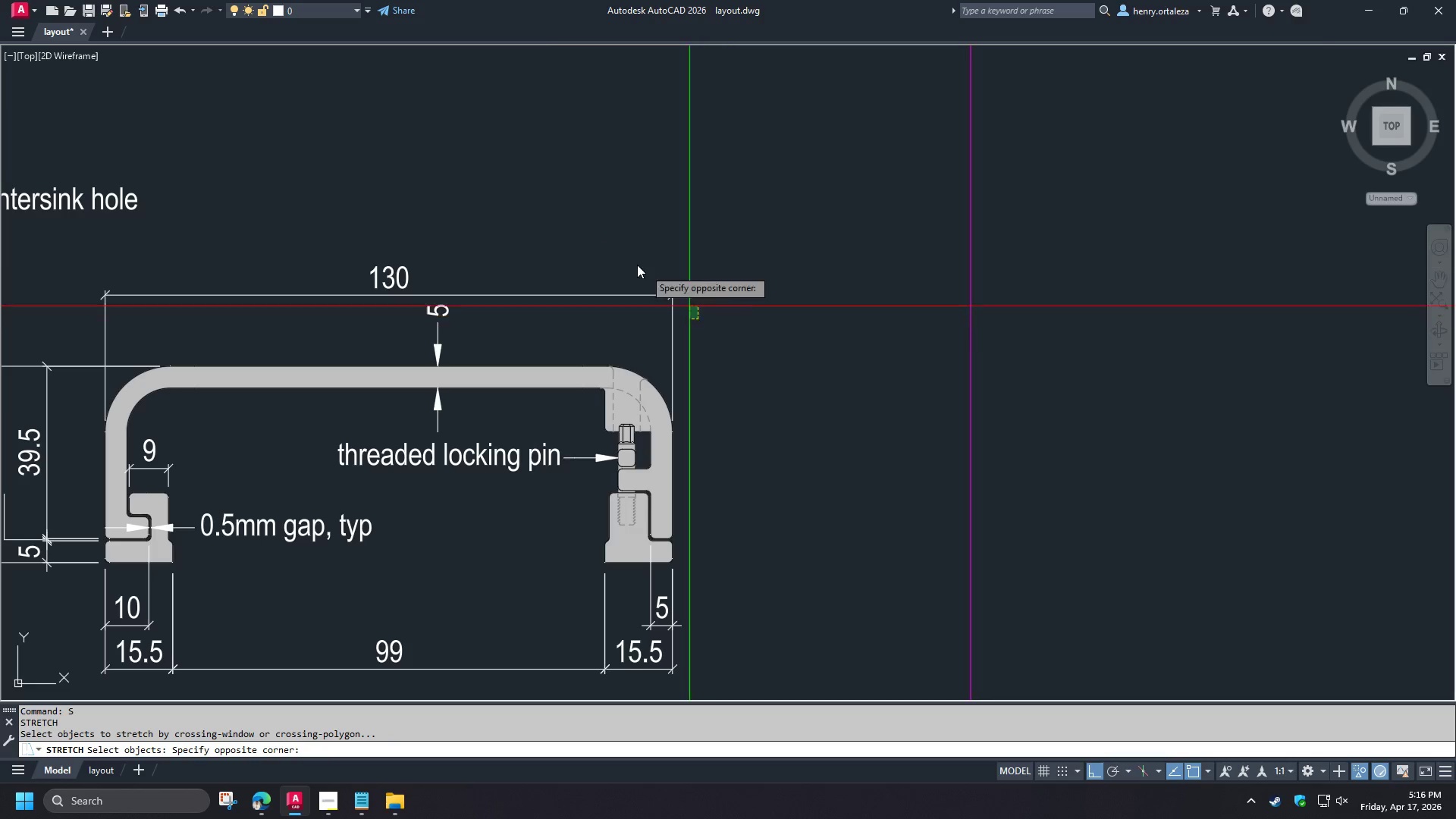 
double_click([637, 264])
 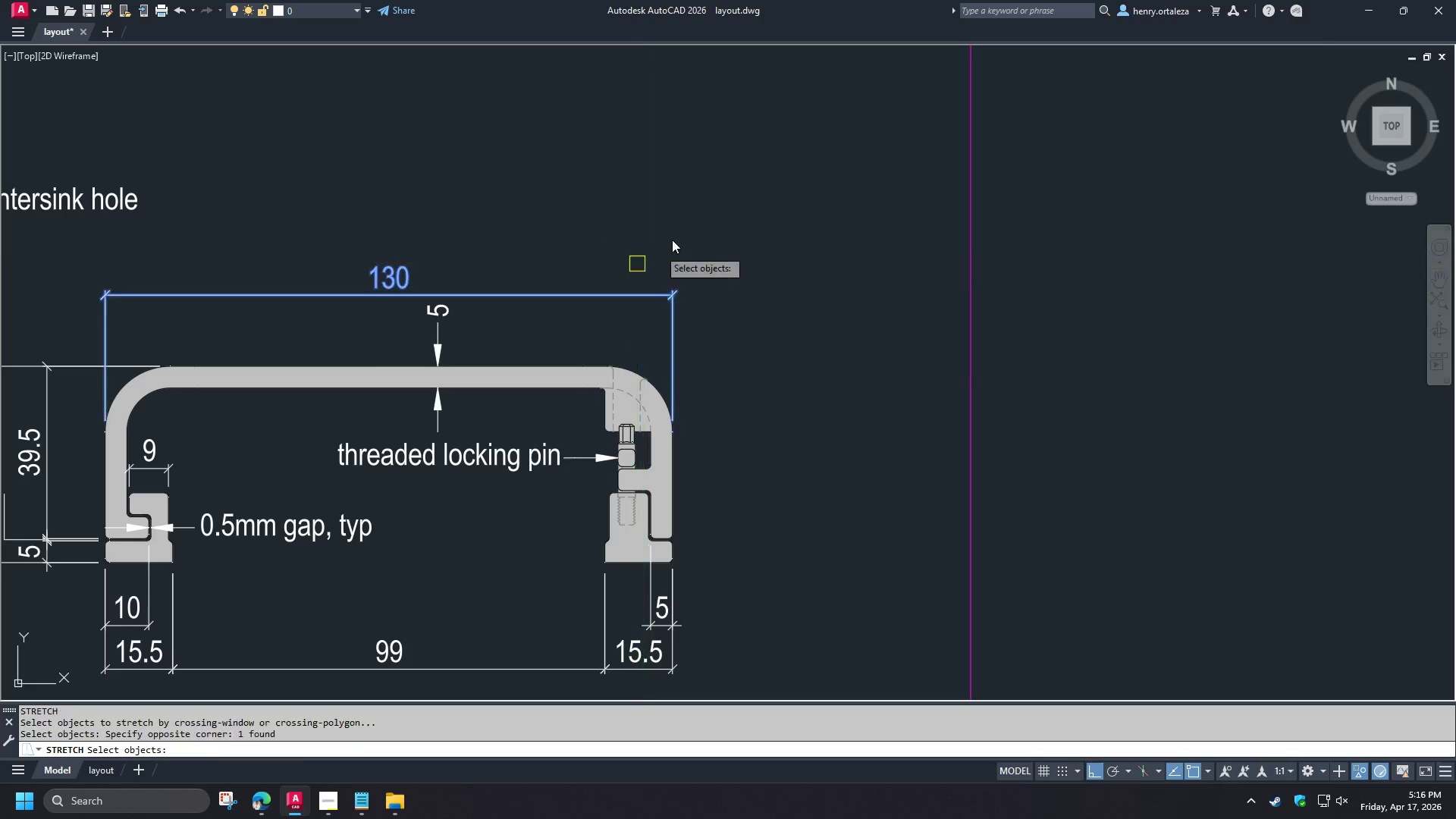 
key(Space)
 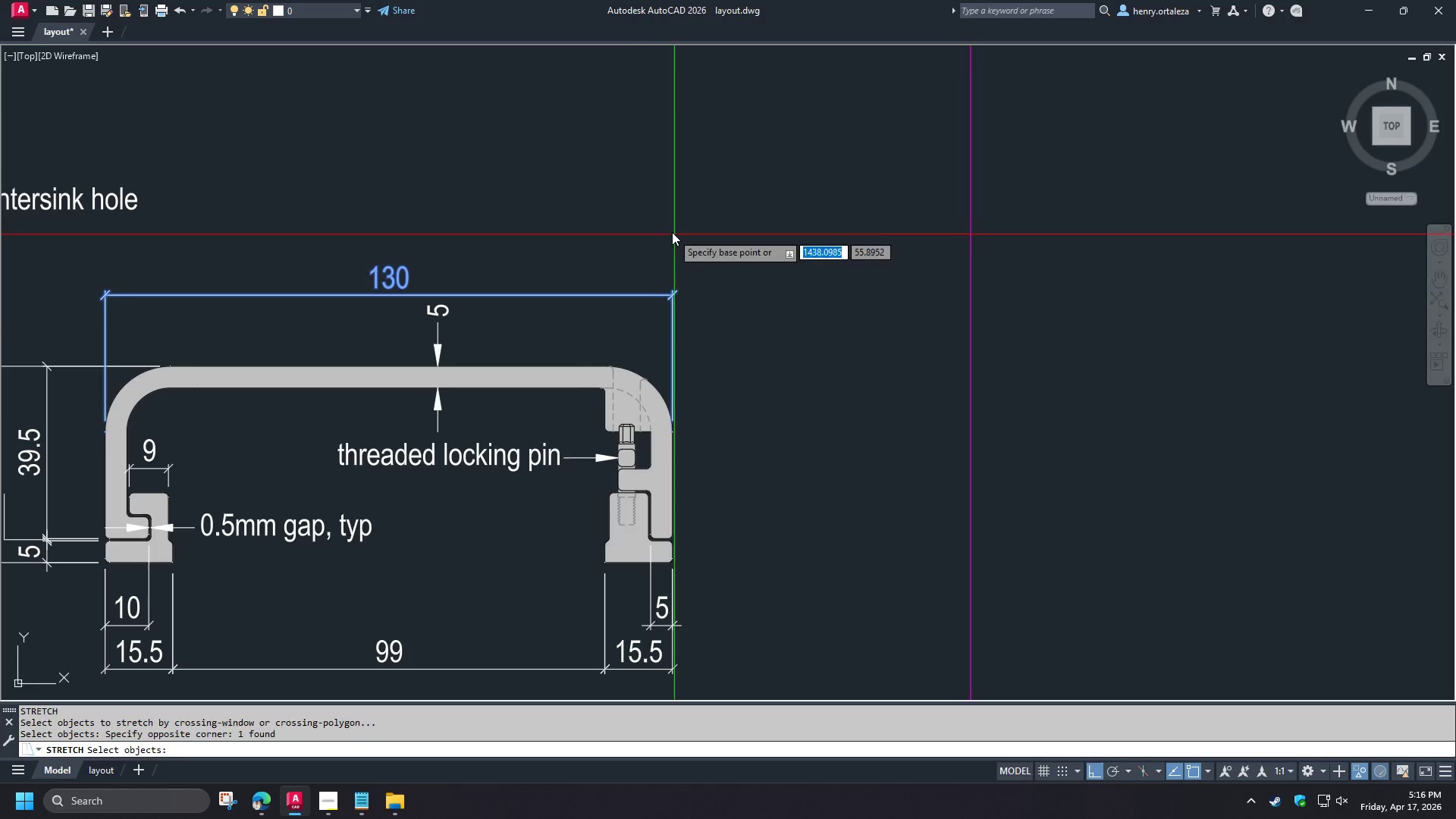 
left_click_drag(start_coordinate=[670, 230], to_coordinate=[666, 225])
 